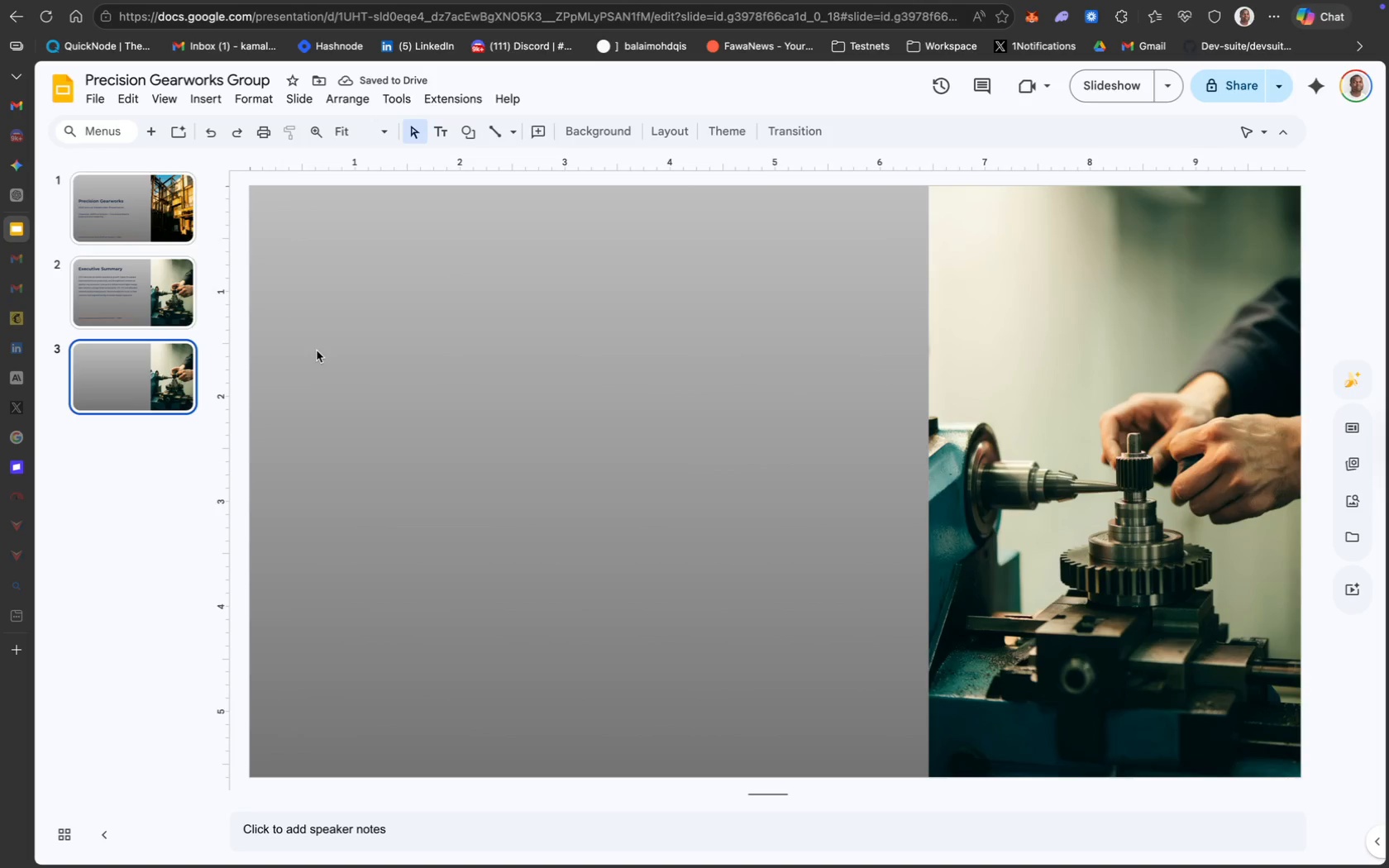 
right_click([1036, 379])
 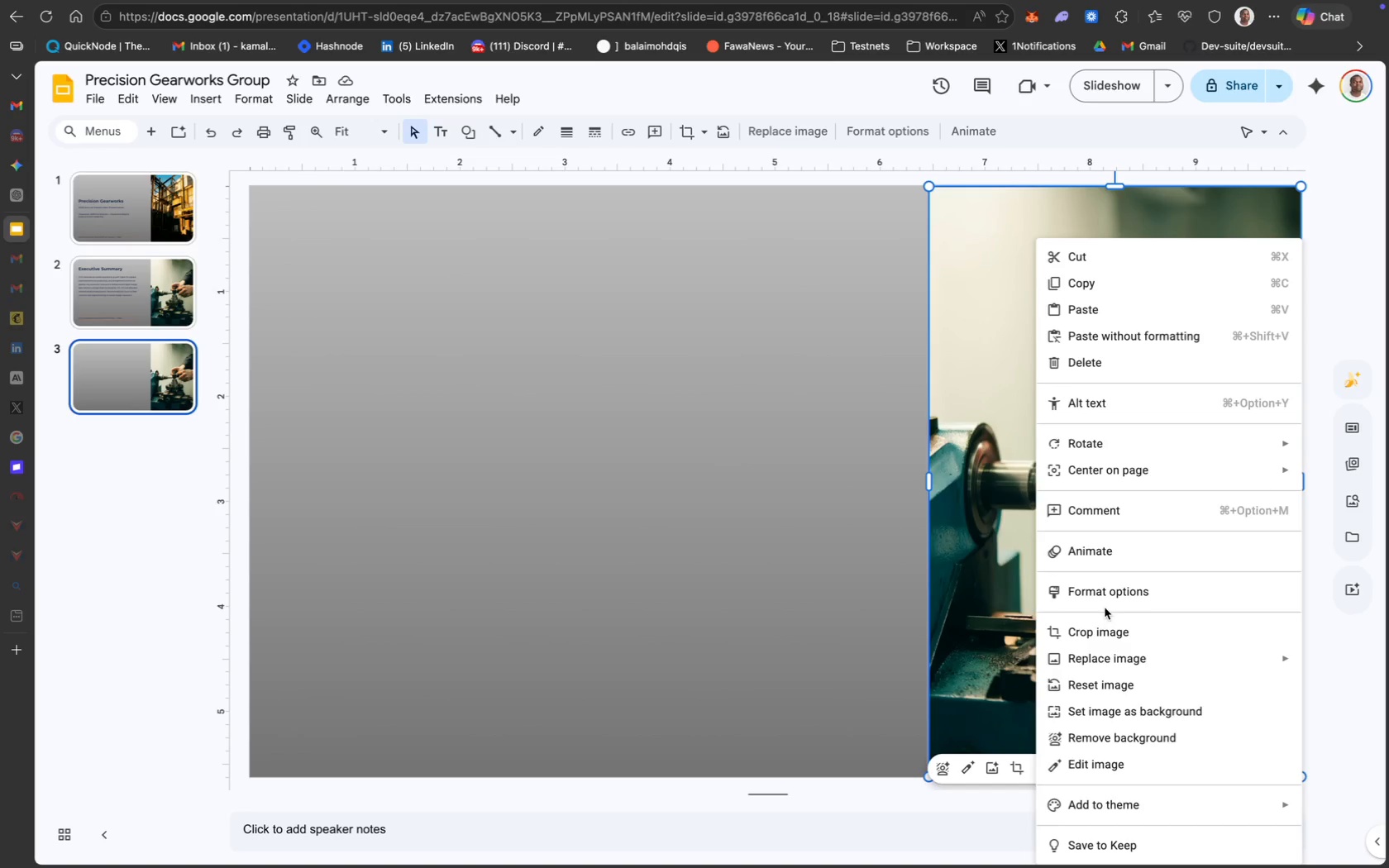 
left_click([1144, 665])
 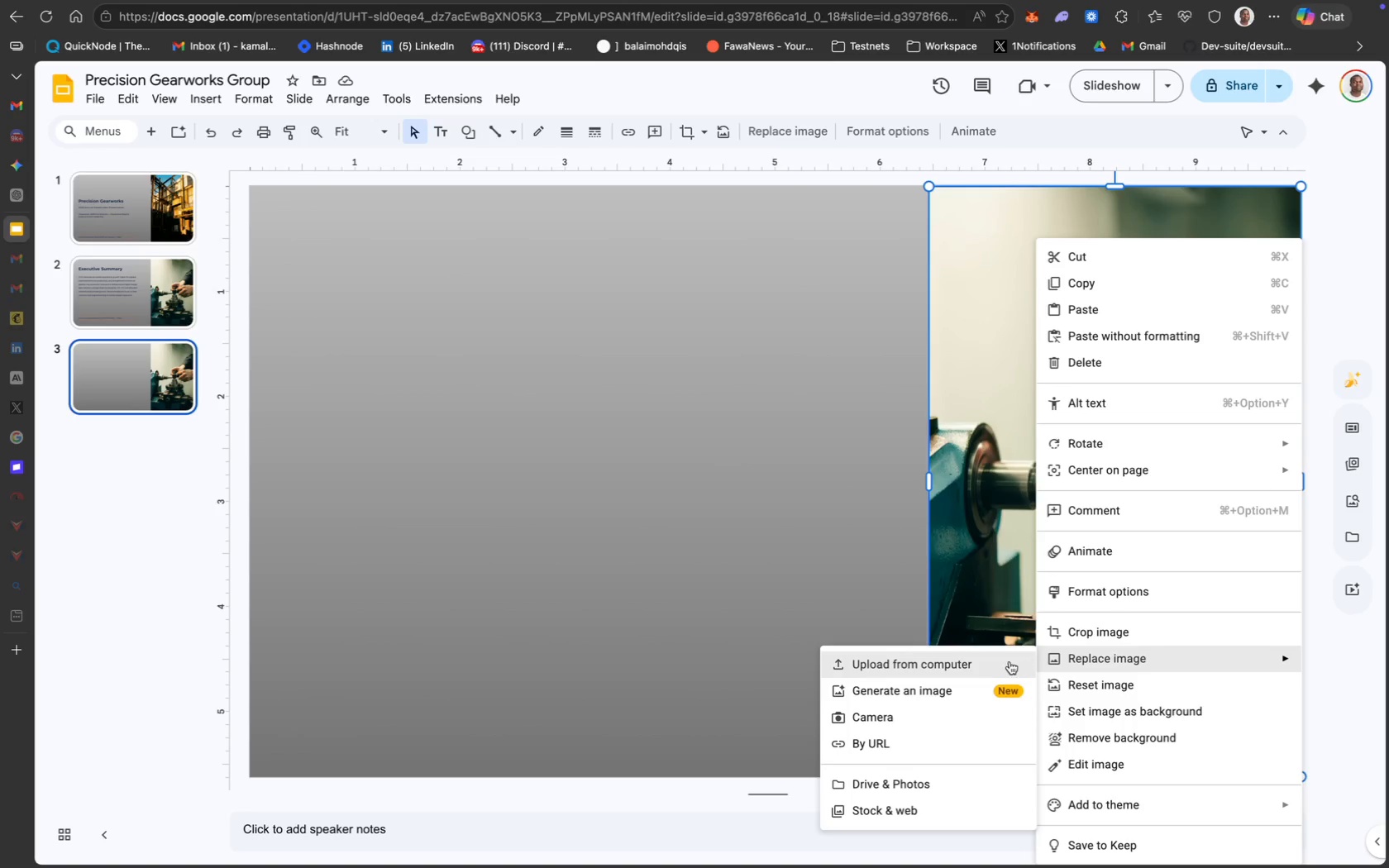 
left_click([986, 660])
 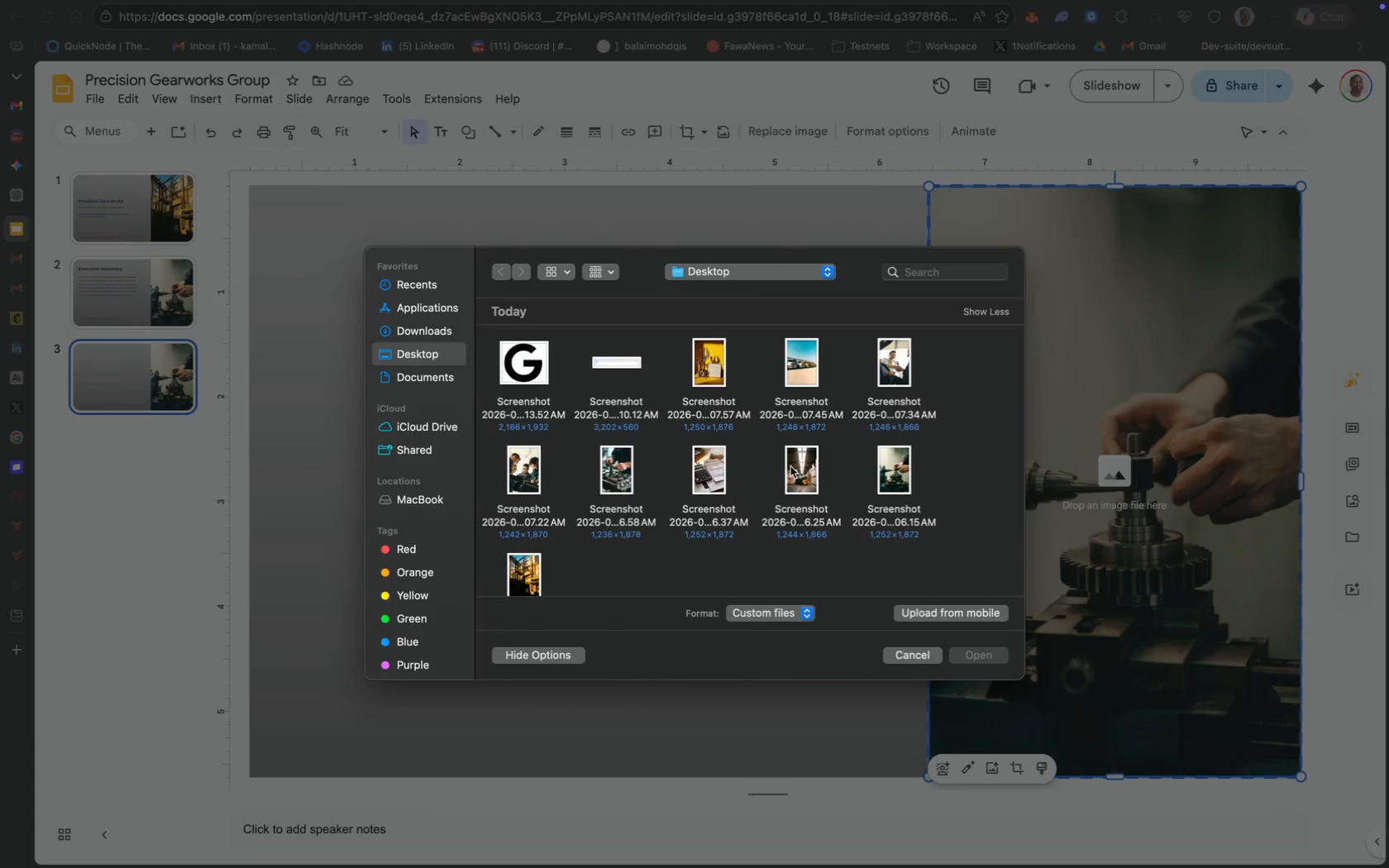 
left_click([979, 651])
 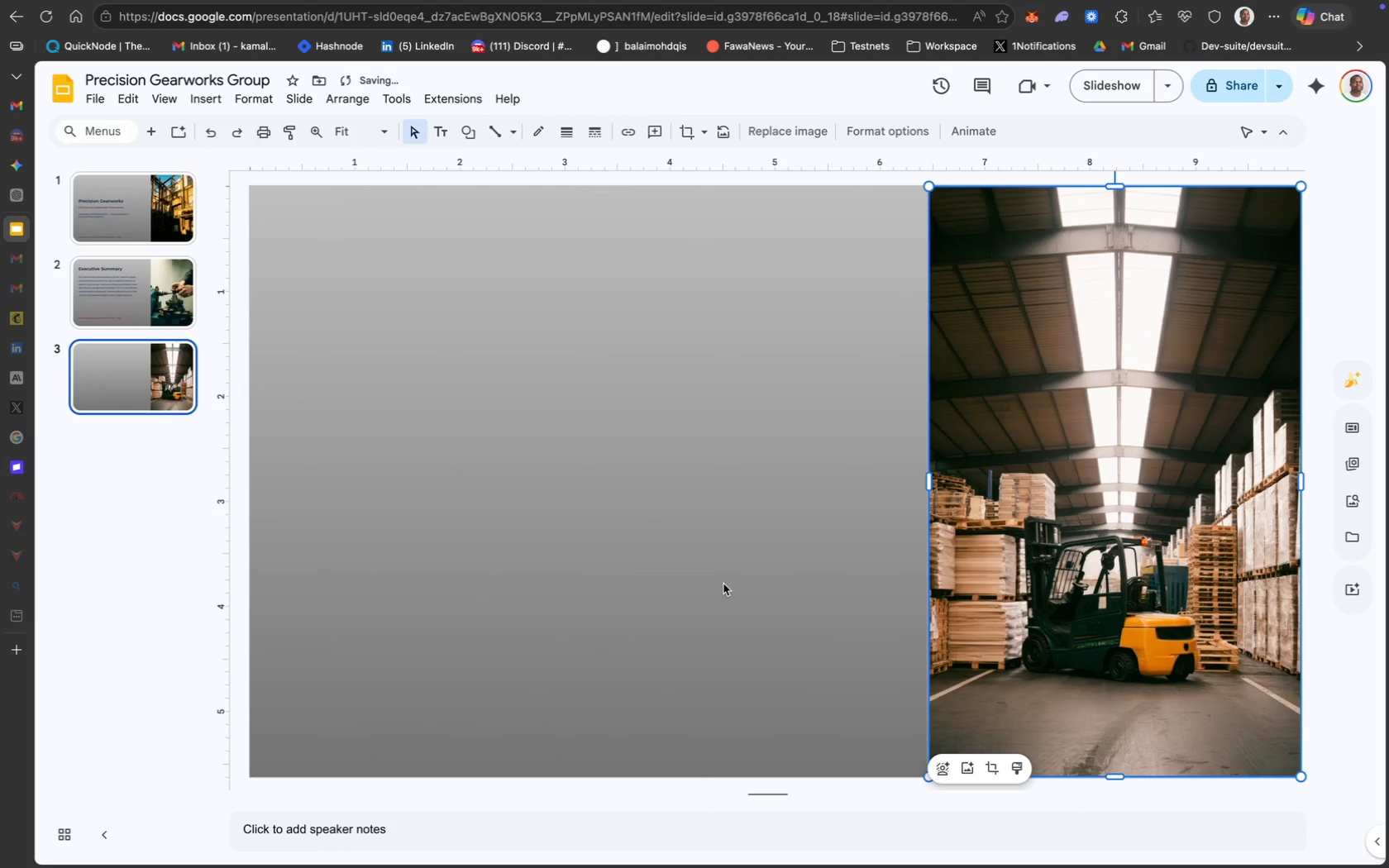 
left_click([723, 583])
 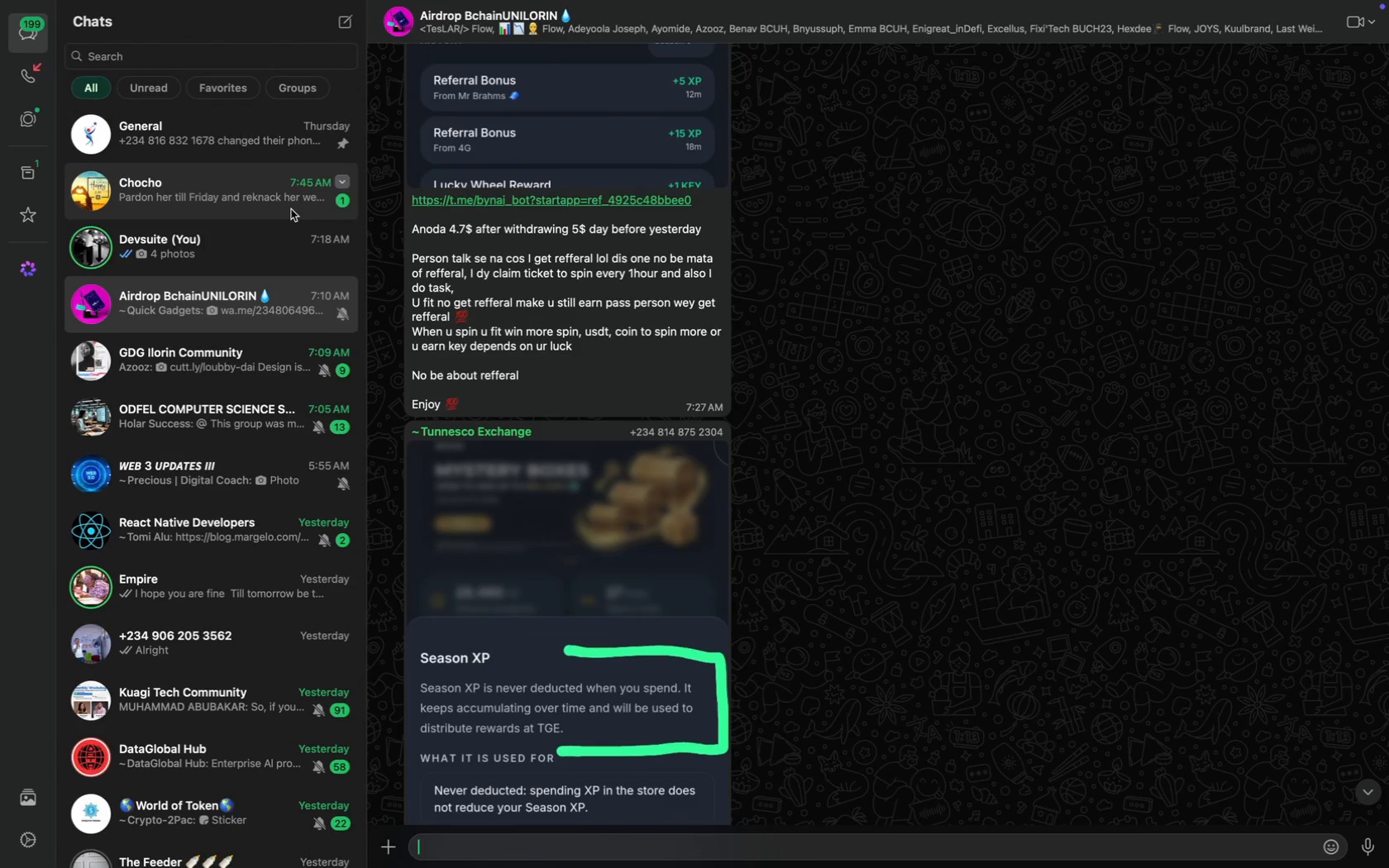 
left_click([284, 211])
 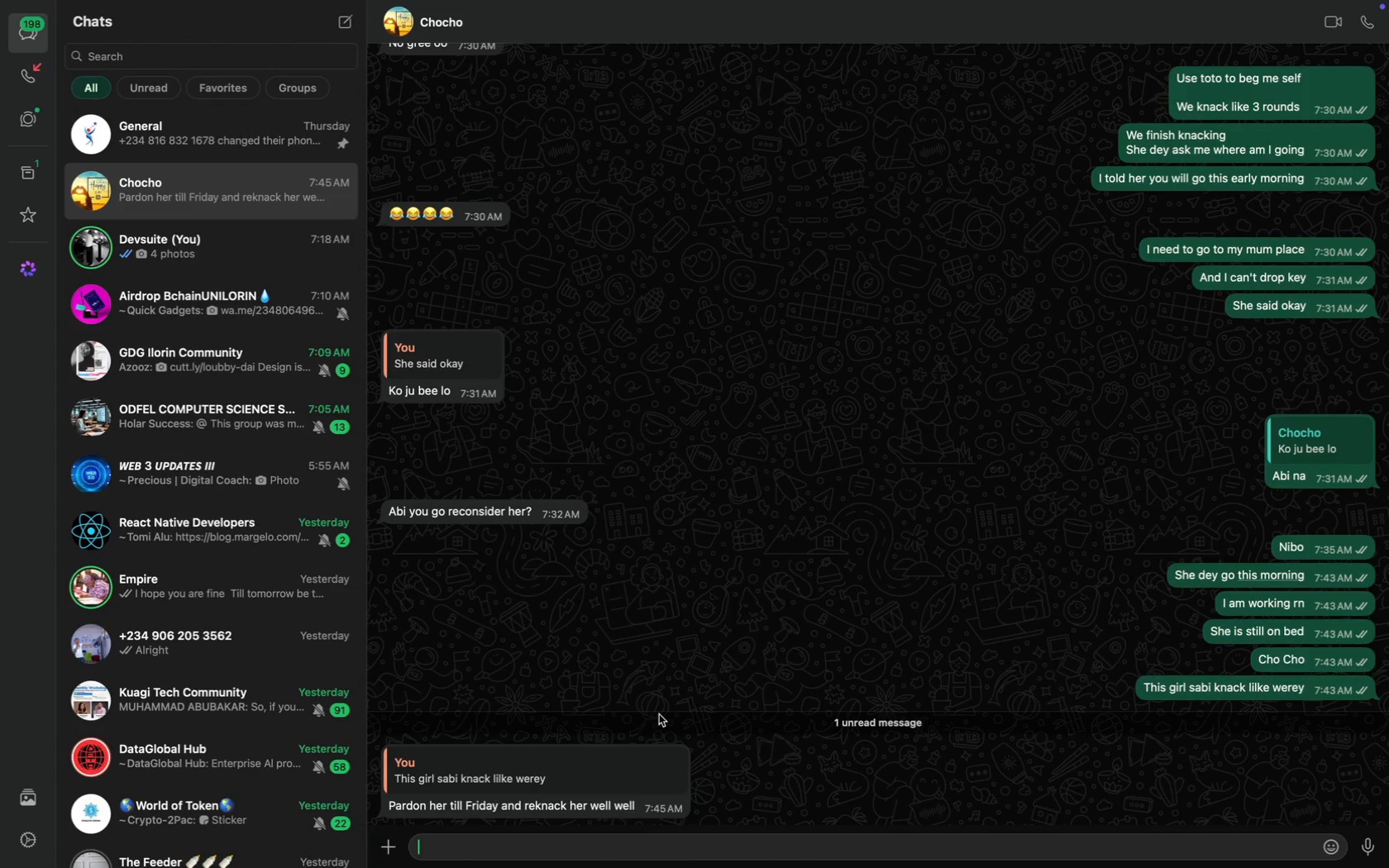 
key(CapsLock)
 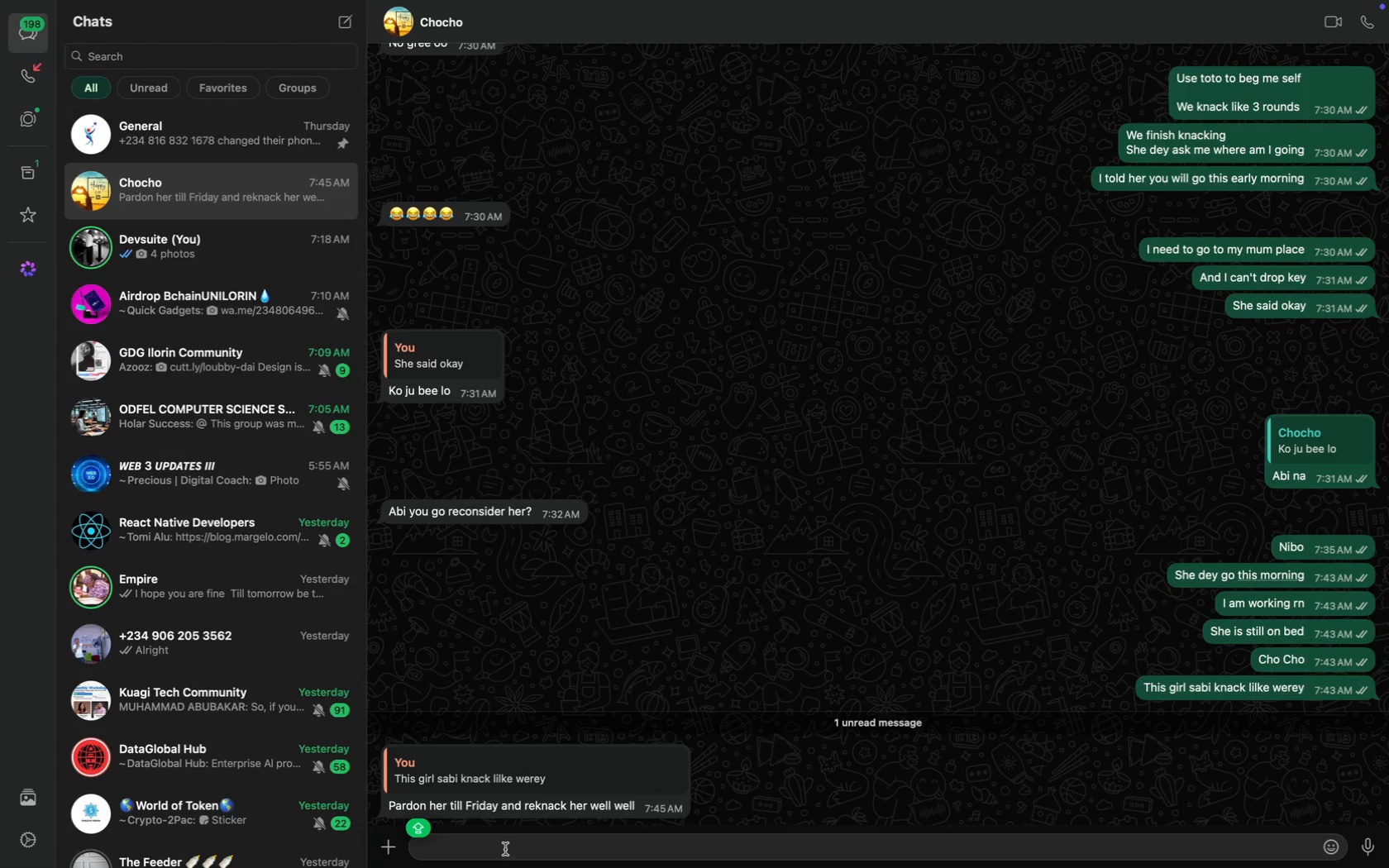 
type(U sure make I pardon her)
 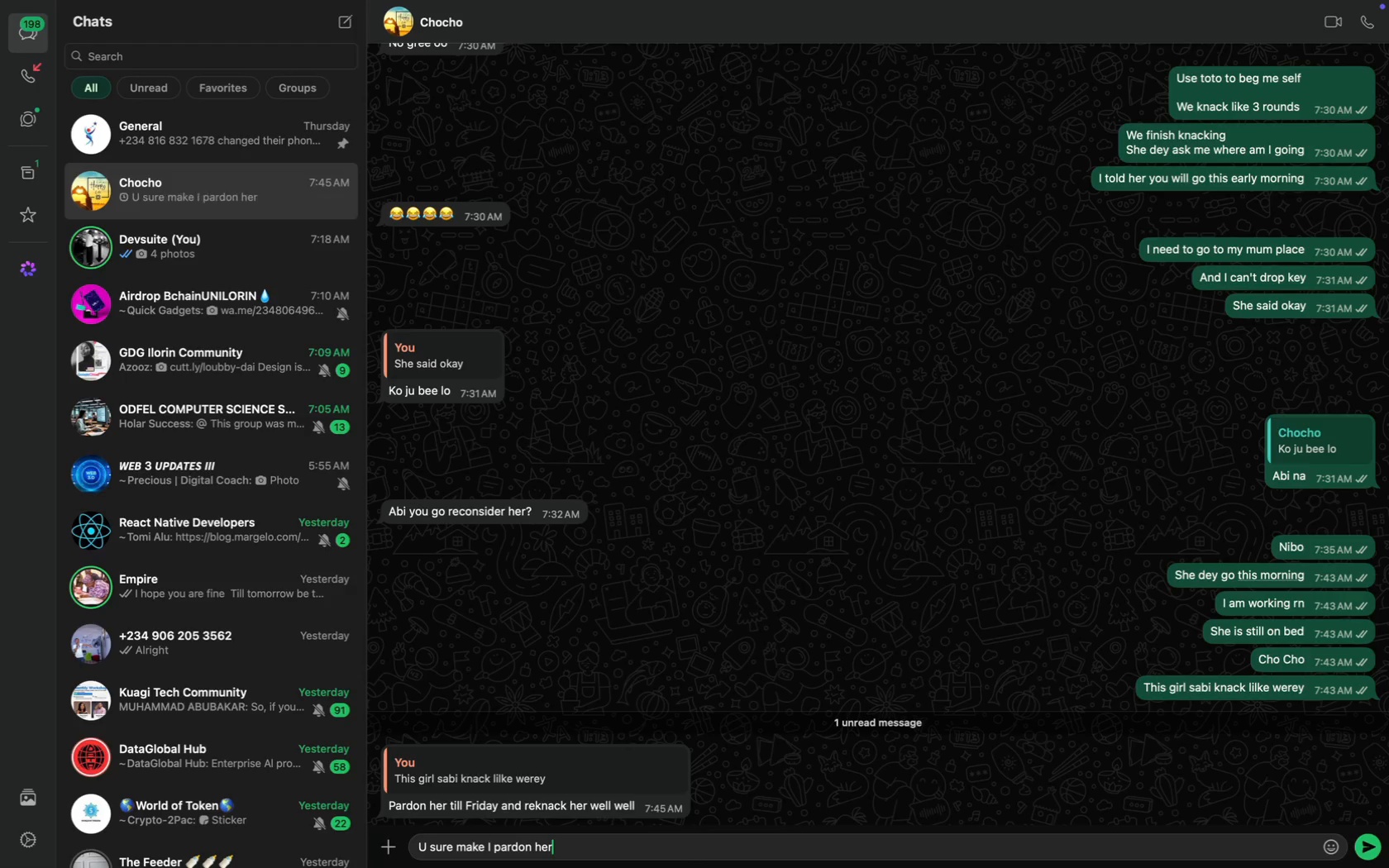 
key(Enter)
 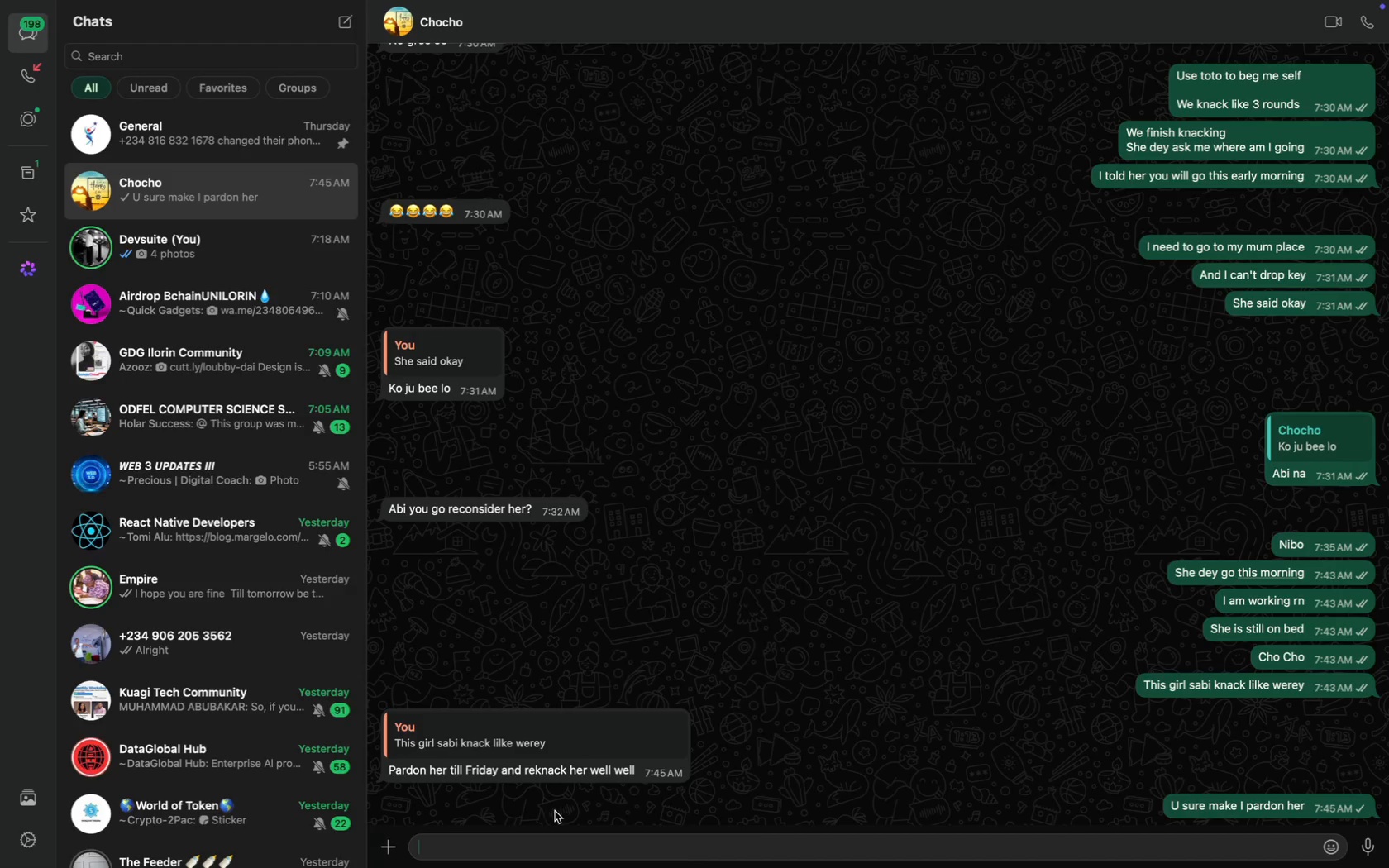 
type(I don't want to pardon her jare)
 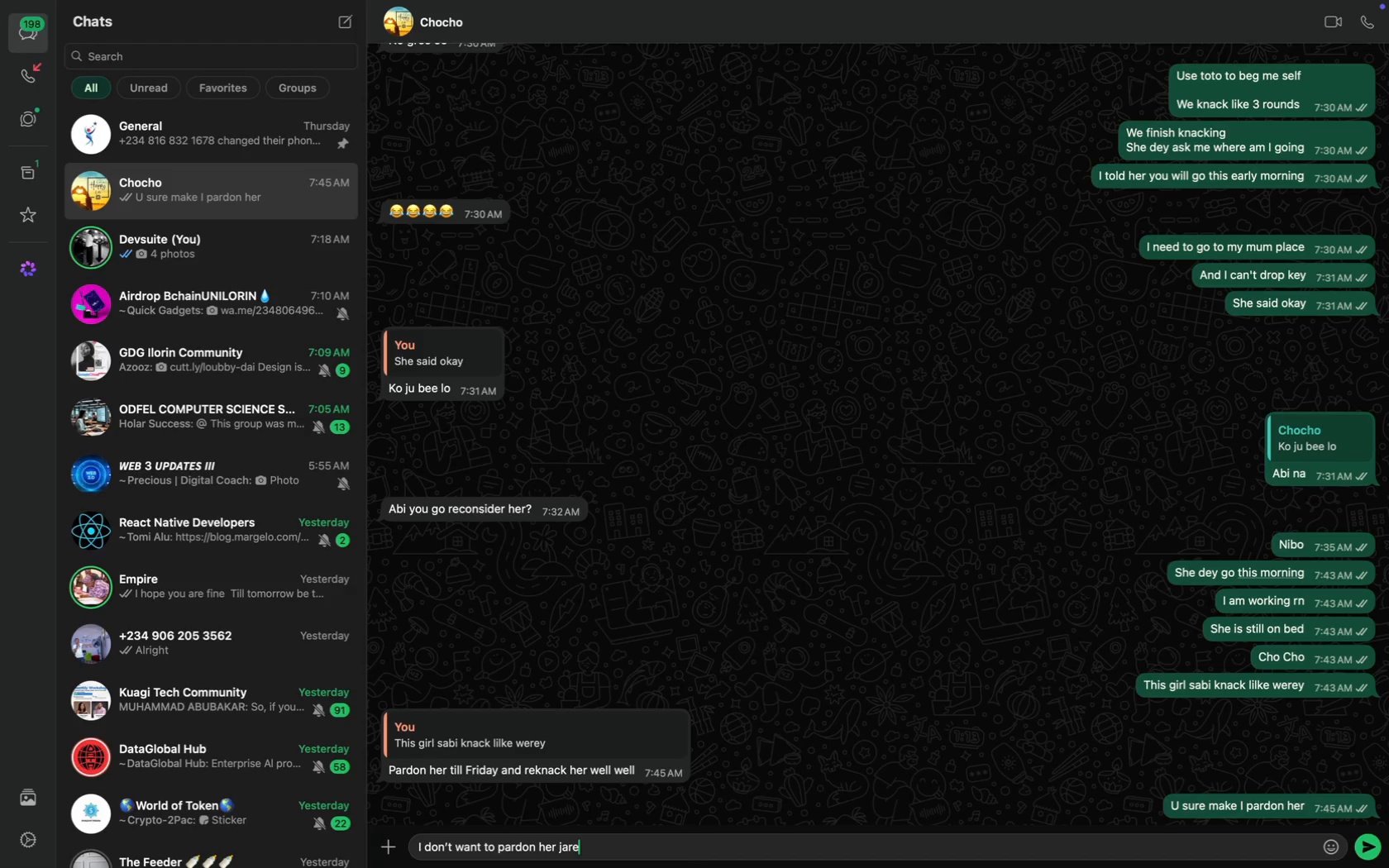 
key(Meta+CommandLeft)
 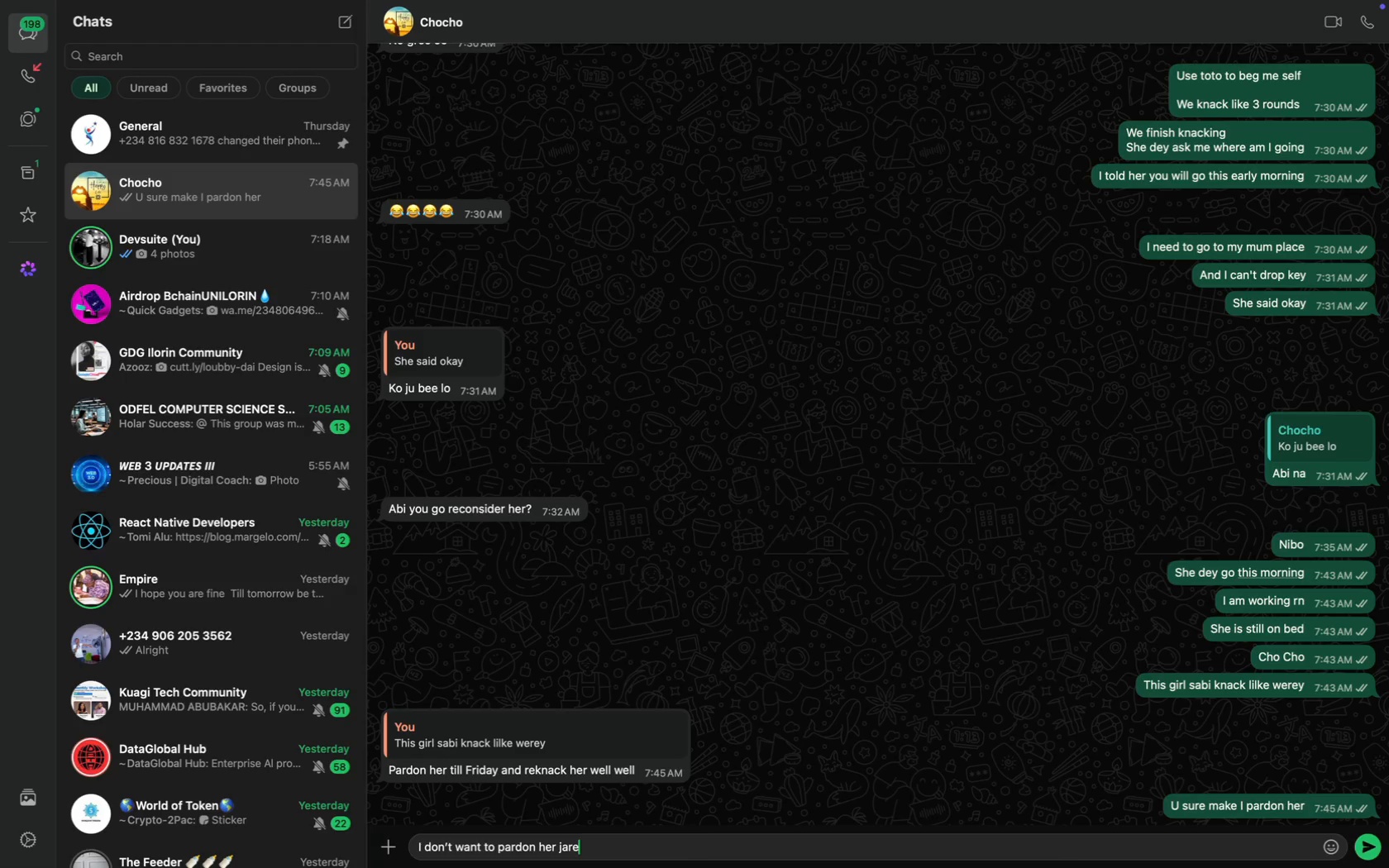 
key(Meta+A)
 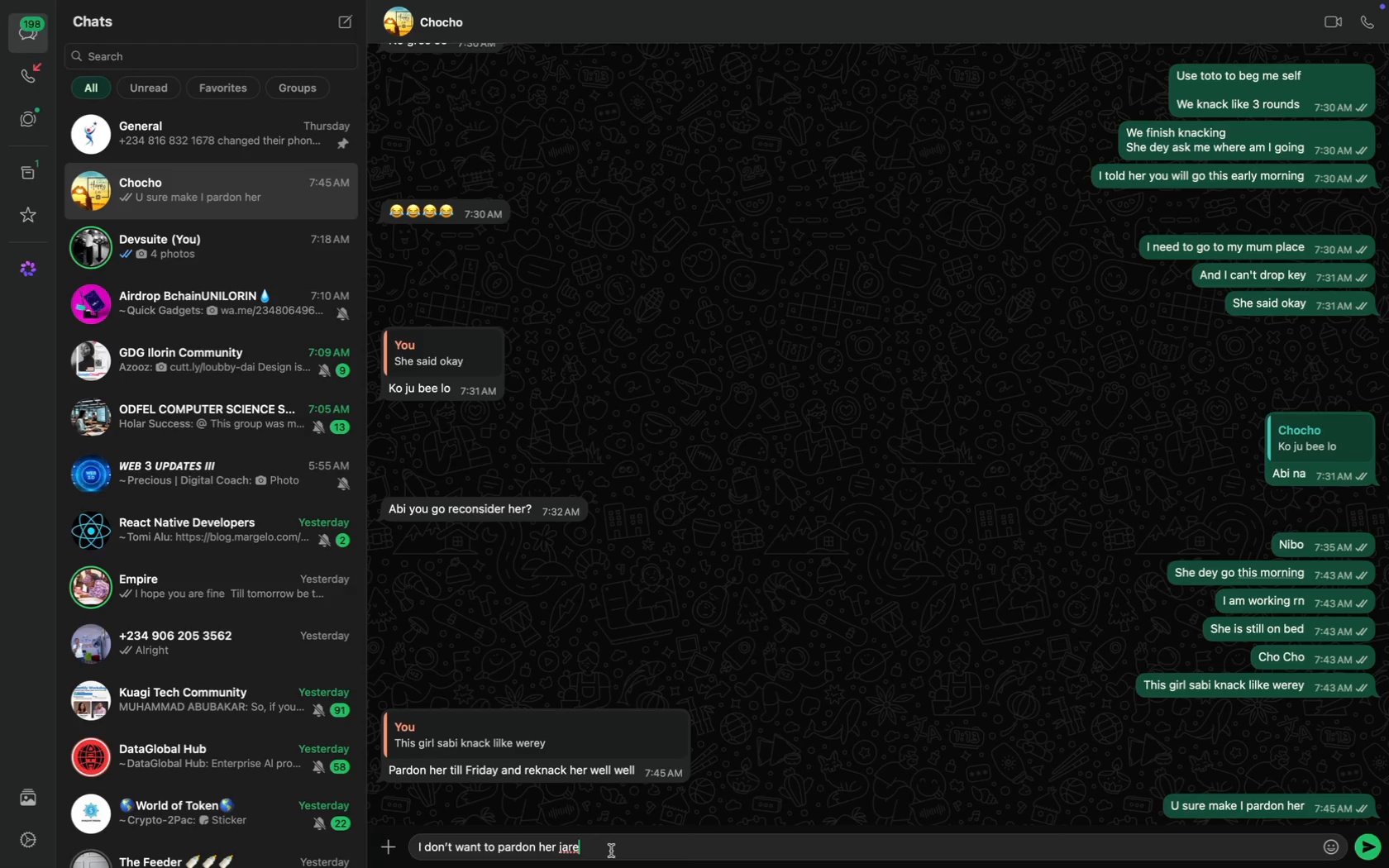 
key(Shift+Enter)
 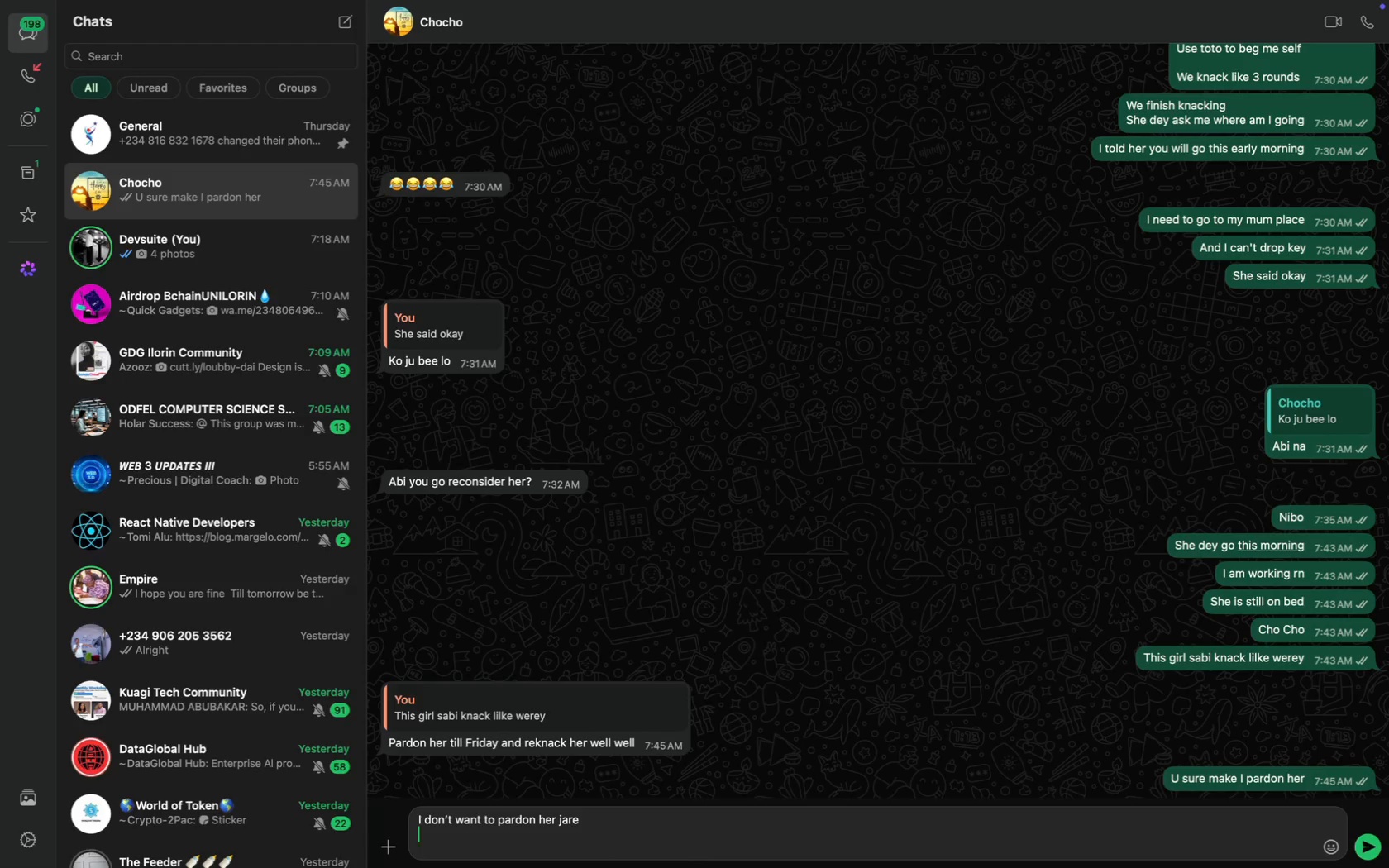 
key(Shift+Enter)
 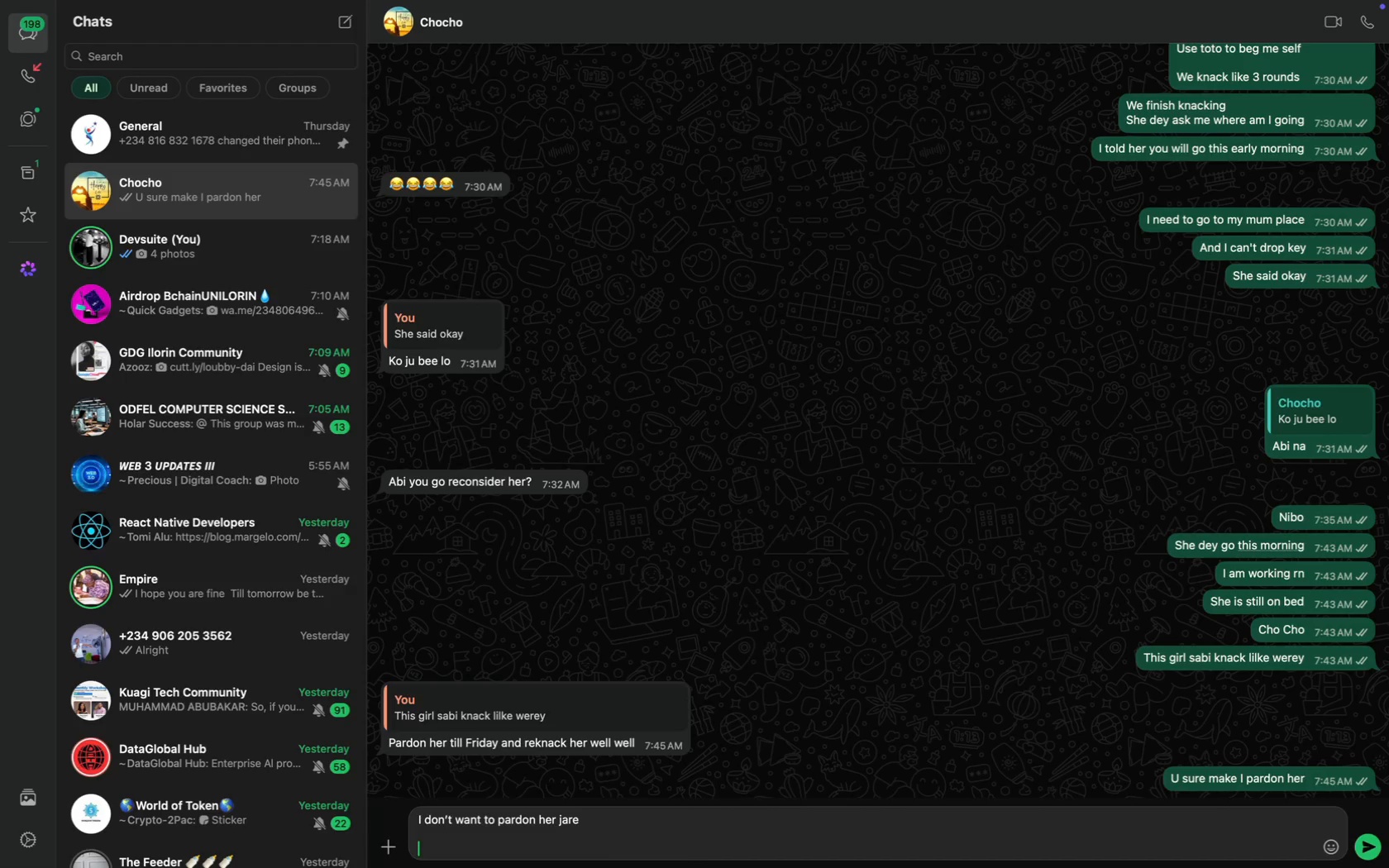 
type(serio)
 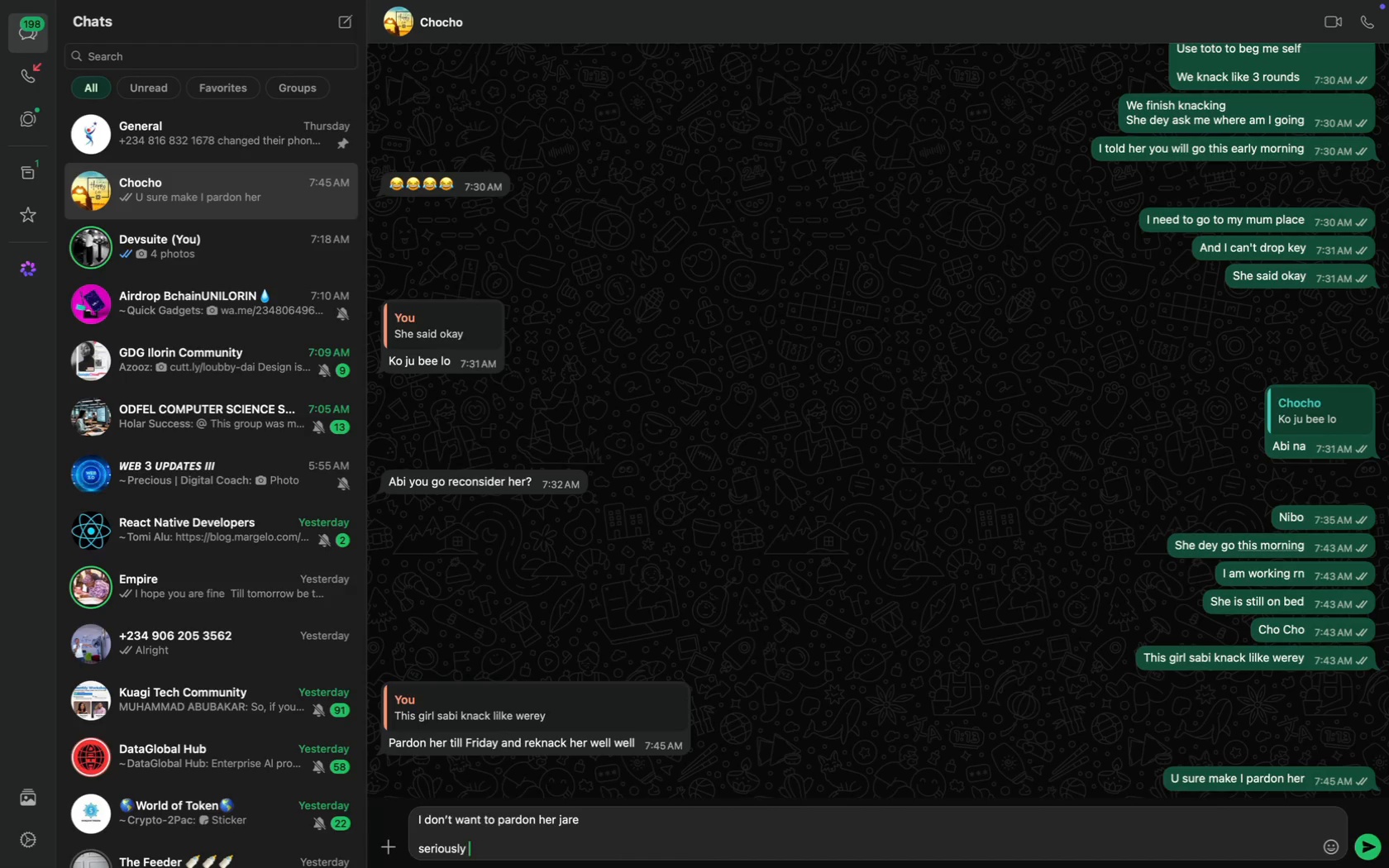 
key(Enter)
 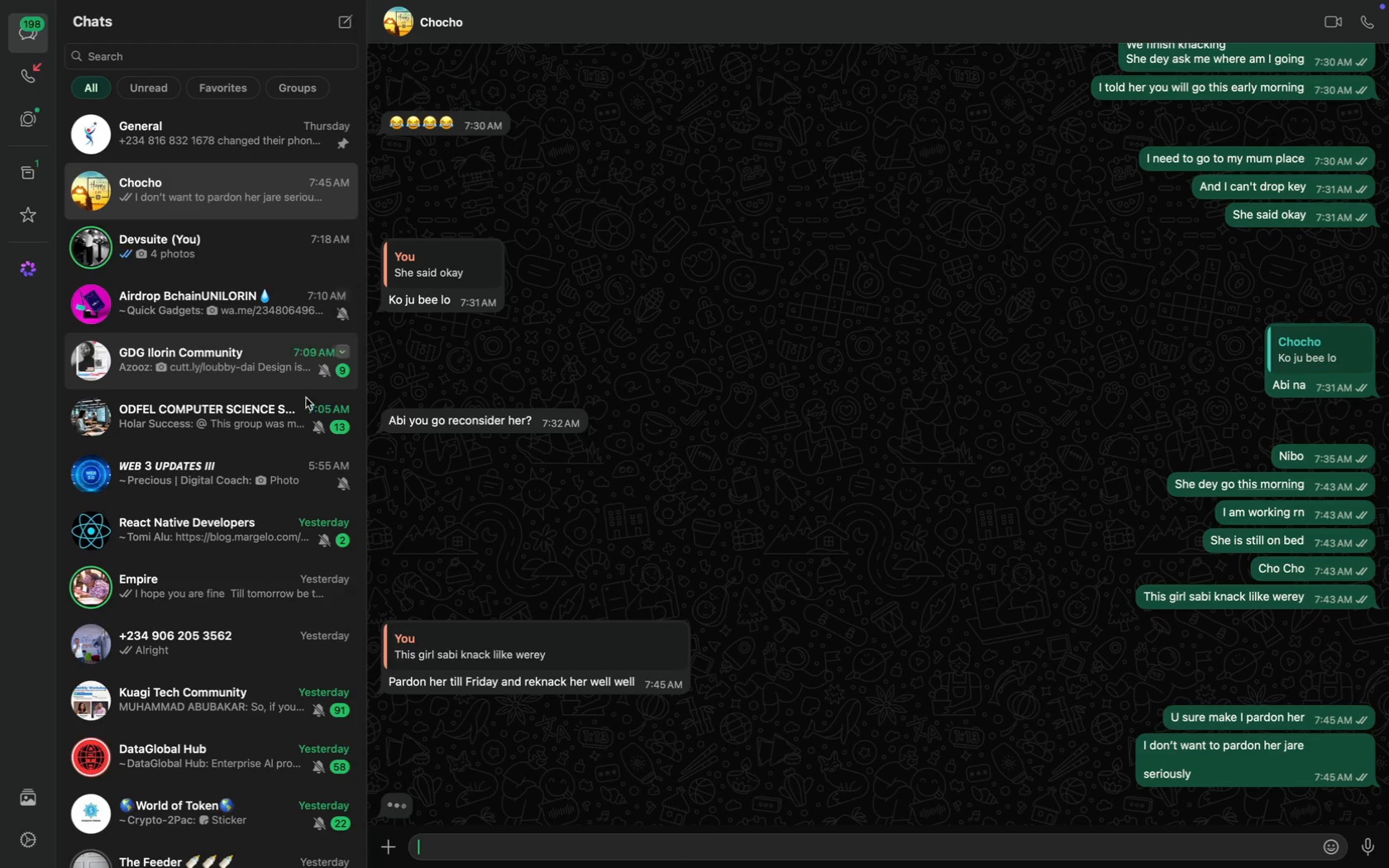 
wait(9.65)
 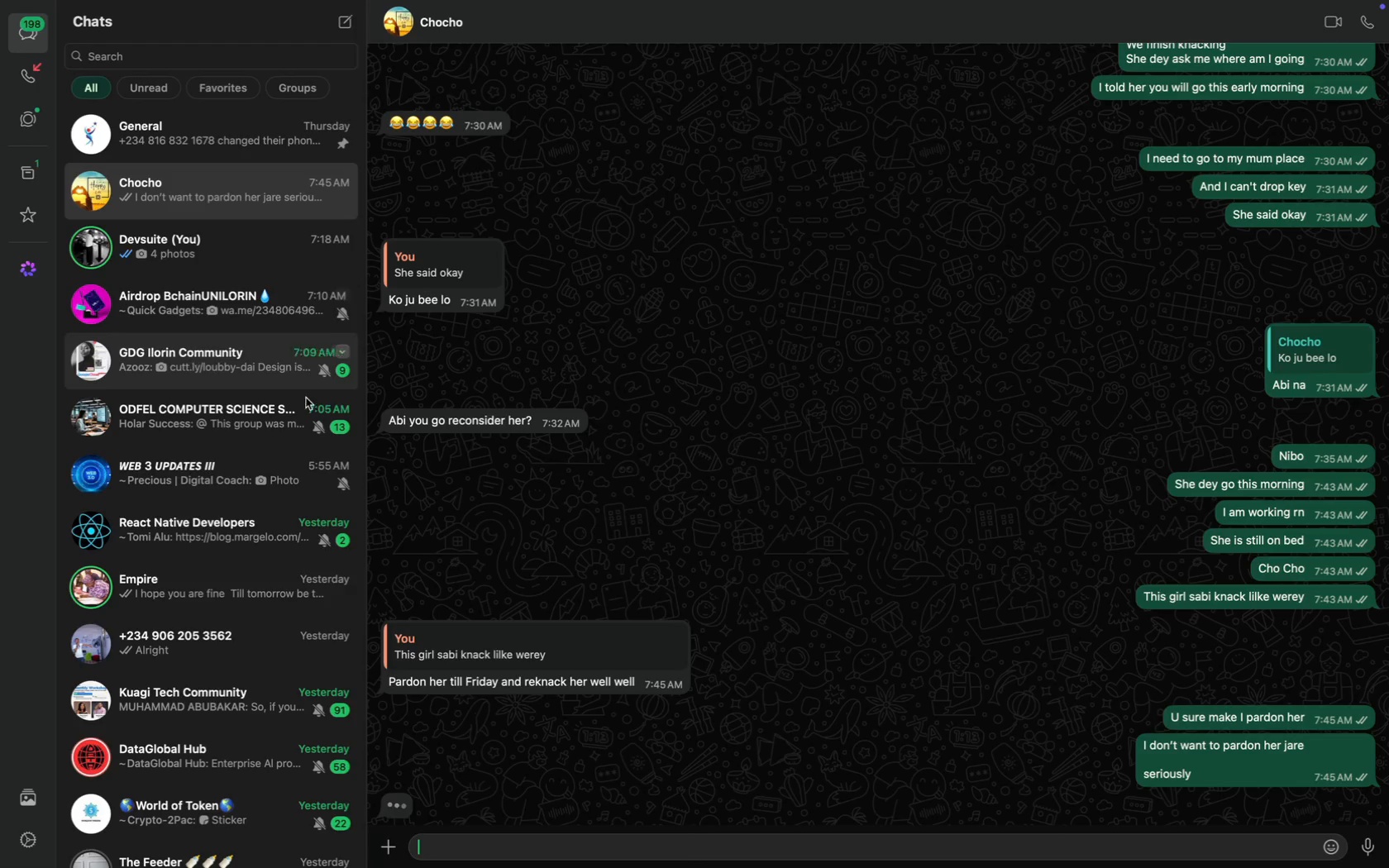 
left_click([323, 252])
 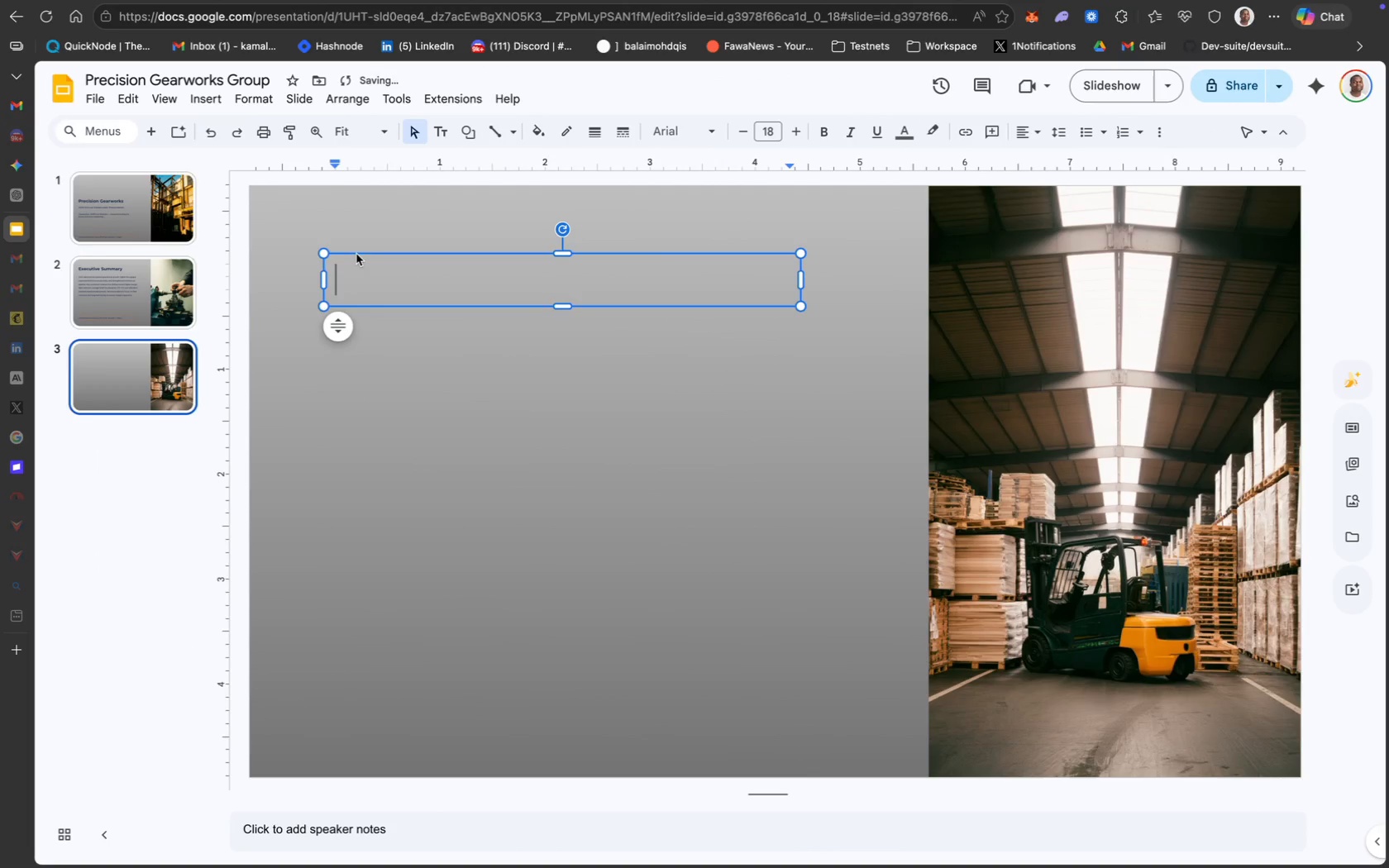 
left_click_drag(start_coordinate=[358, 255], to_coordinate=[323, 241])
 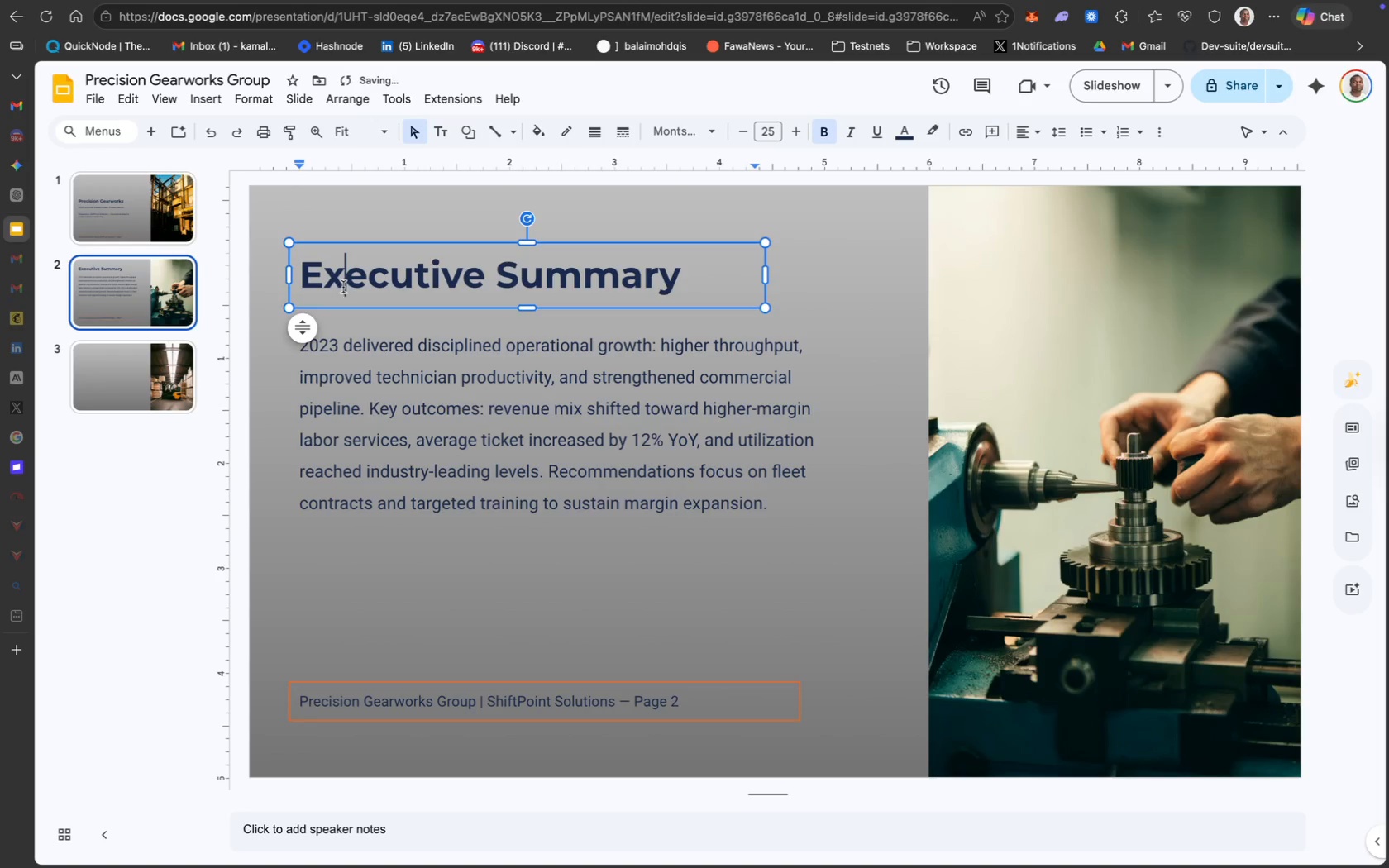 
left_click_drag(start_coordinate=[309, 241], to_coordinate=[308, 237])
 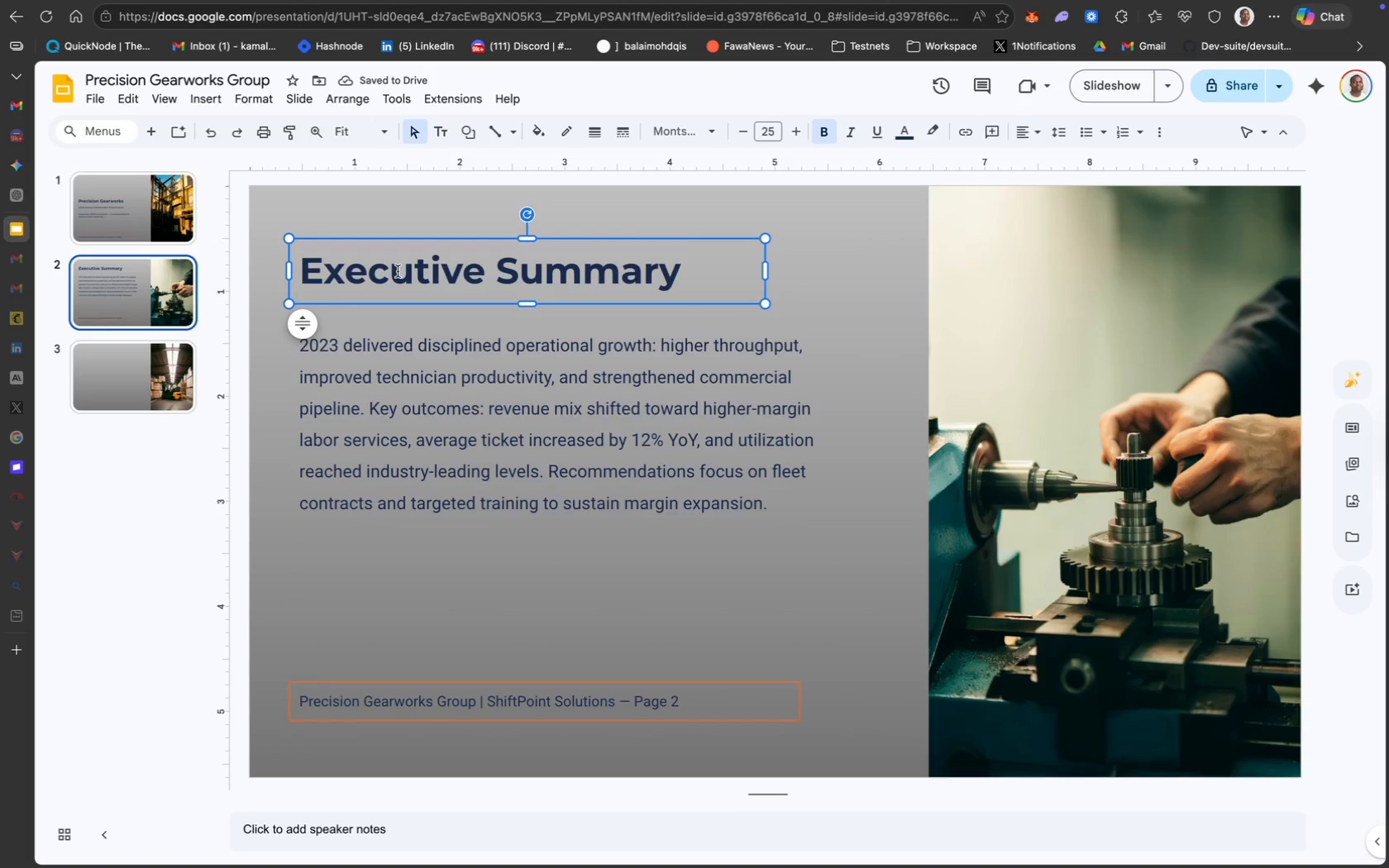 
key(Meta+C)
 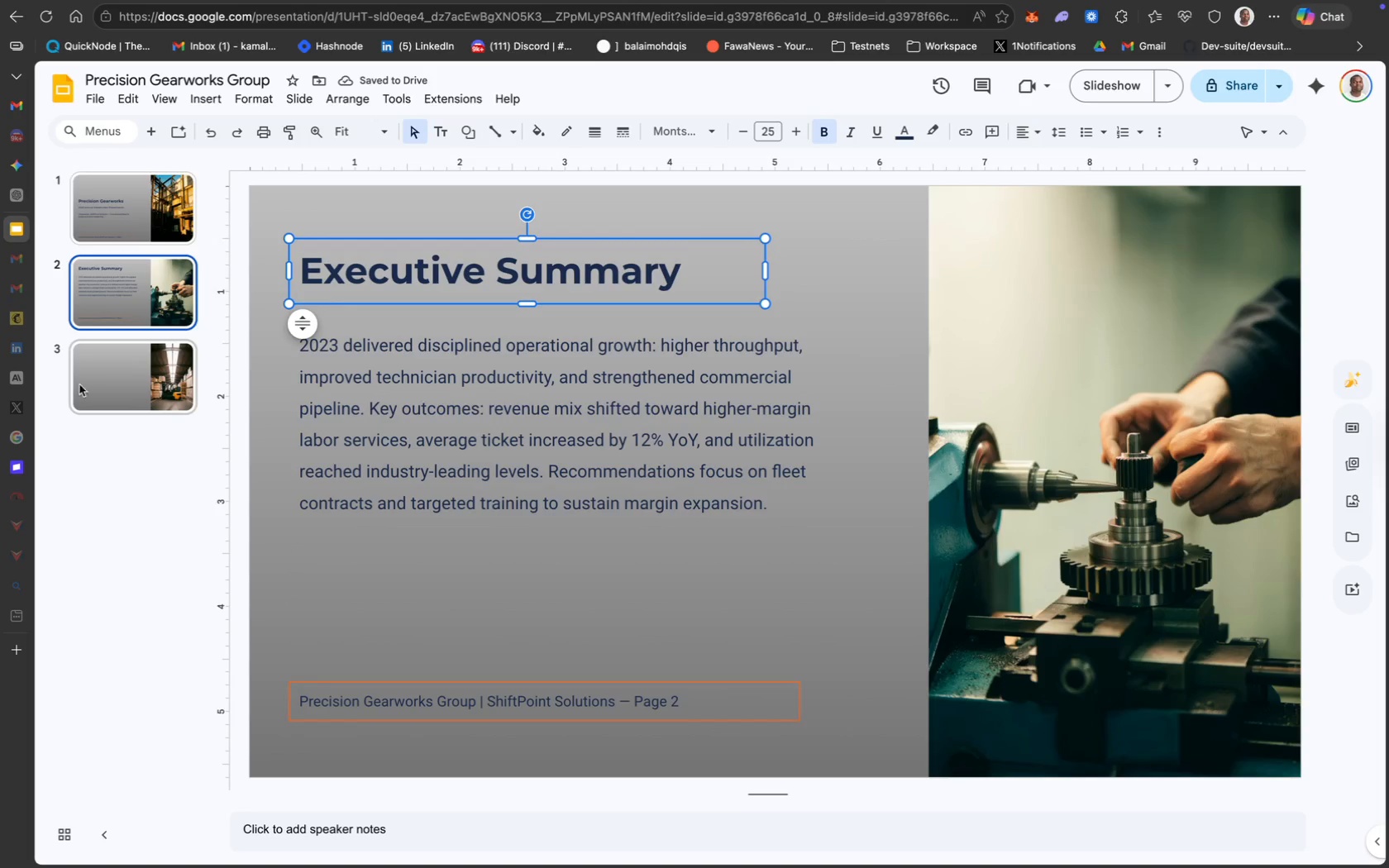 
left_click([69, 391])
 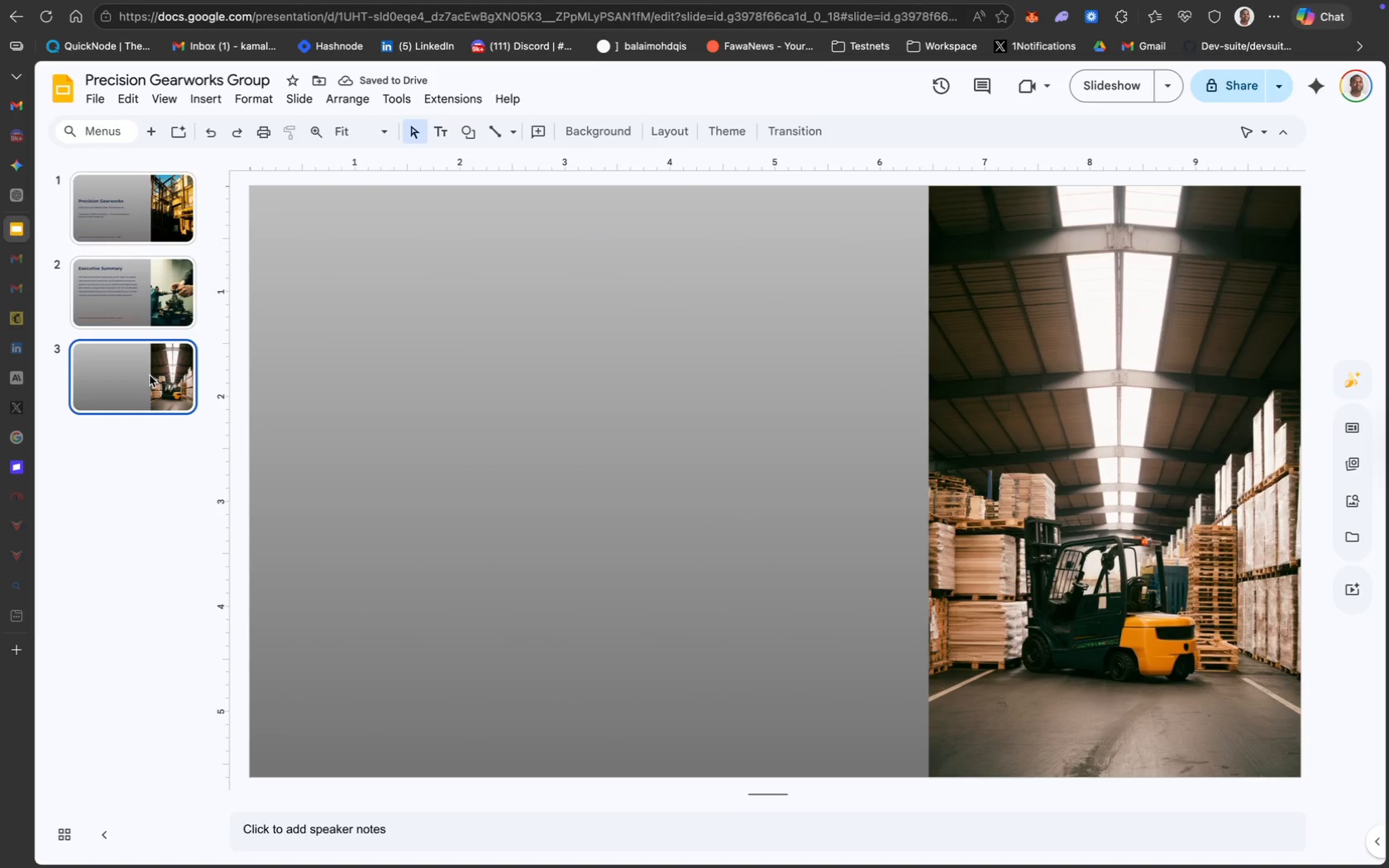 
left_click([384, 325])
 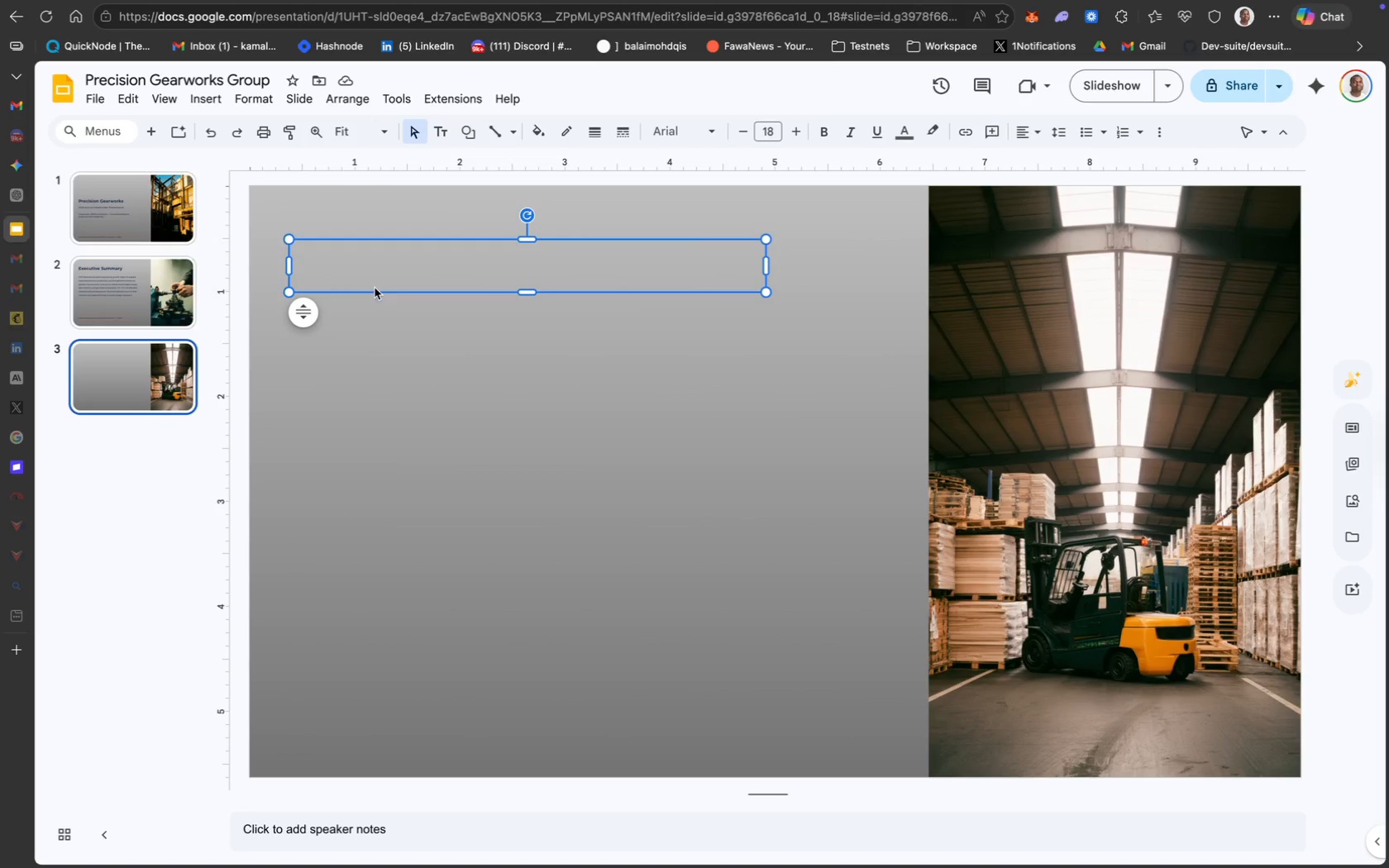 
left_click([349, 269])
 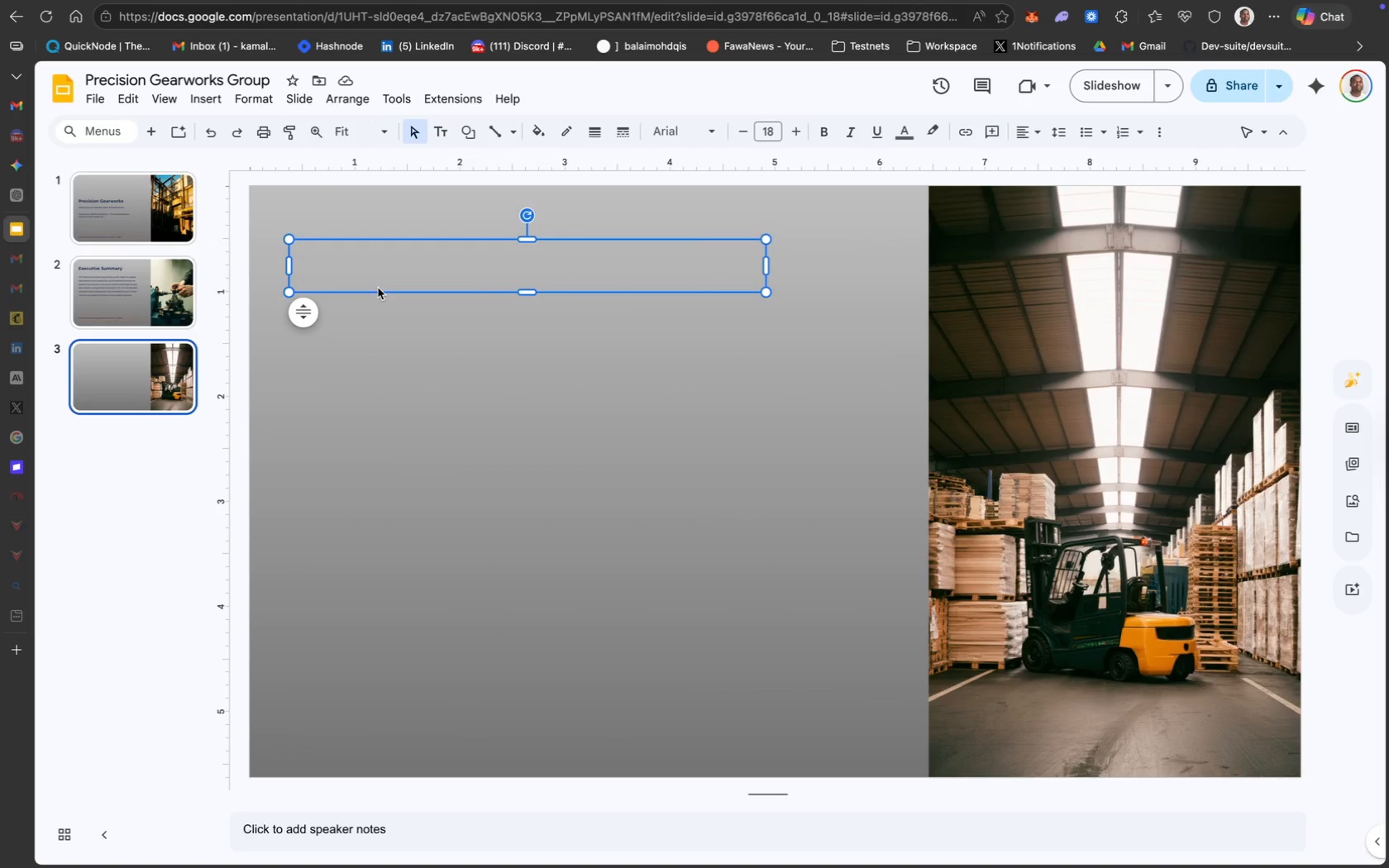 
key(Backspace)
 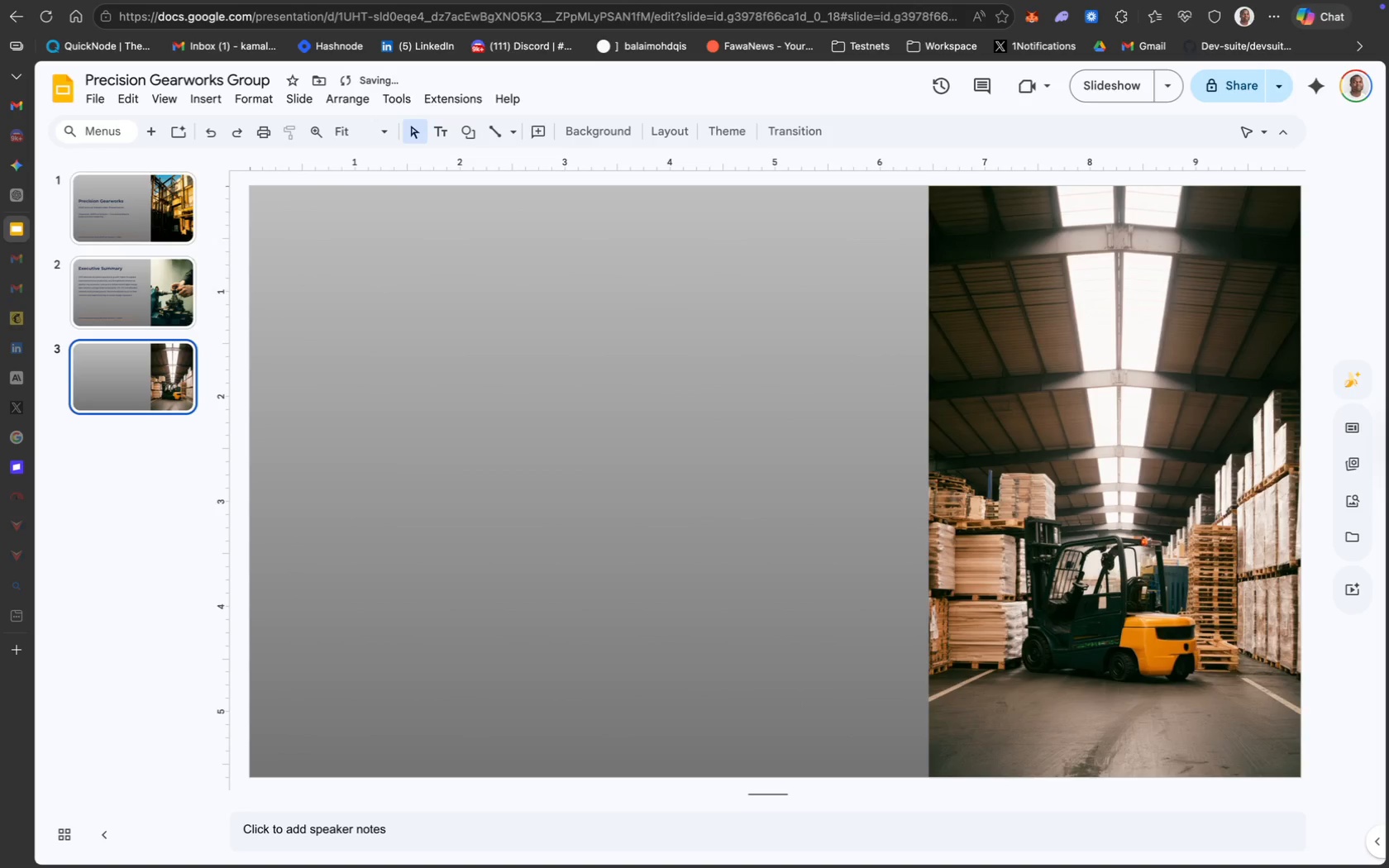 
key(Meta+CommandLeft)
 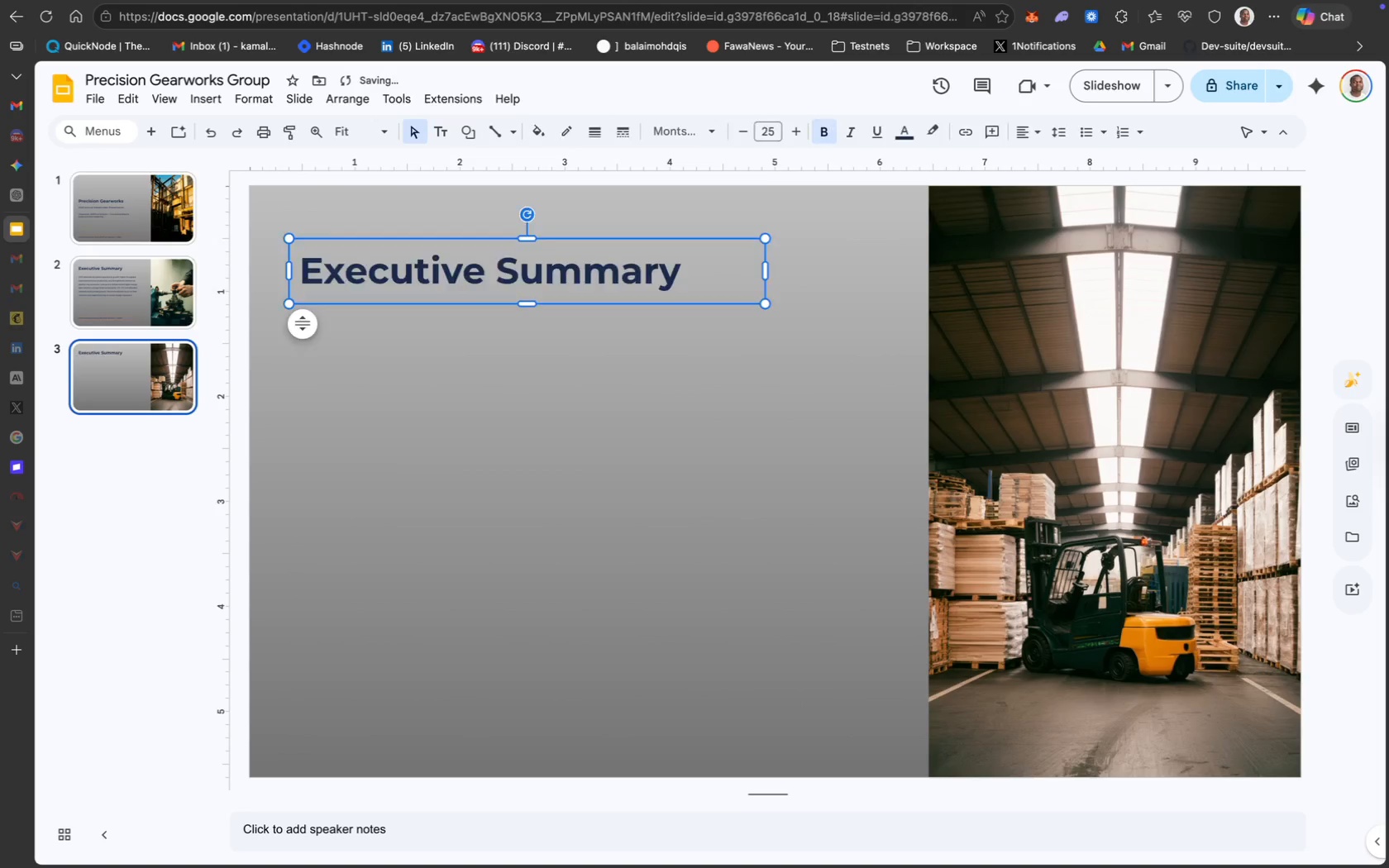 
key(Meta+V)
 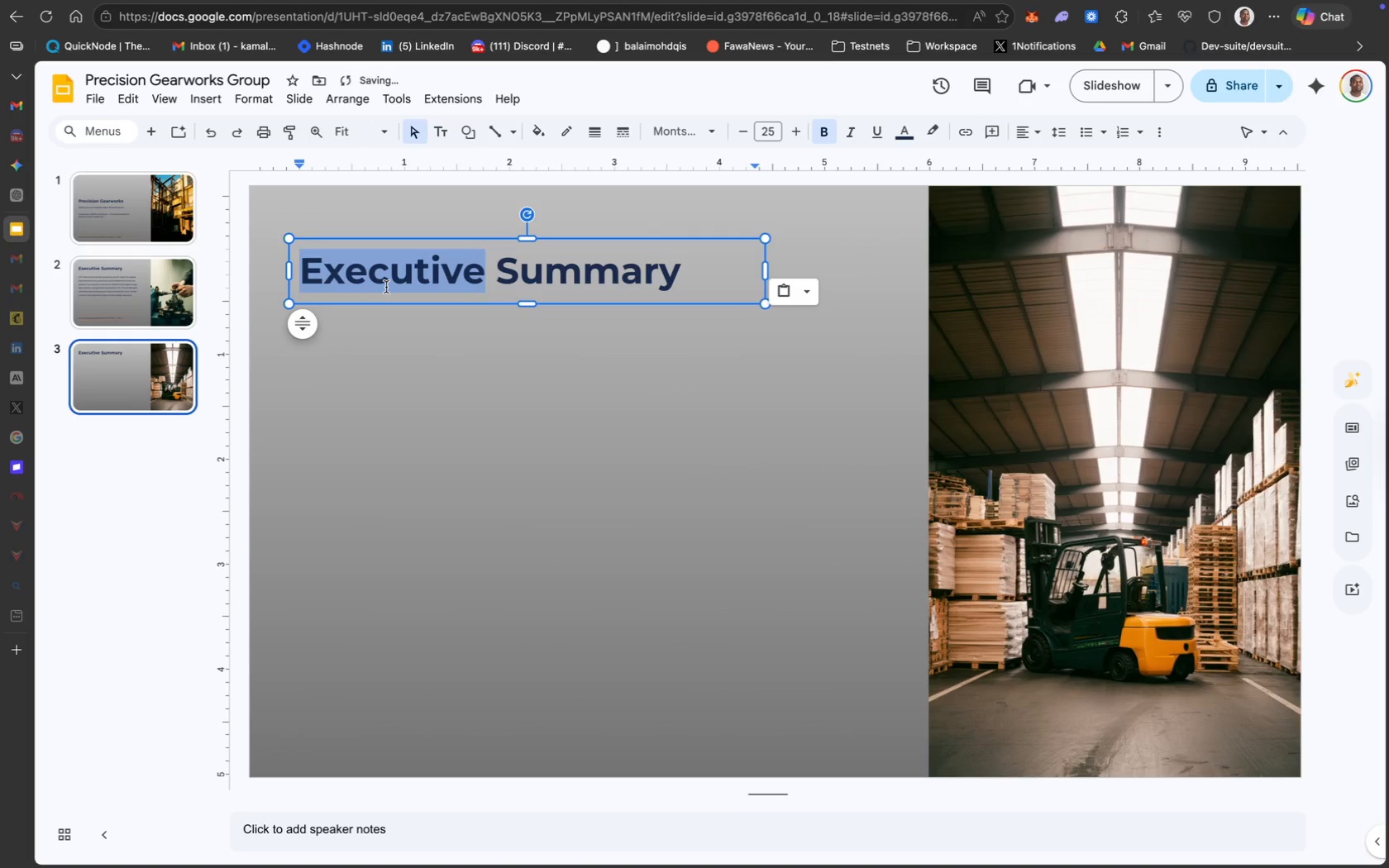 
key(Meta+CommandLeft)
 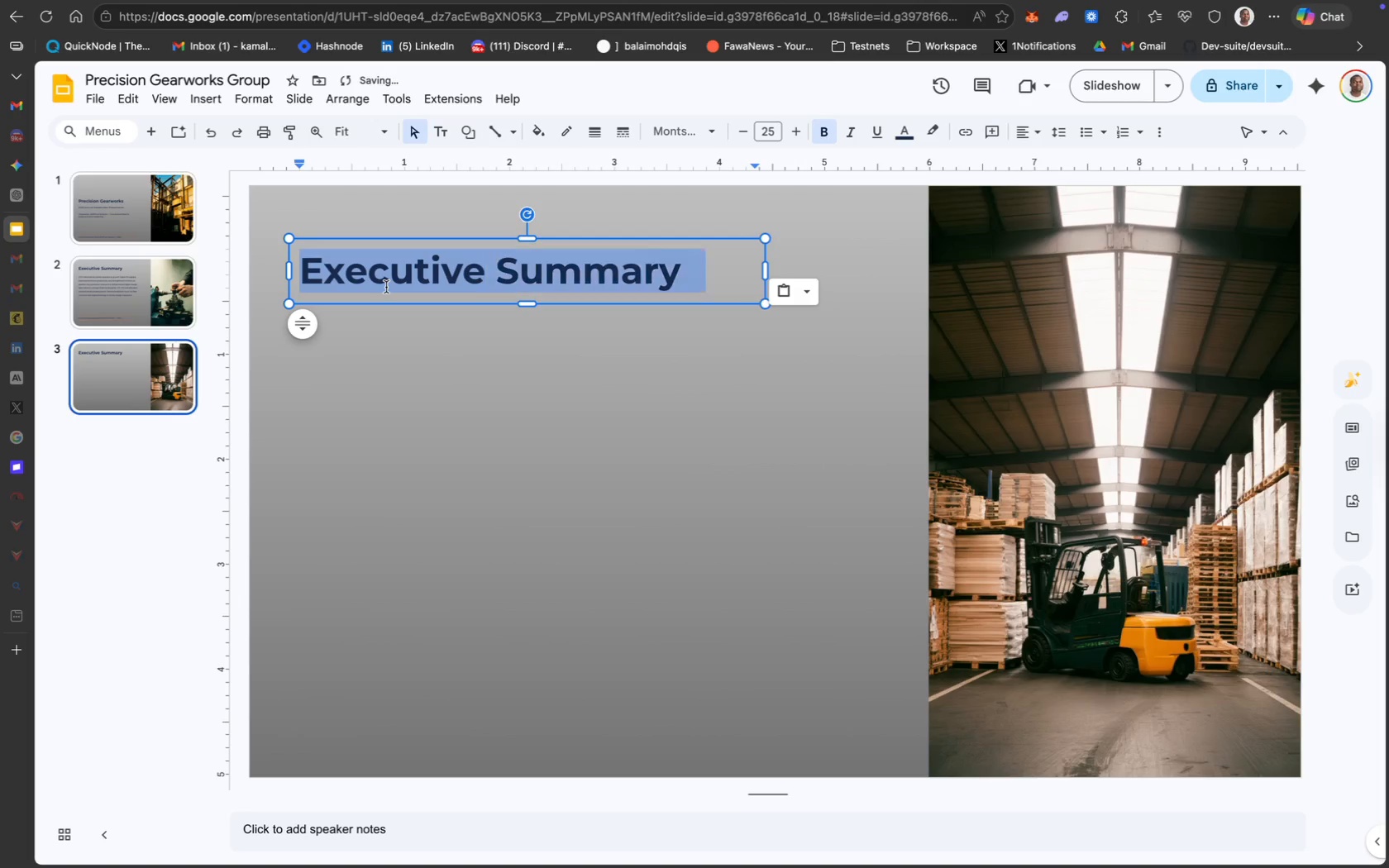 
key(Meta+A)
 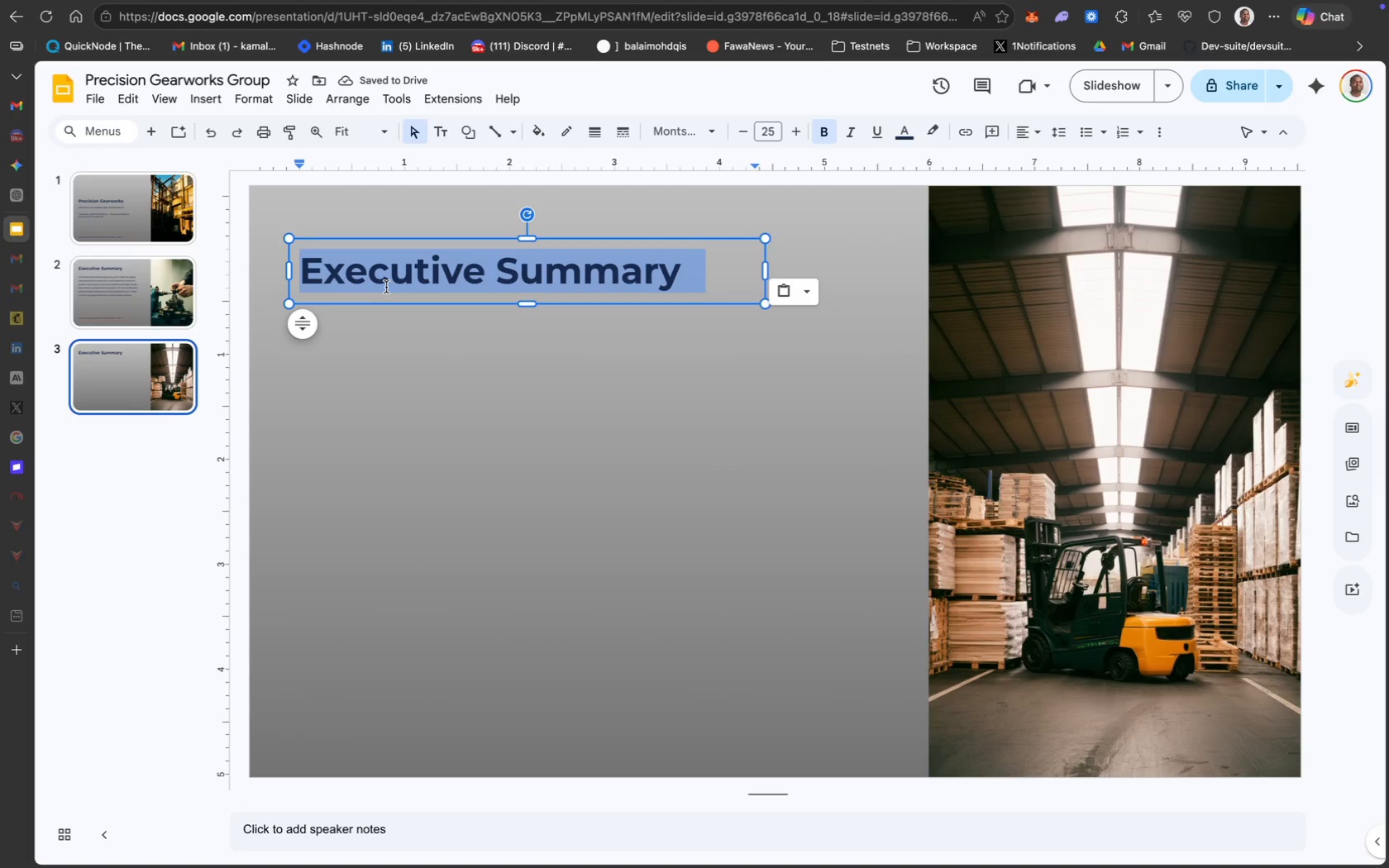 
type(Regional Volume (Units s)
key(Backspace)
type(Serviced))
 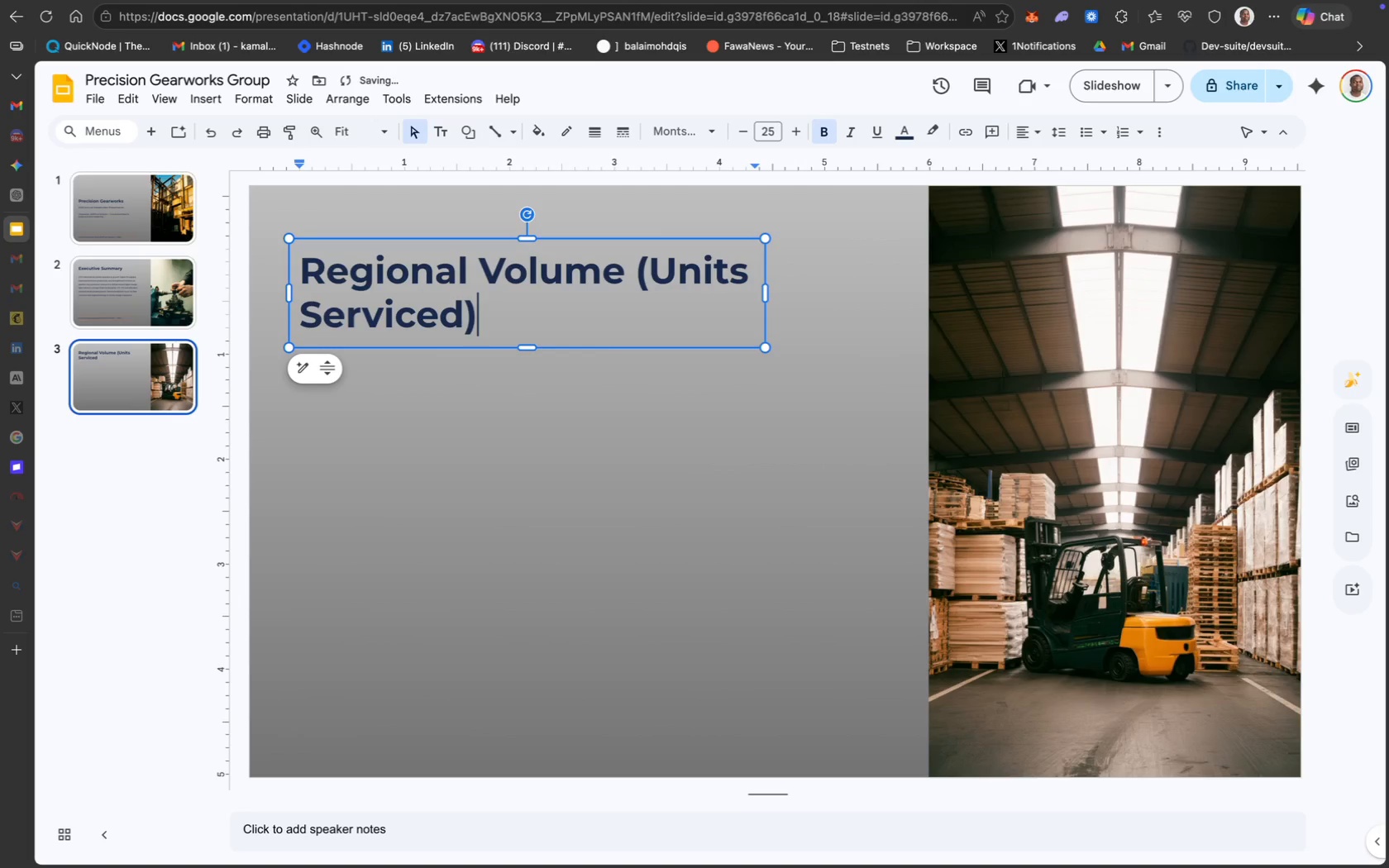 
key(CapsLock)
 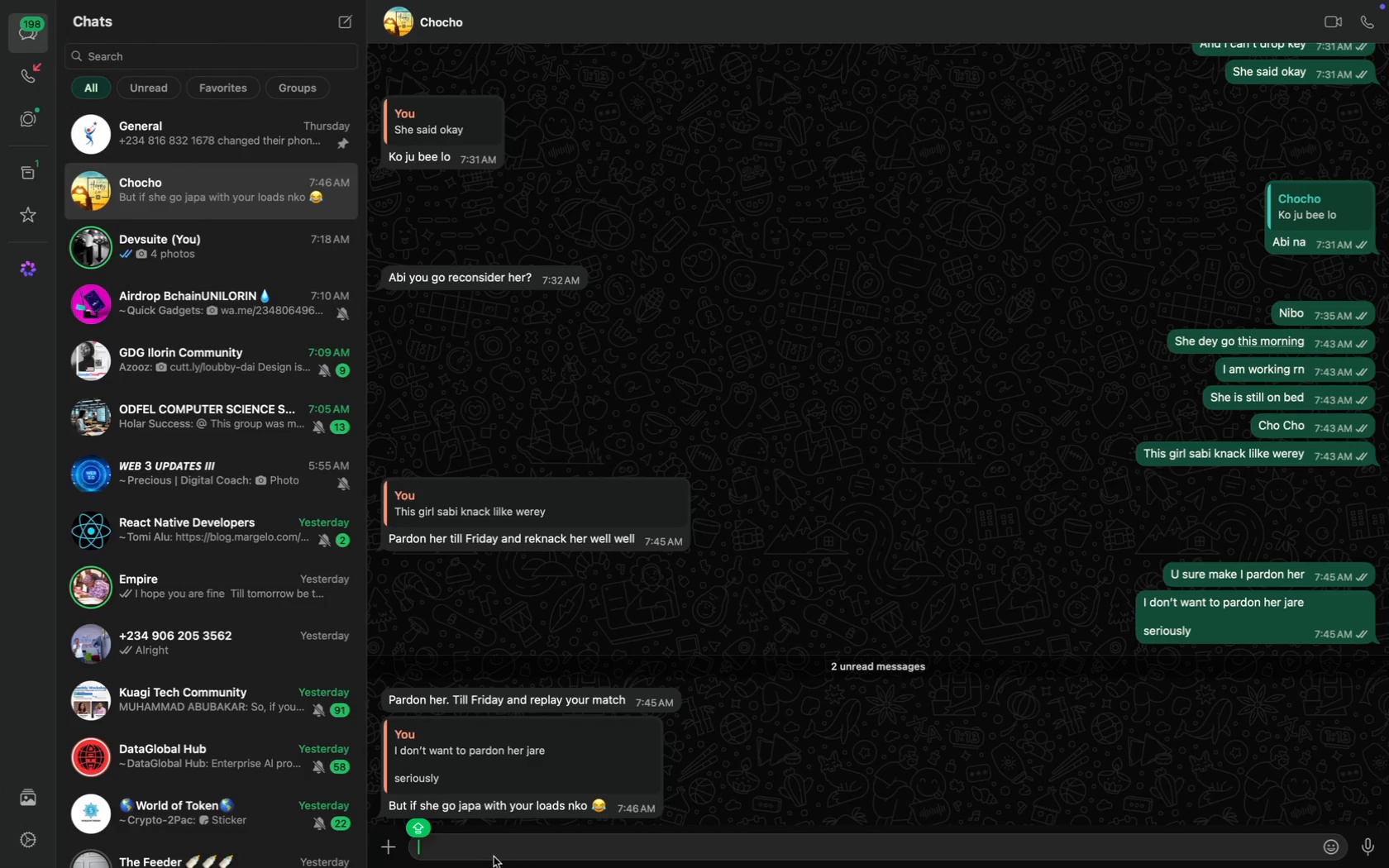 
scroll: coordinate [637, 489], scroll_direction: down, amount: 17.0
 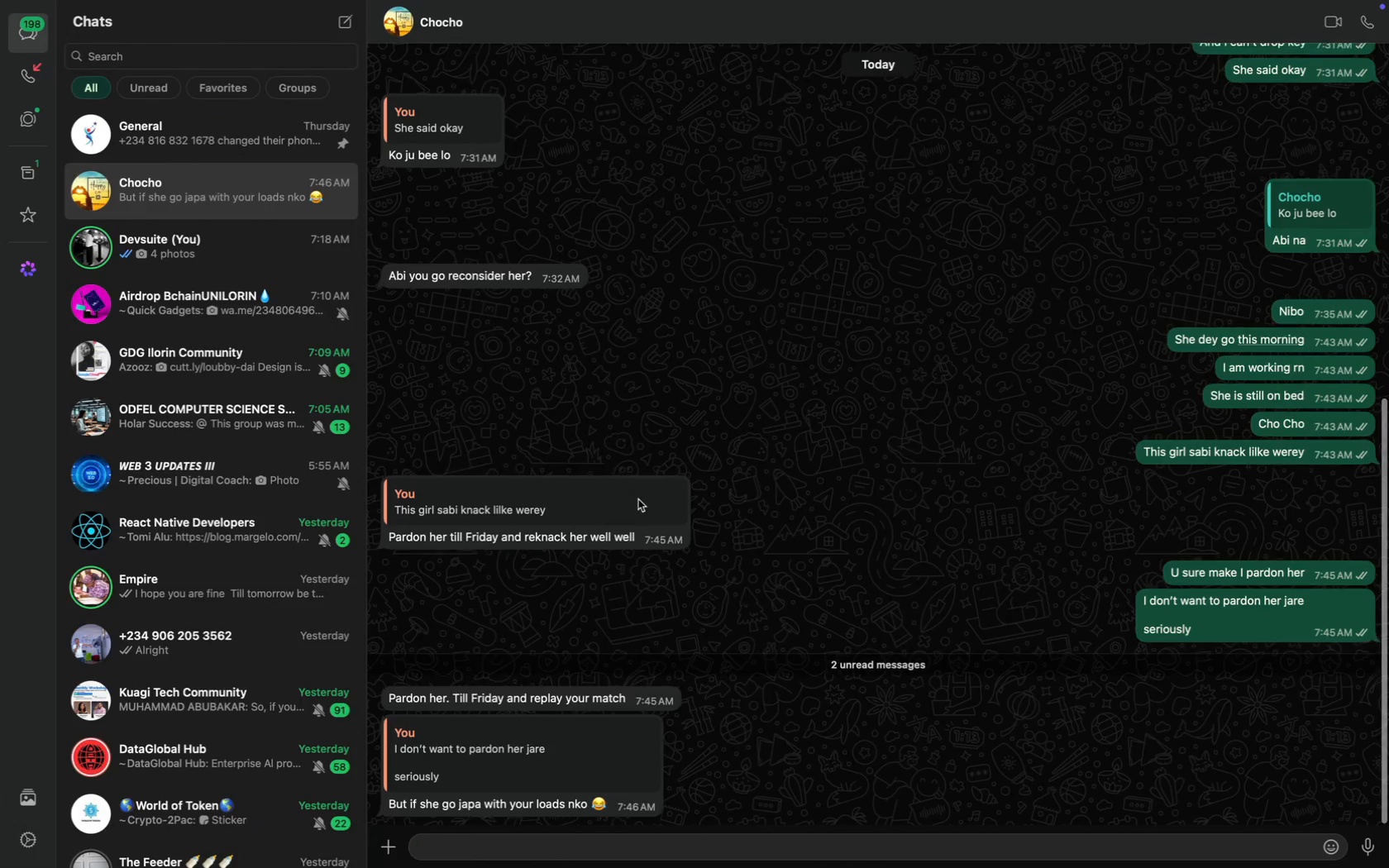 
left_click([485, 851])
 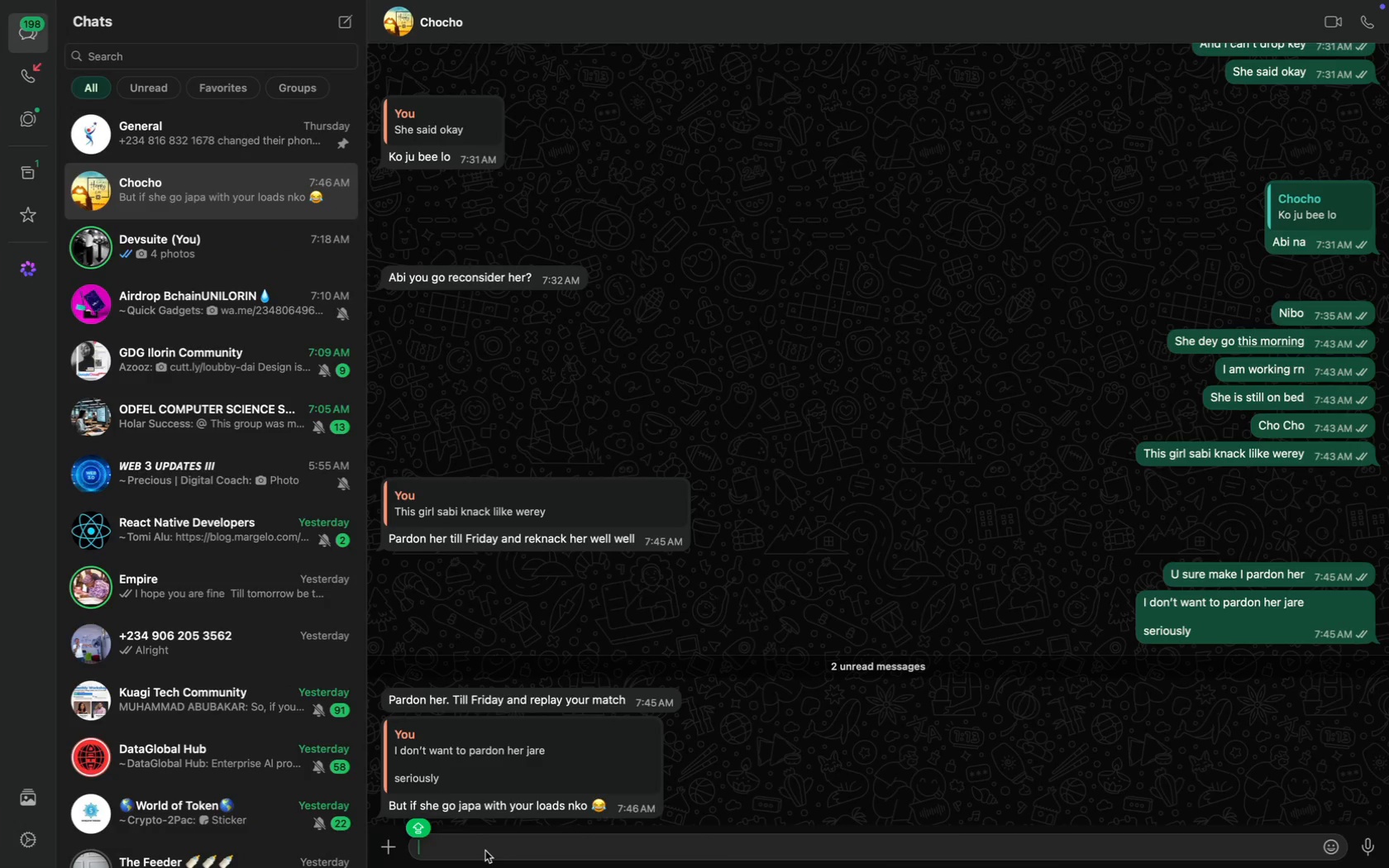 
wait(6.22)
 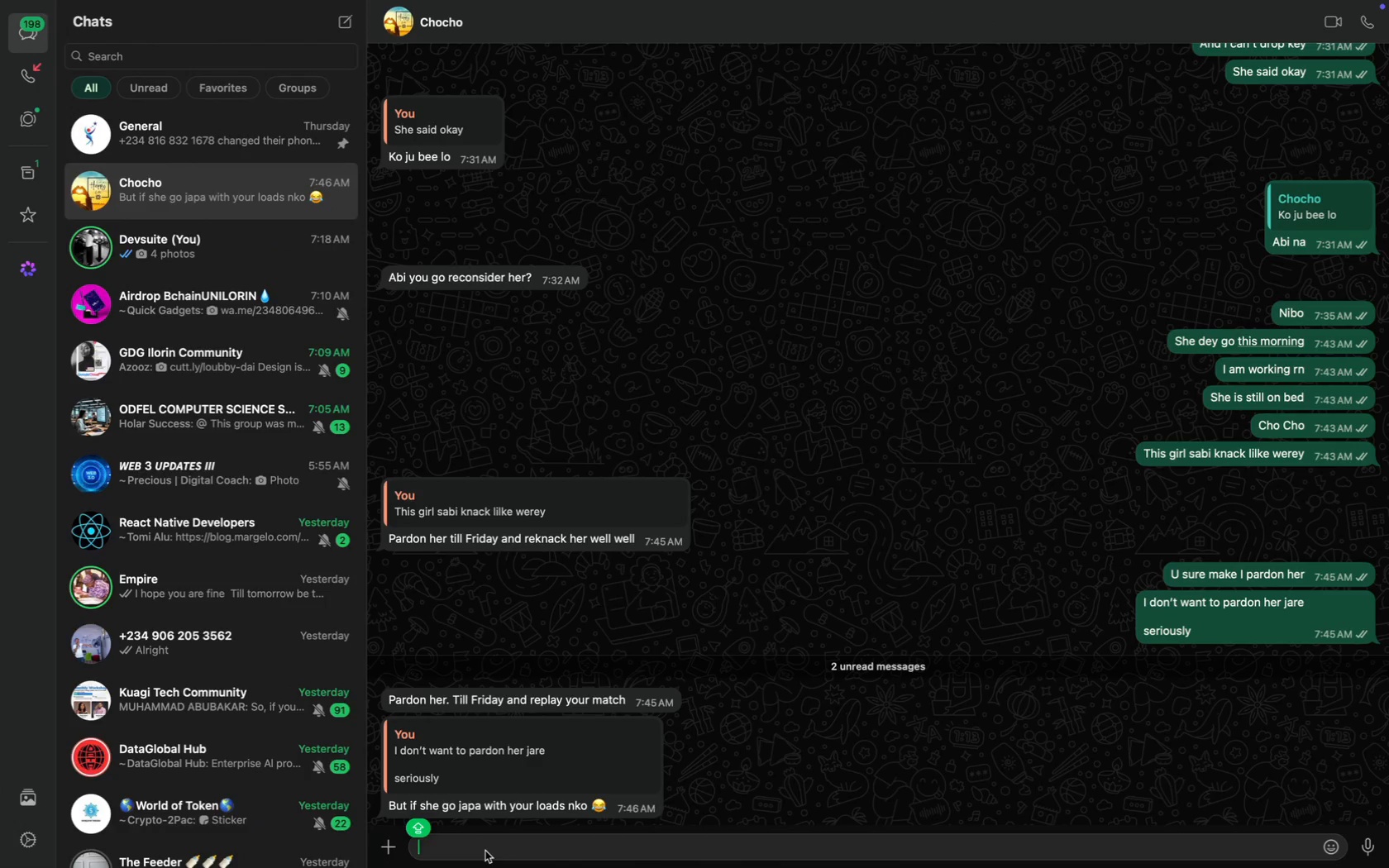 
type(I don't want any match )
 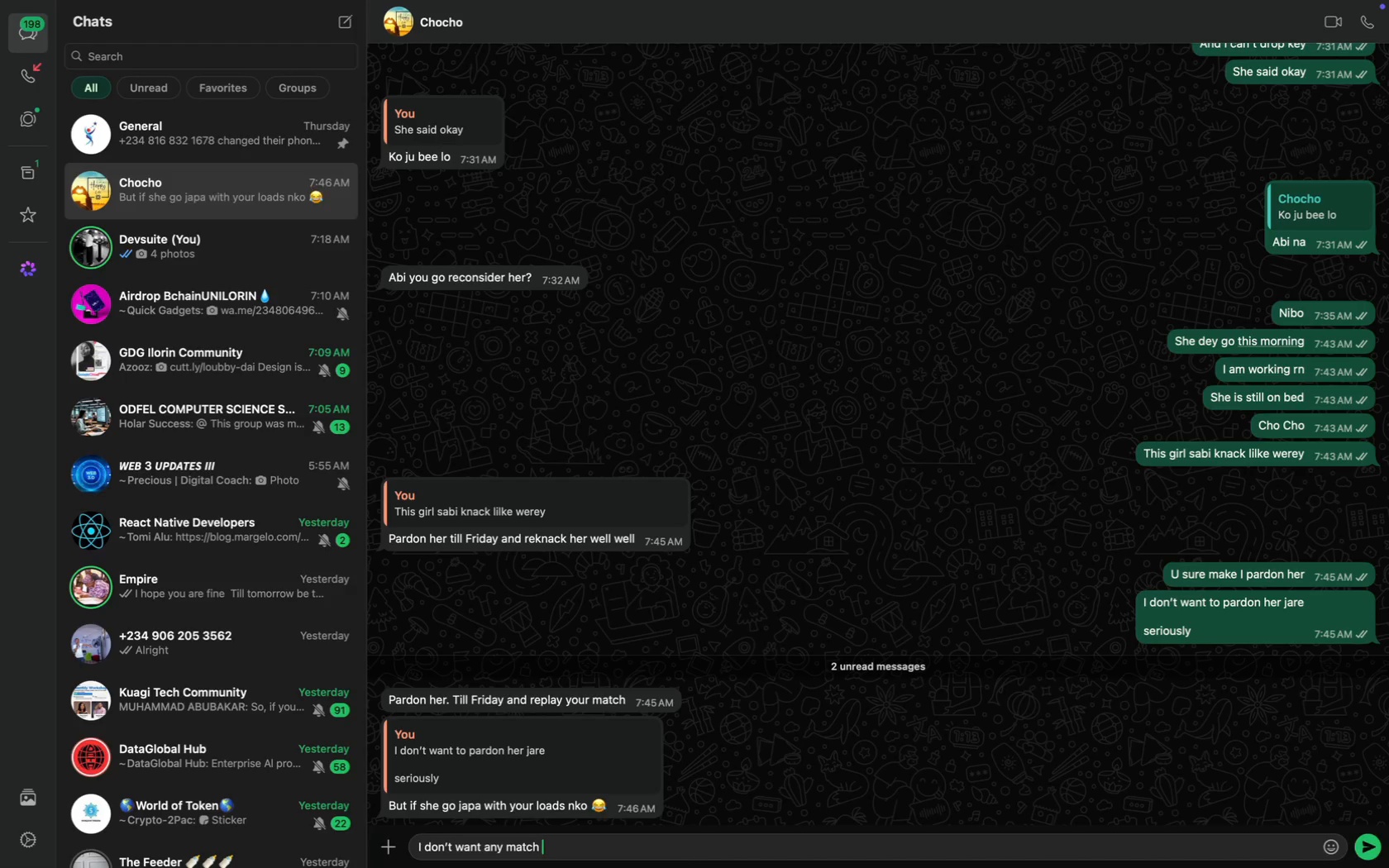 
key(Enter)
 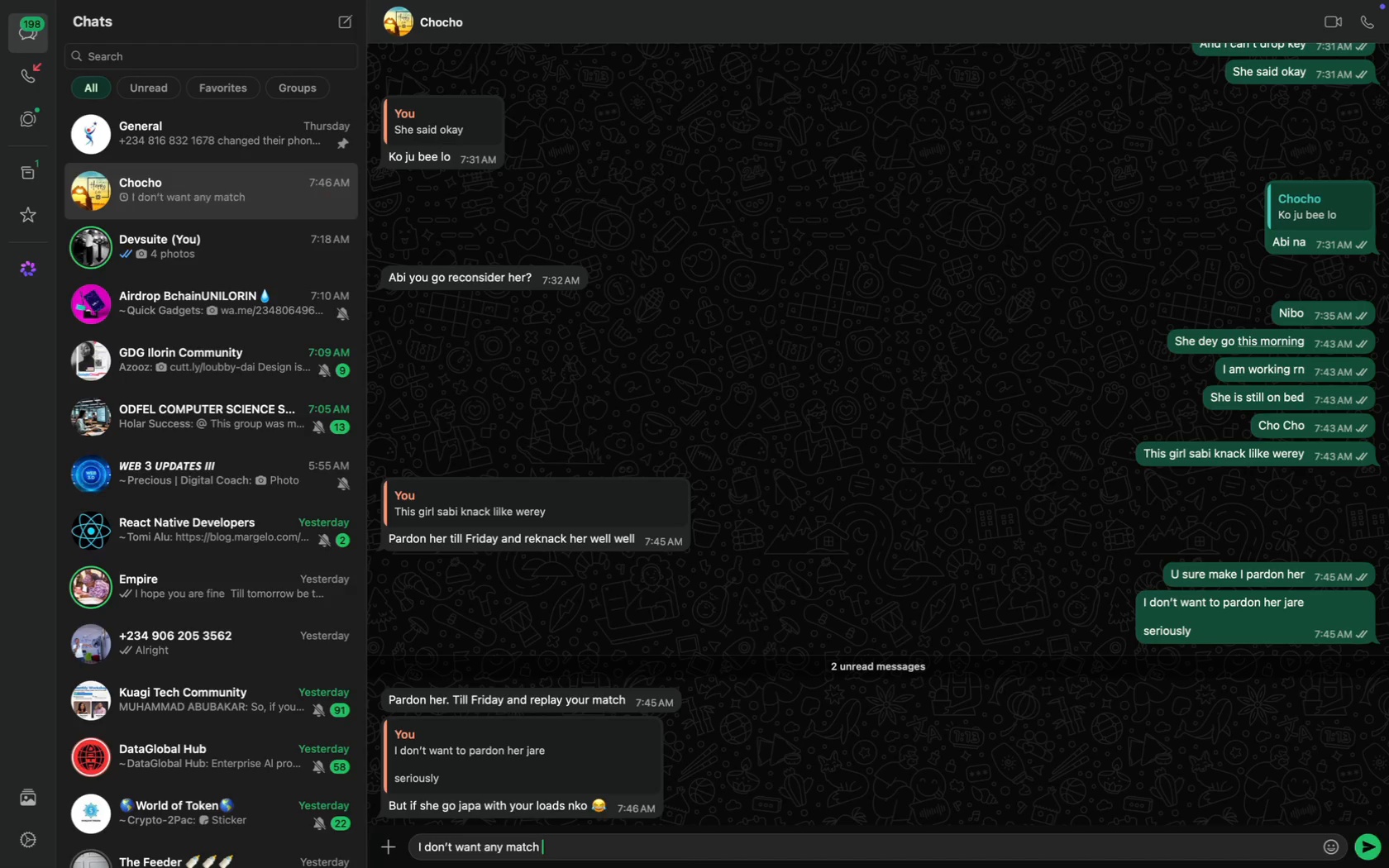 
type(Make w)
key(Backspace)
type(she dey go today )
 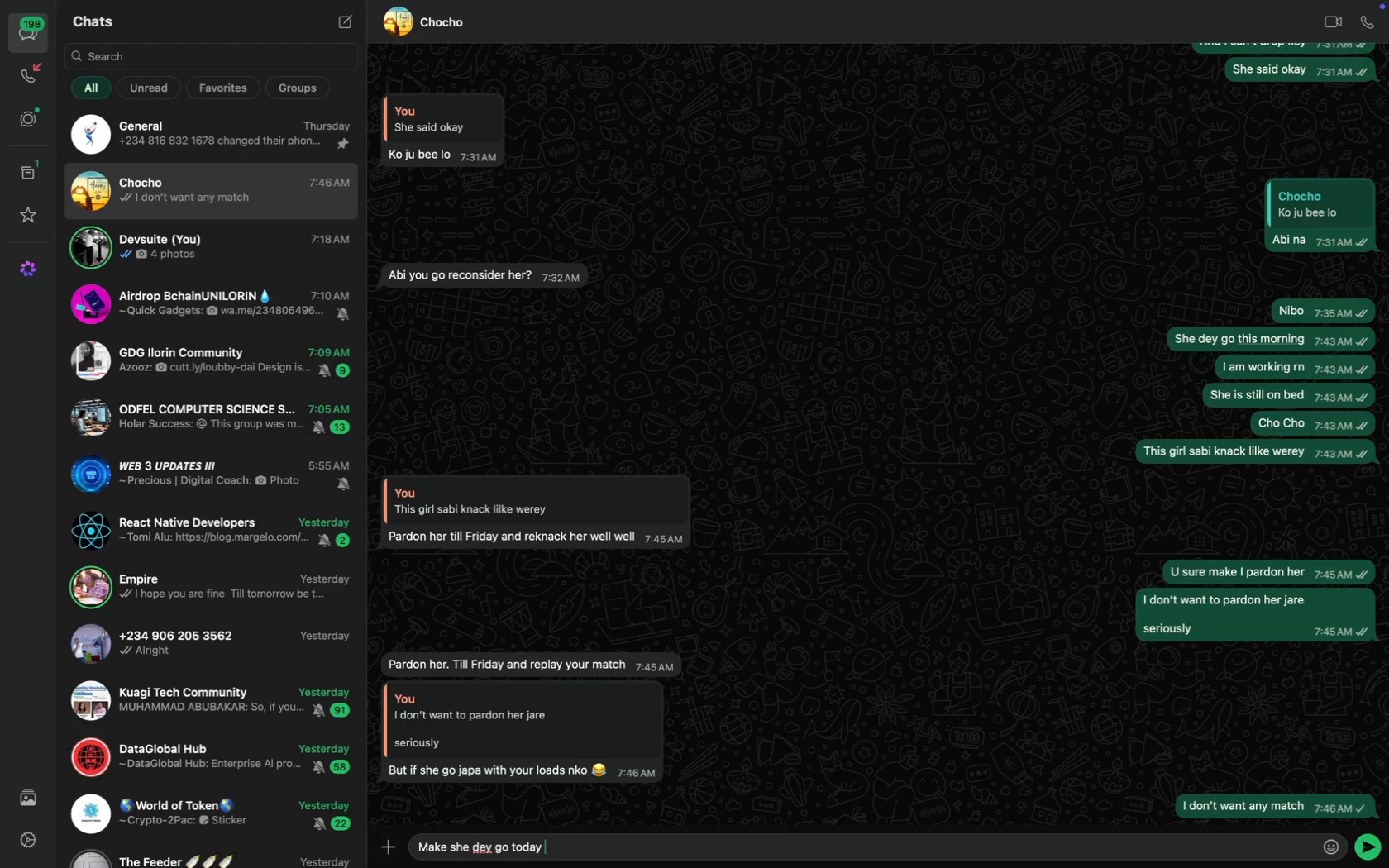 
key(Enter)
 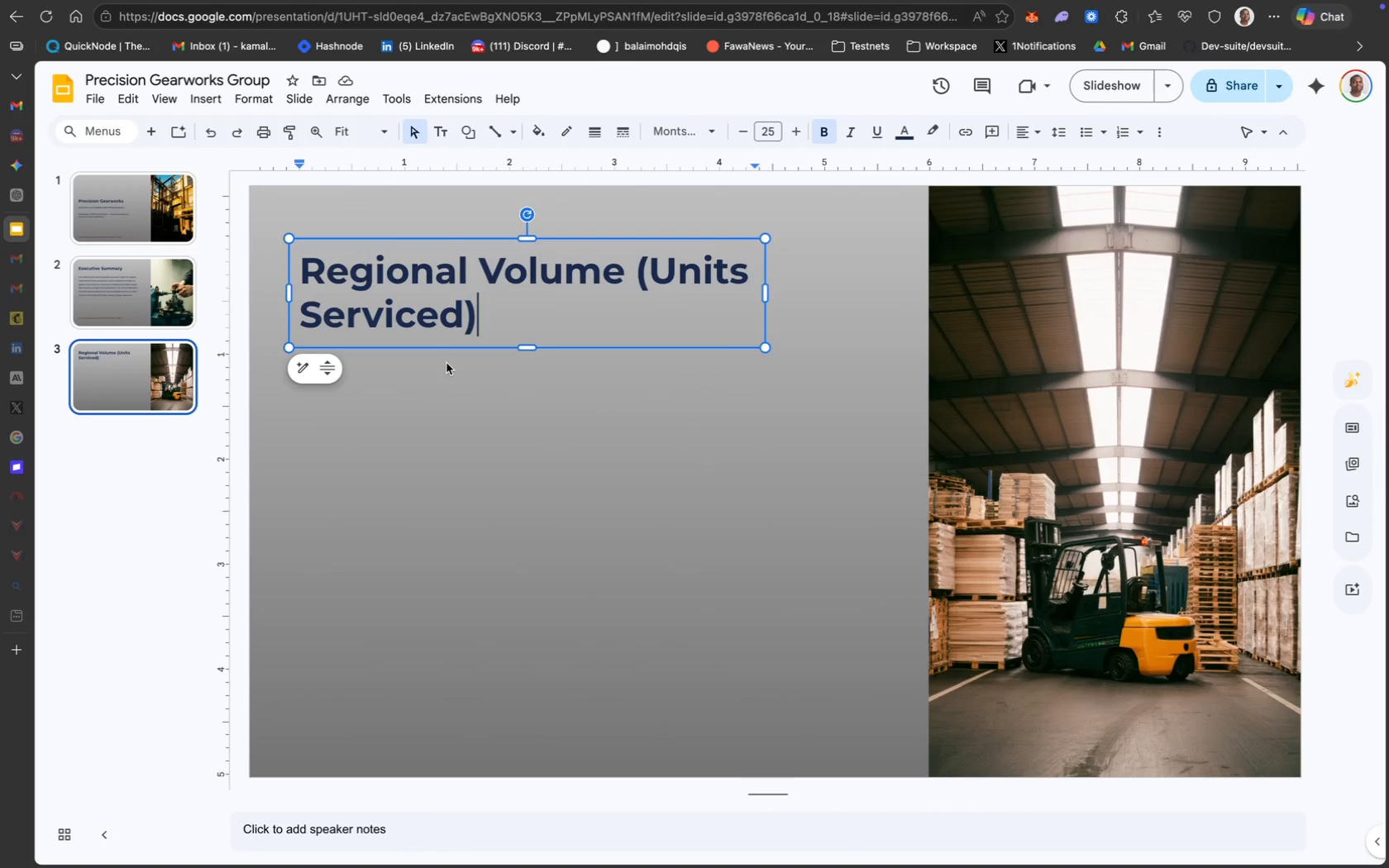 
wait(7.97)
 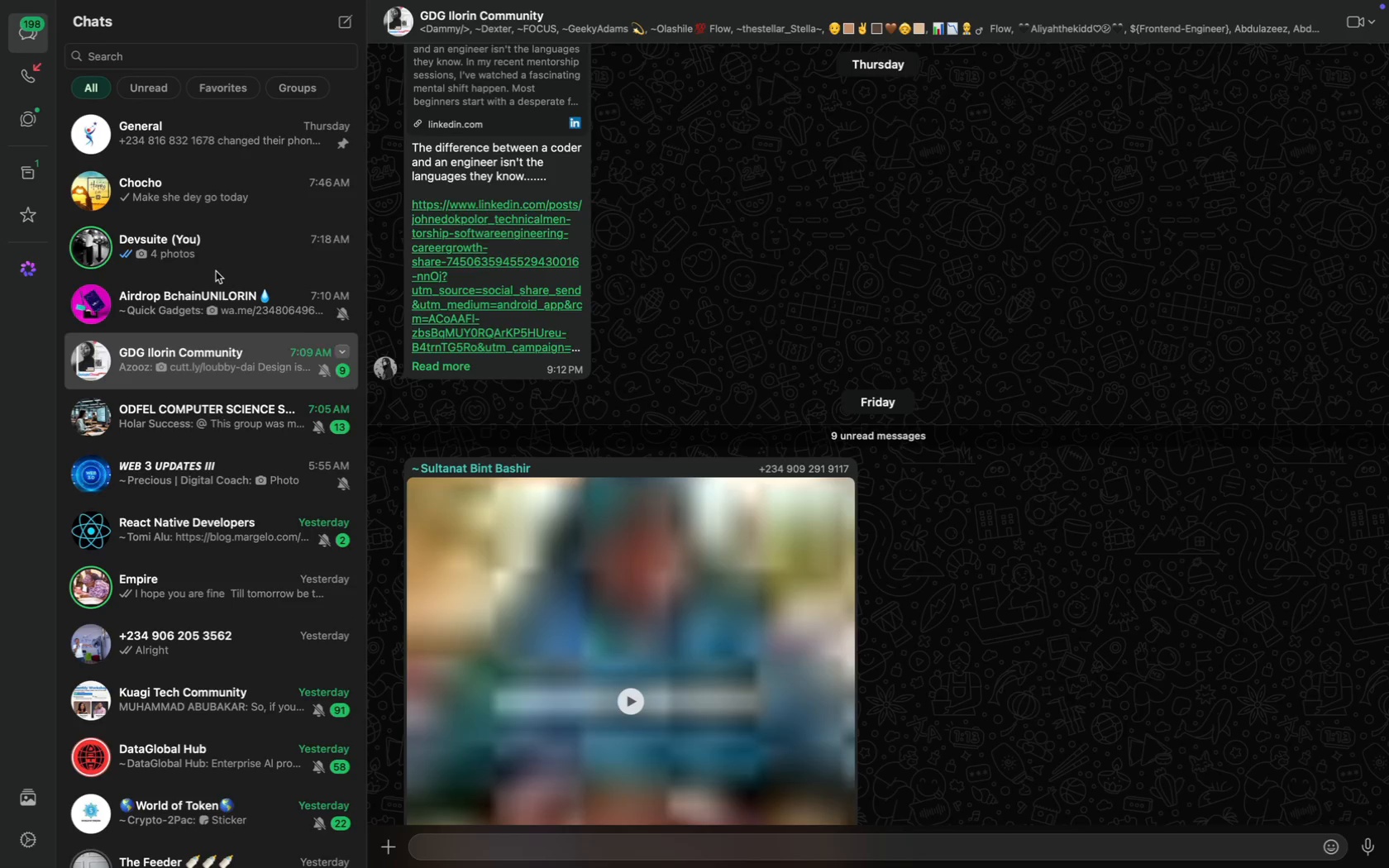 
left_click([478, 412])
 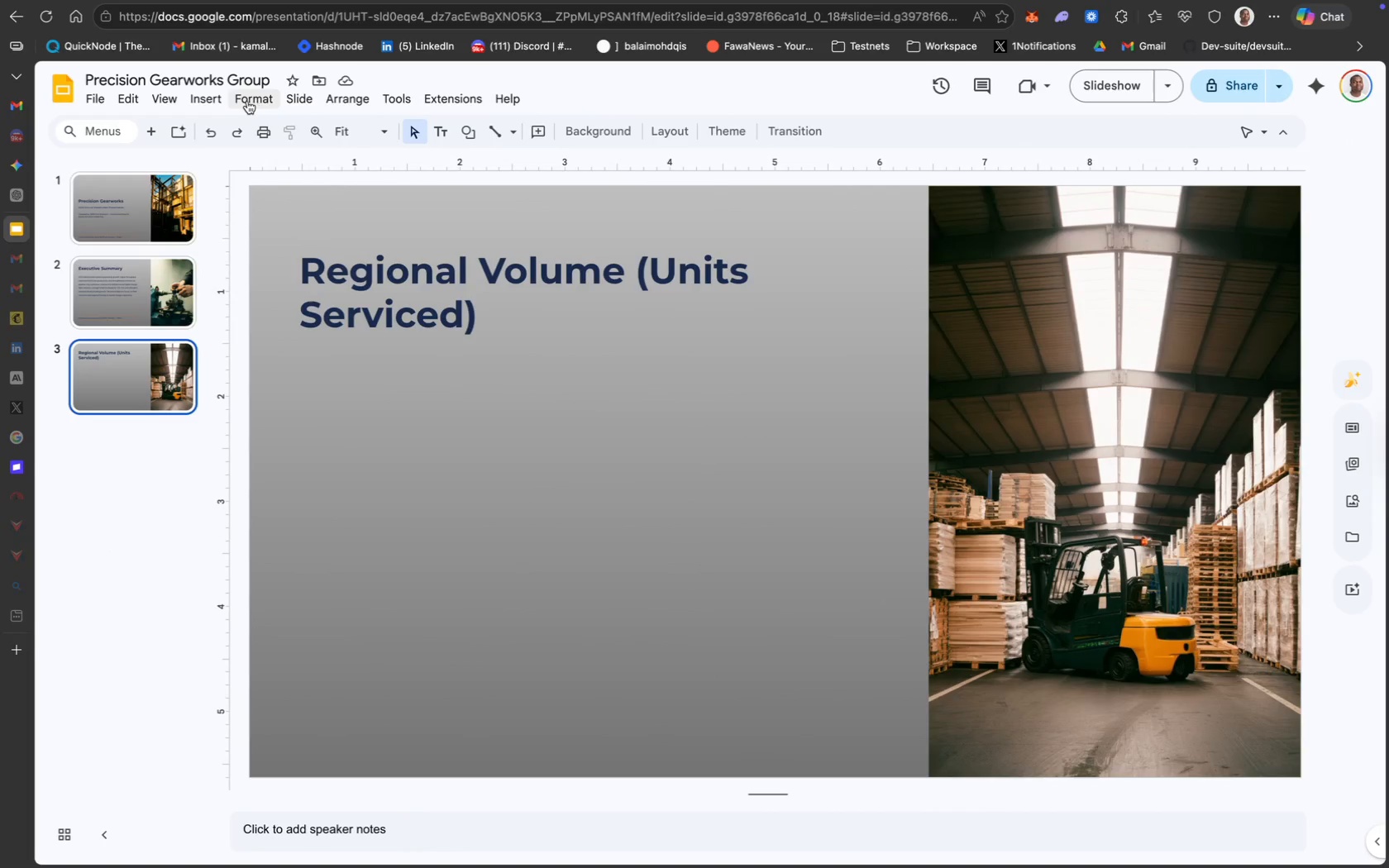 
left_click([209, 98])
 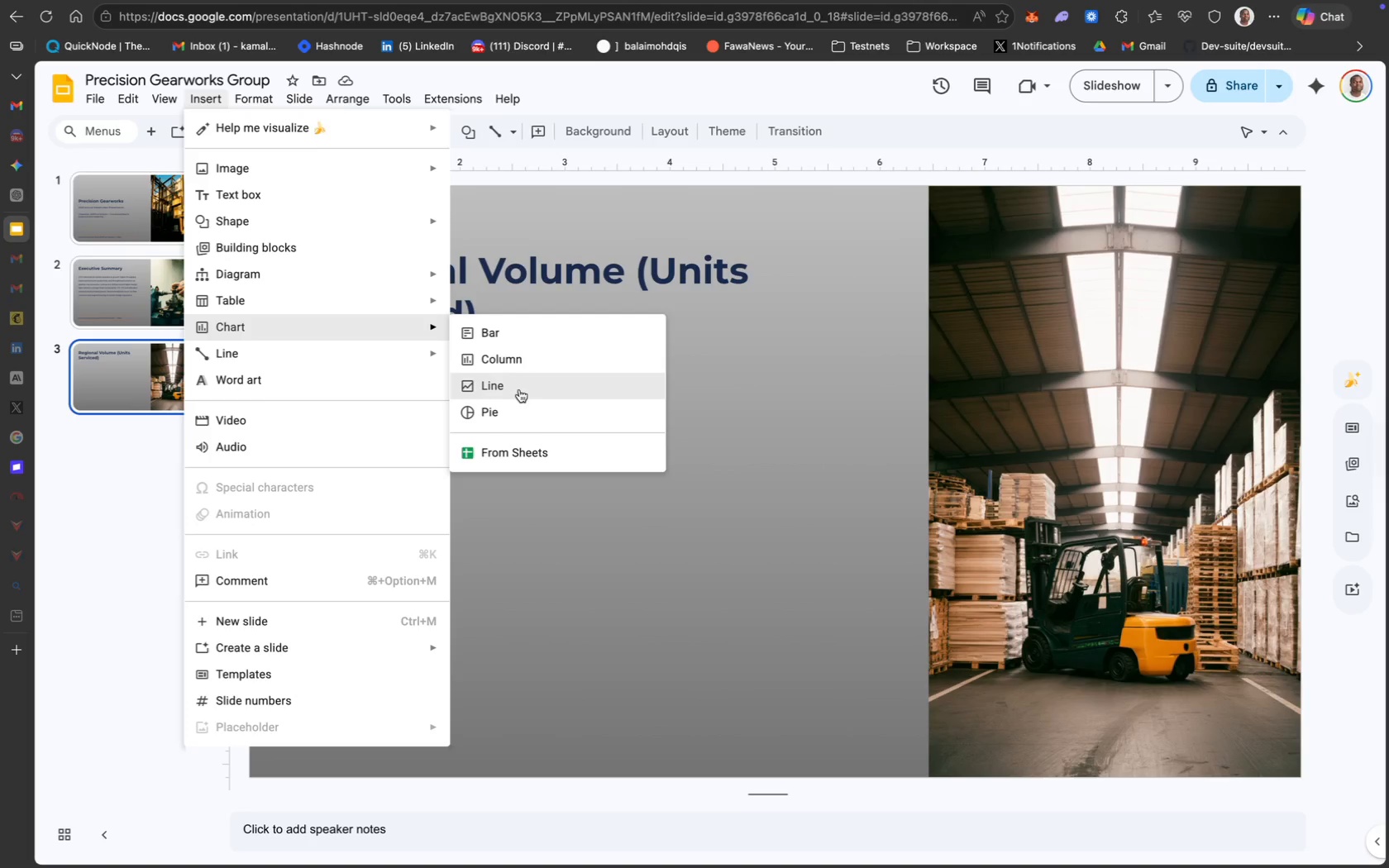 
wait(7.52)
 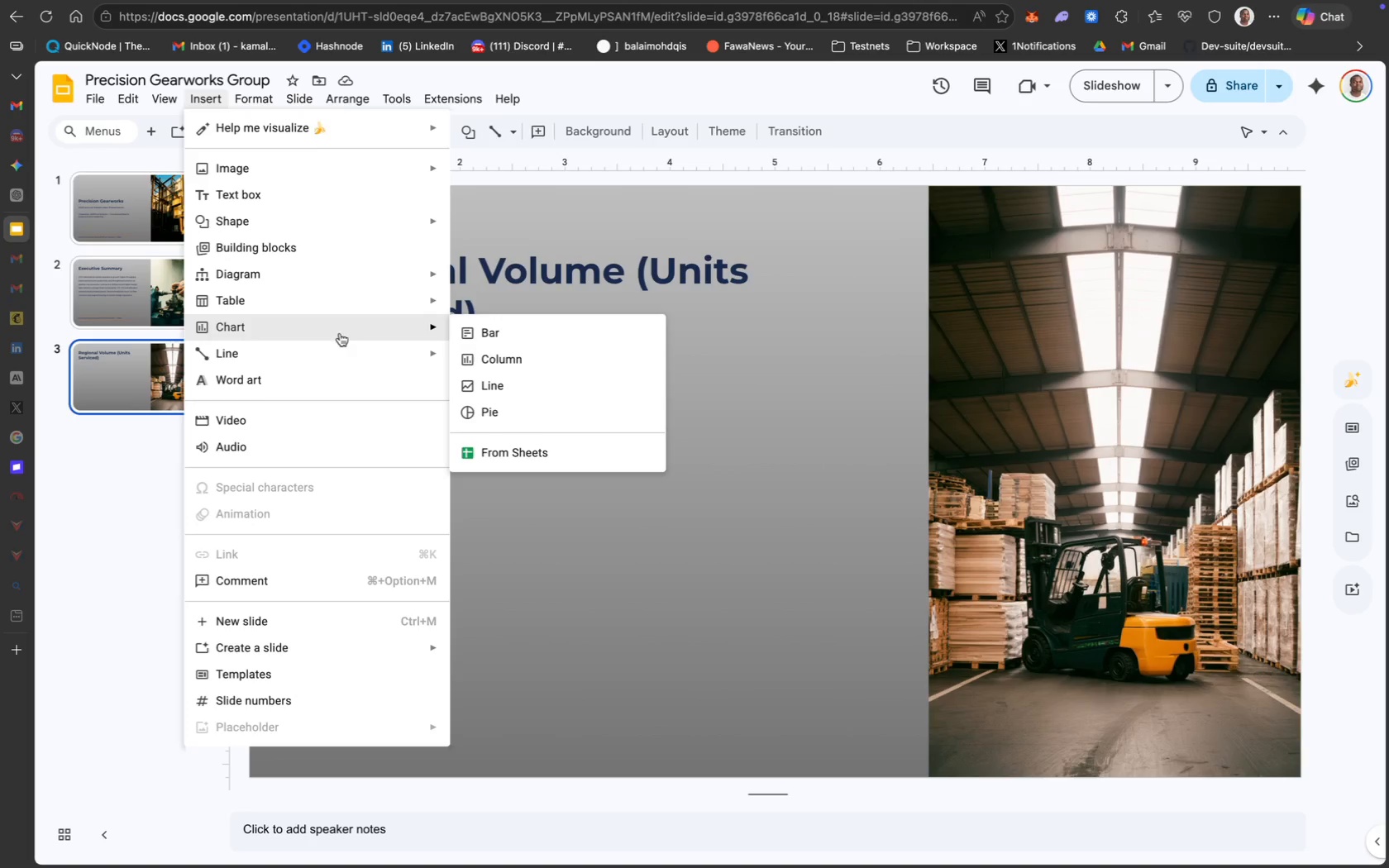 
left_click([566, 337])
 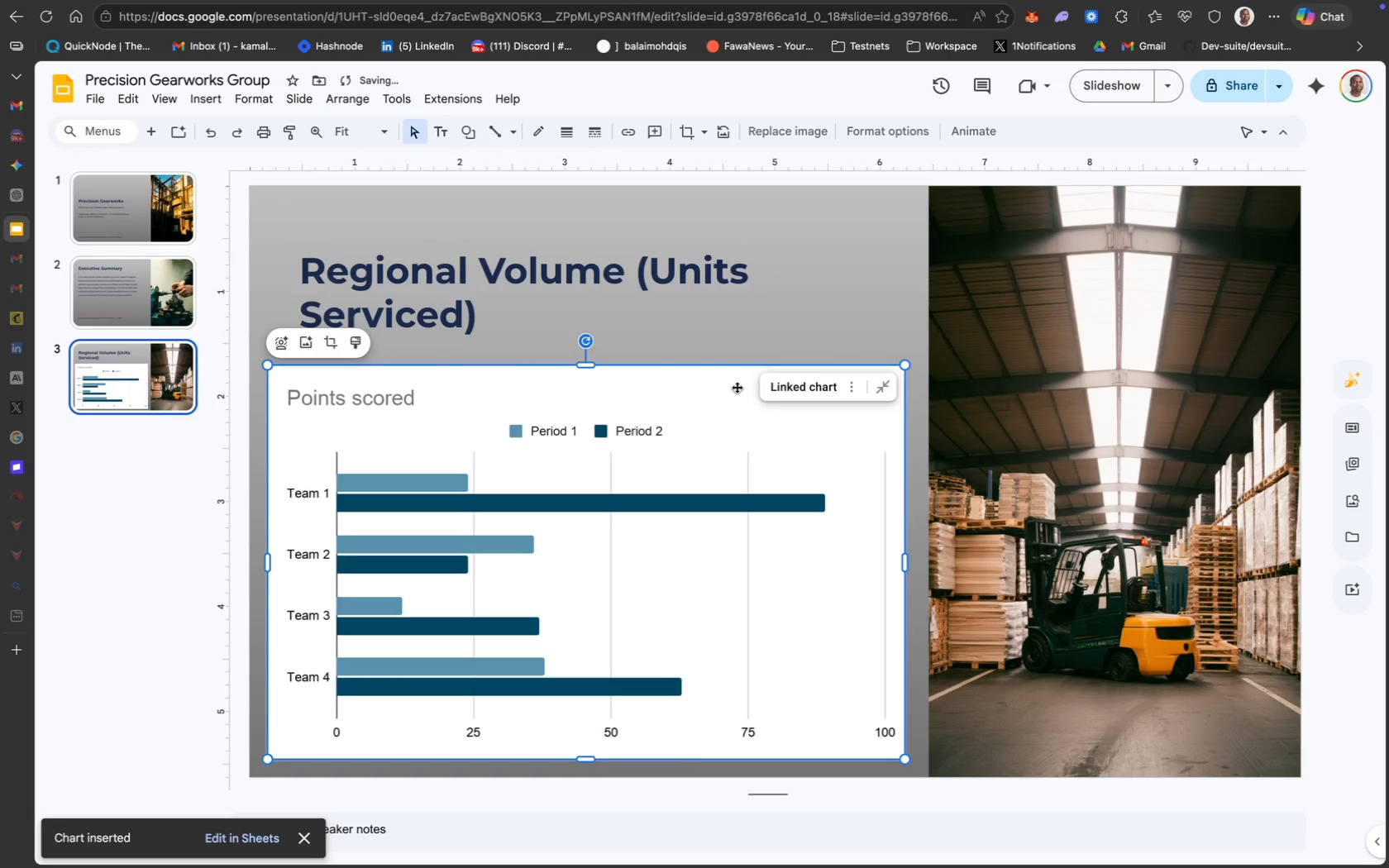 
left_click([857, 389])
 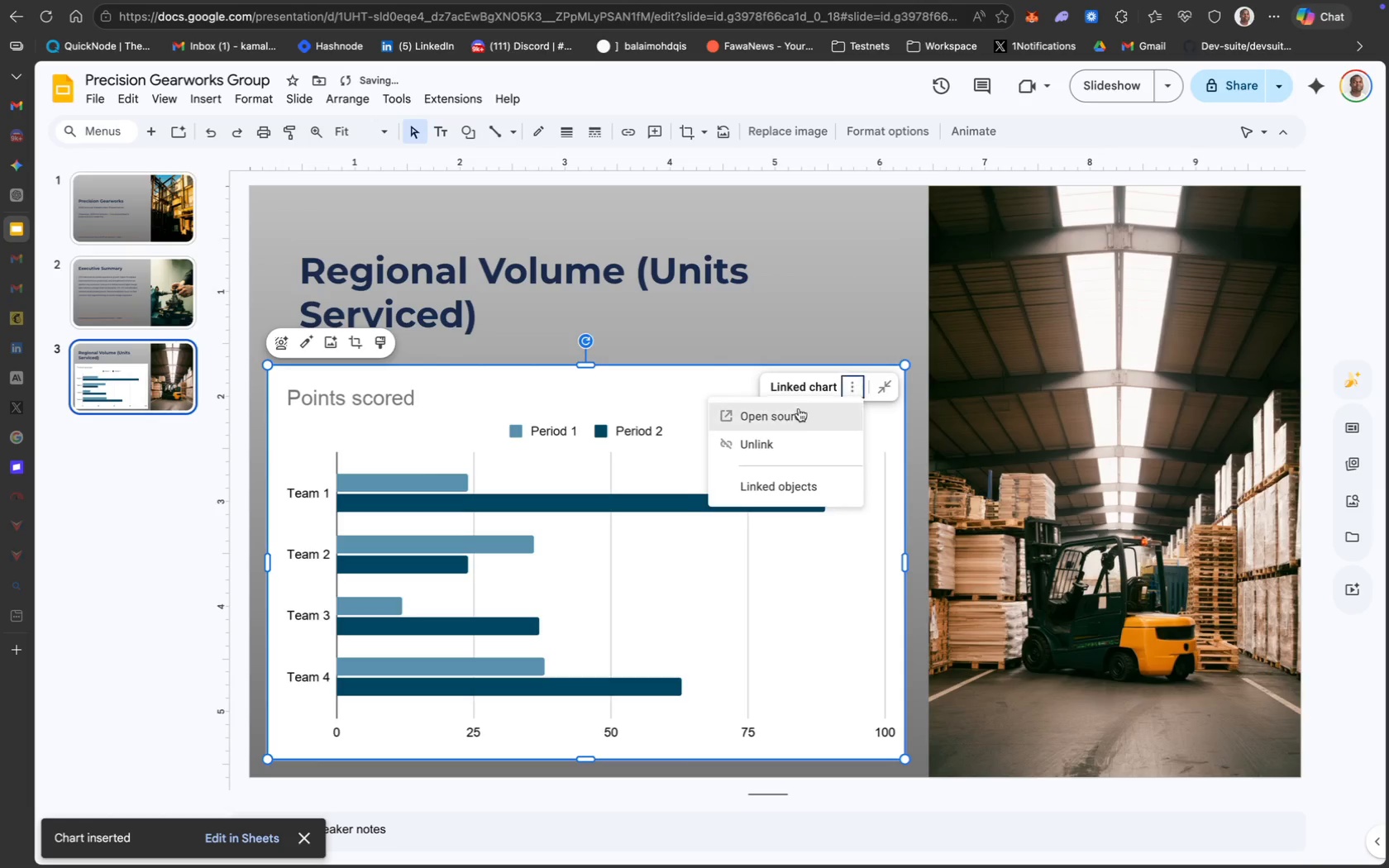 
left_click([793, 411])
 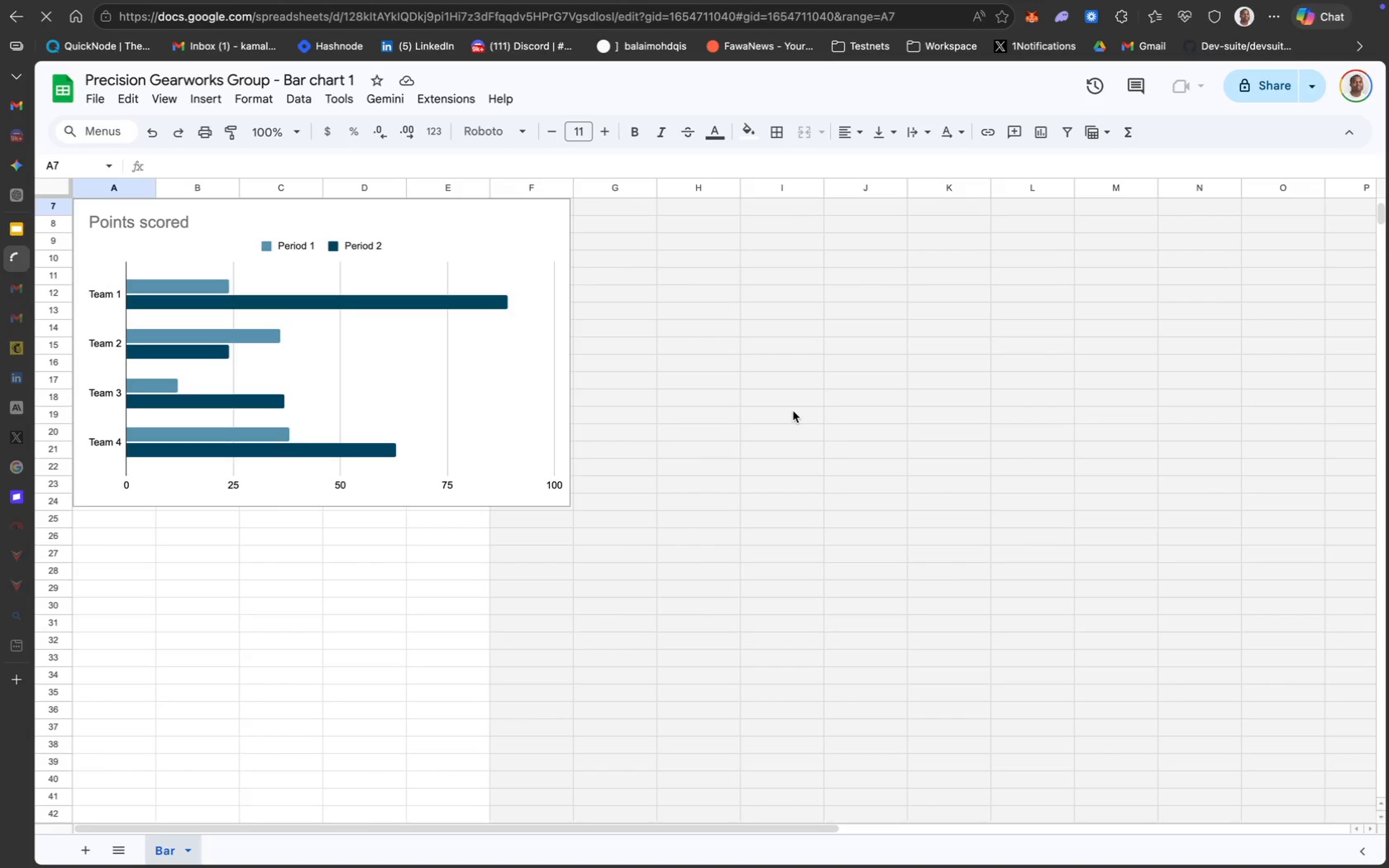 
wait(16.36)
 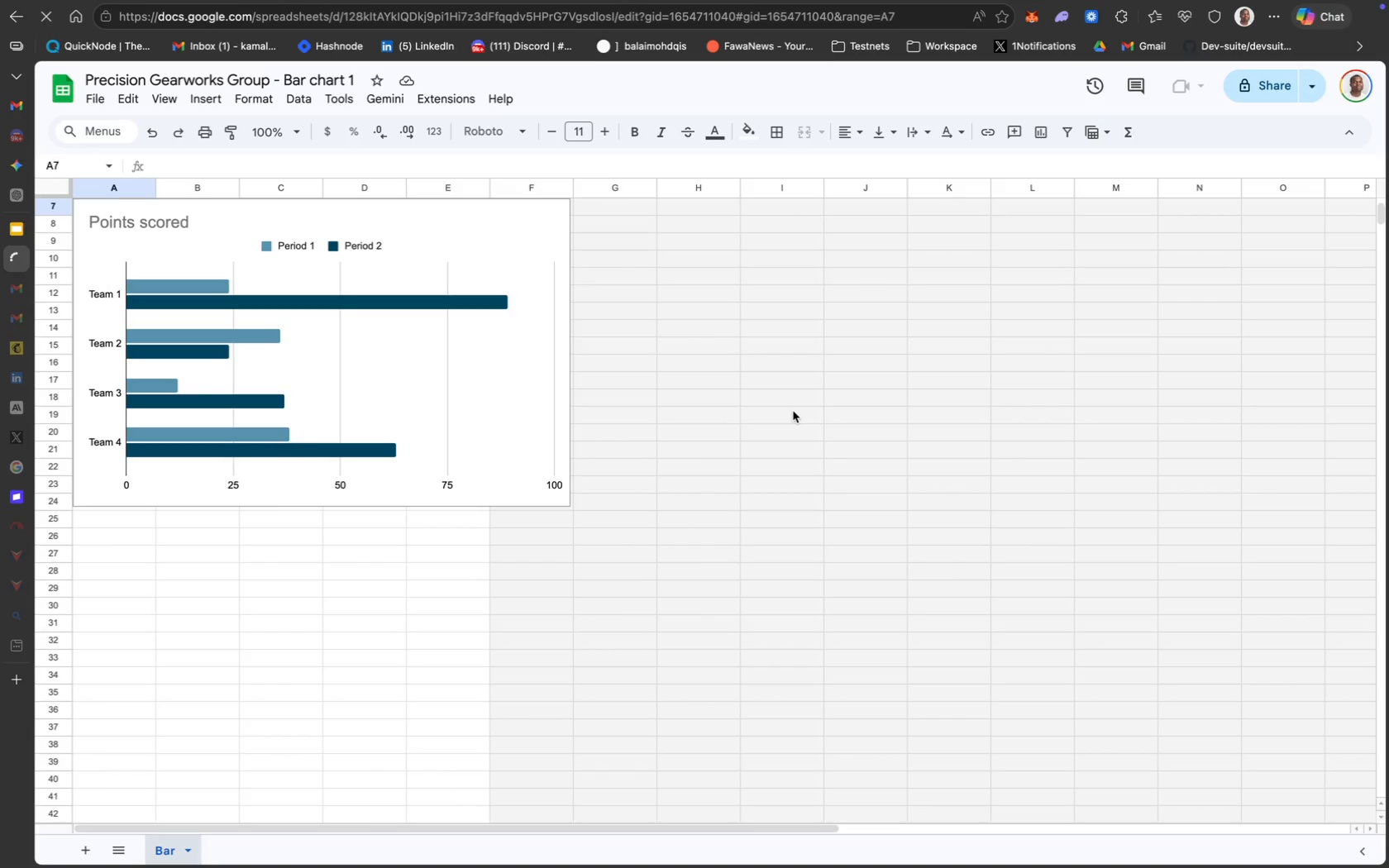 
scroll: coordinate [567, 402], scroll_direction: up, amount: 86.0
 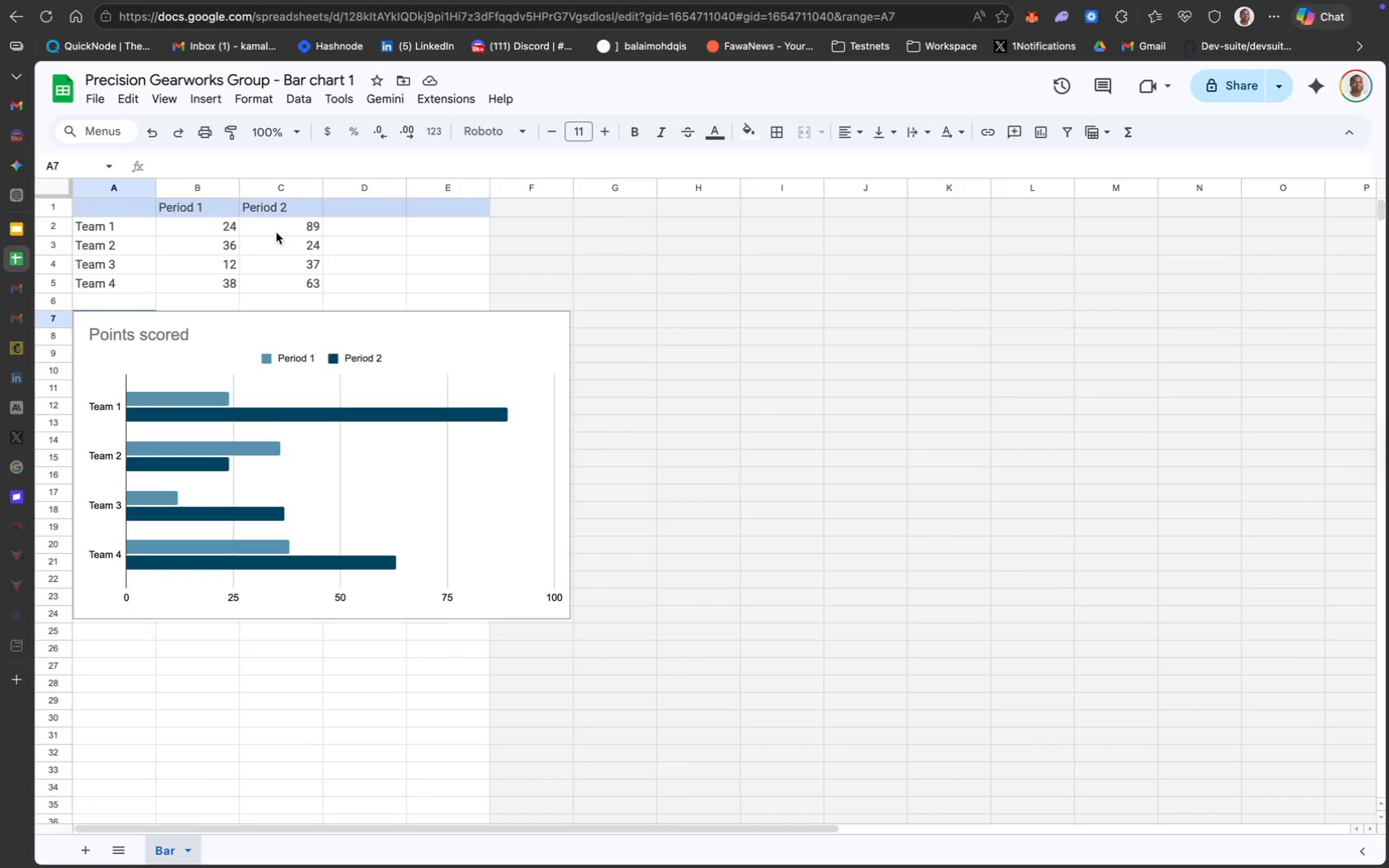 
left_click_drag(start_coordinate=[267, 205], to_coordinate=[272, 285])
 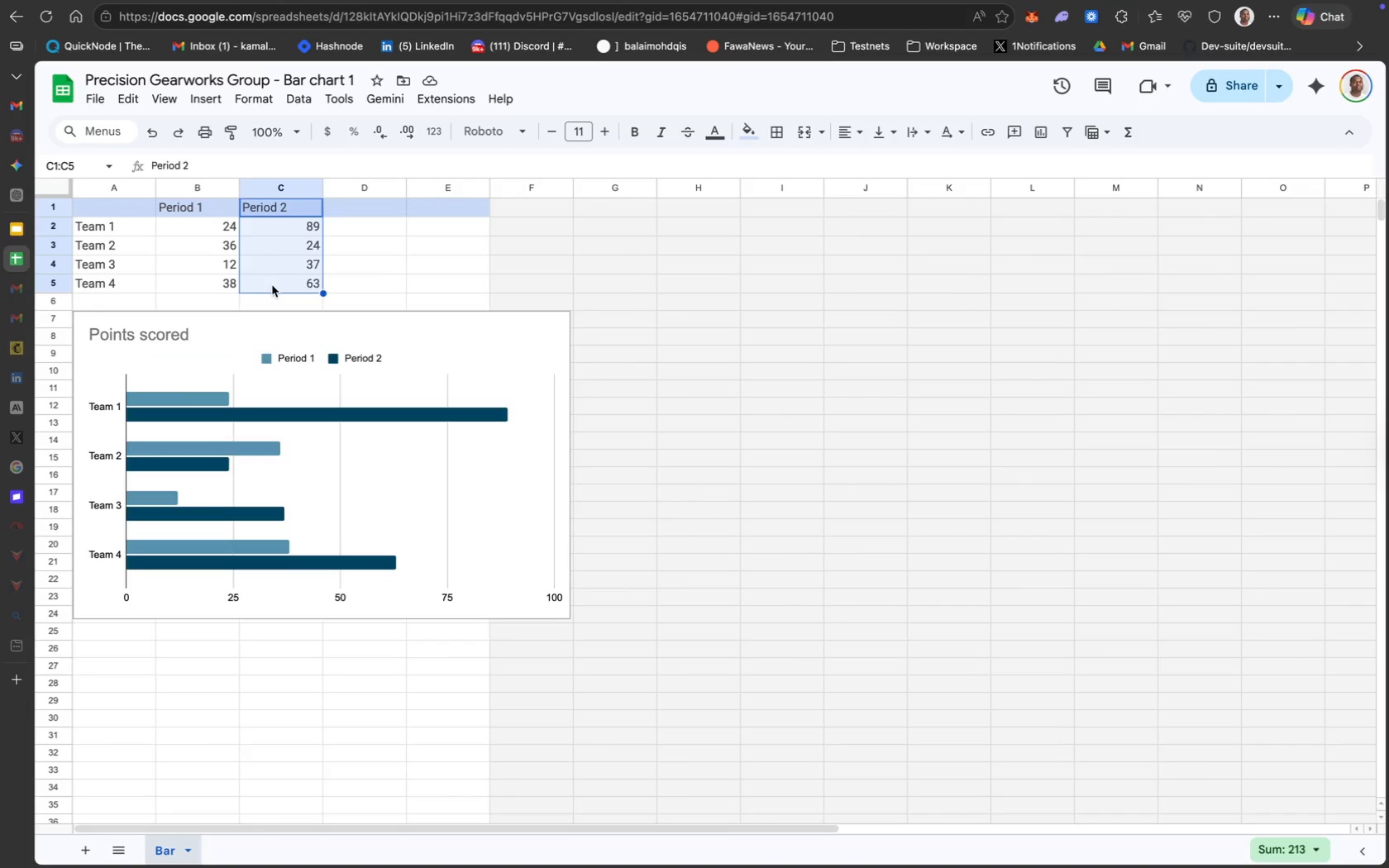 
key(Backspace)
 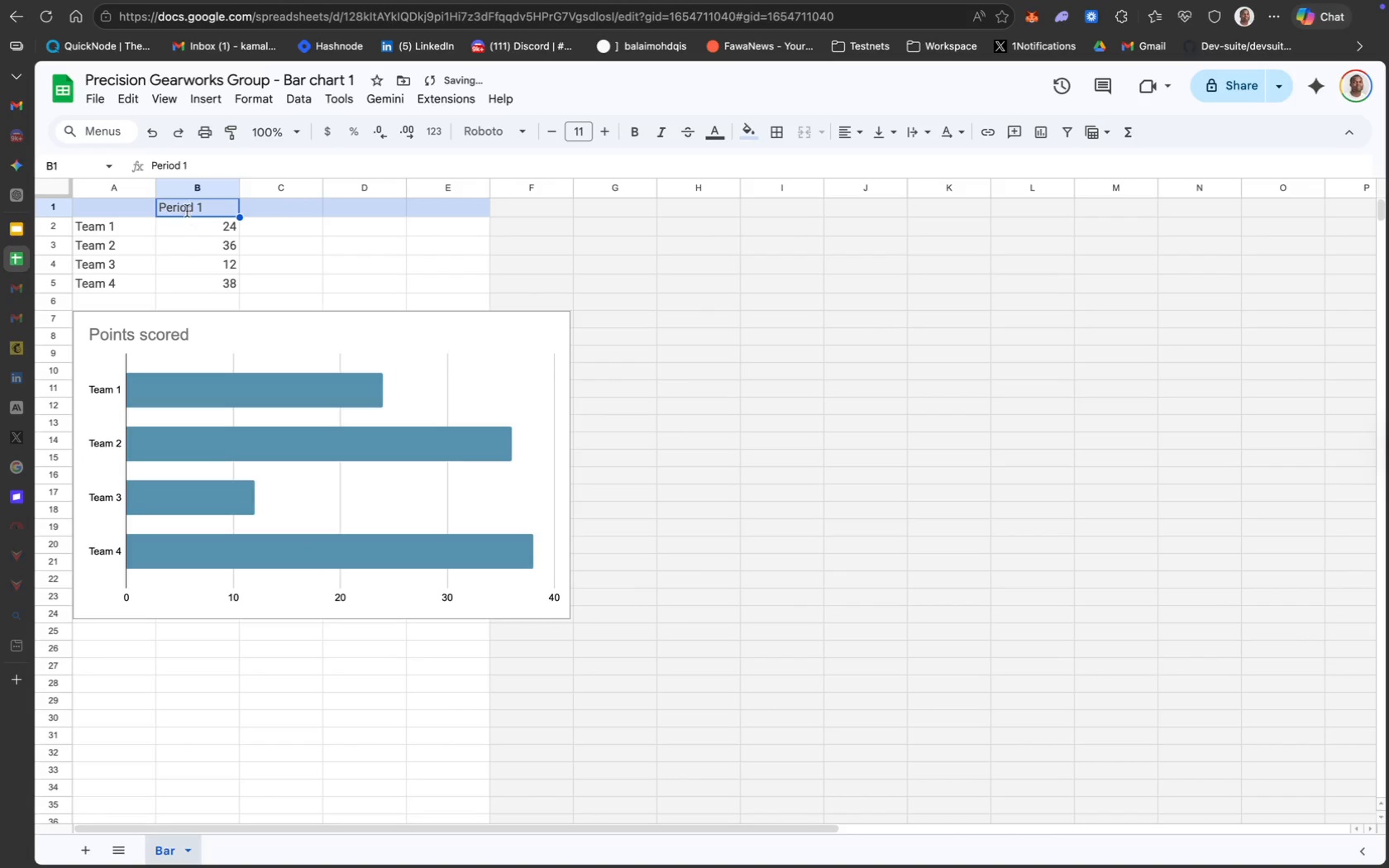 
key(Meta+CommandLeft)
 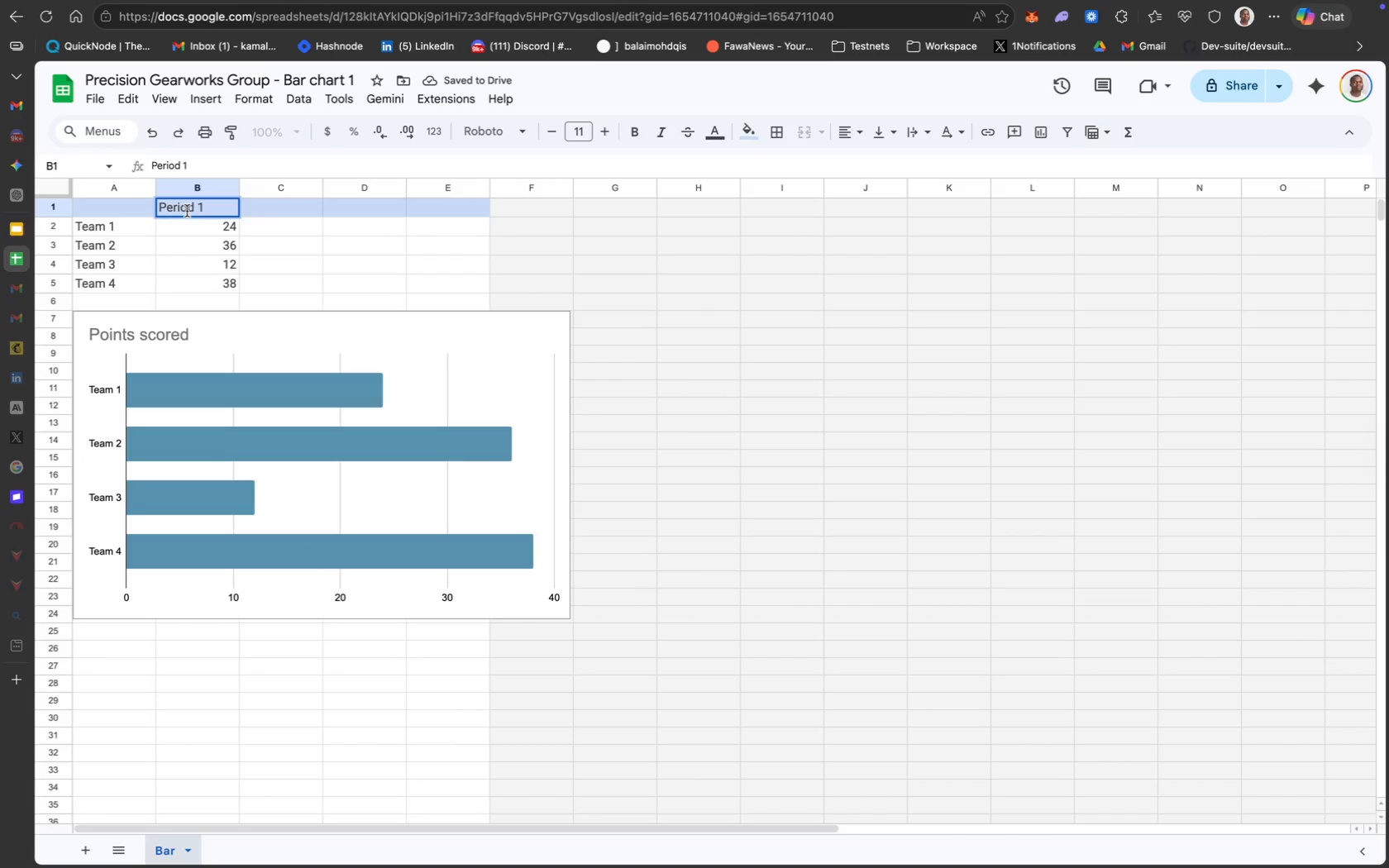 
key(Meta+A)
 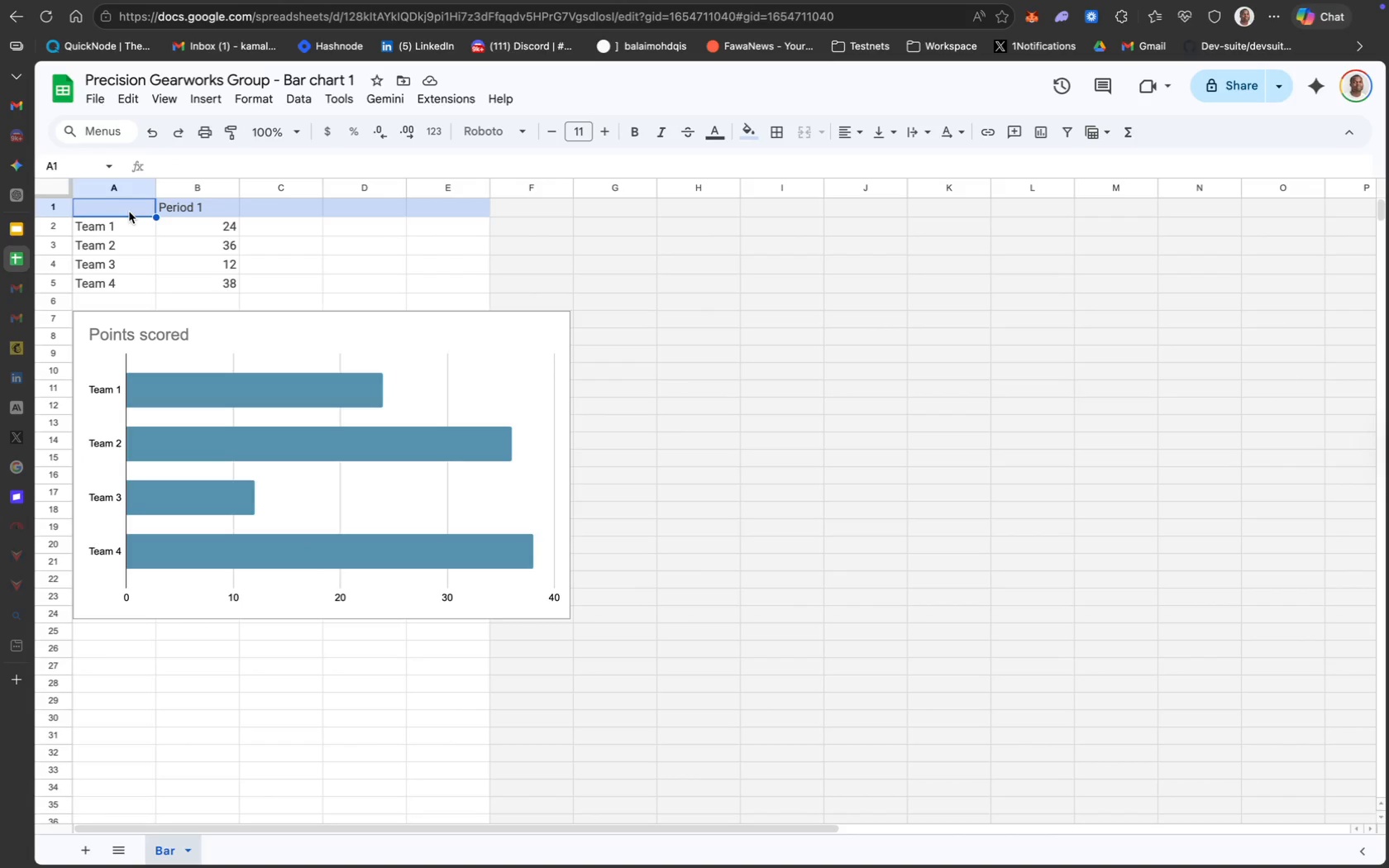 
wait(9.29)
 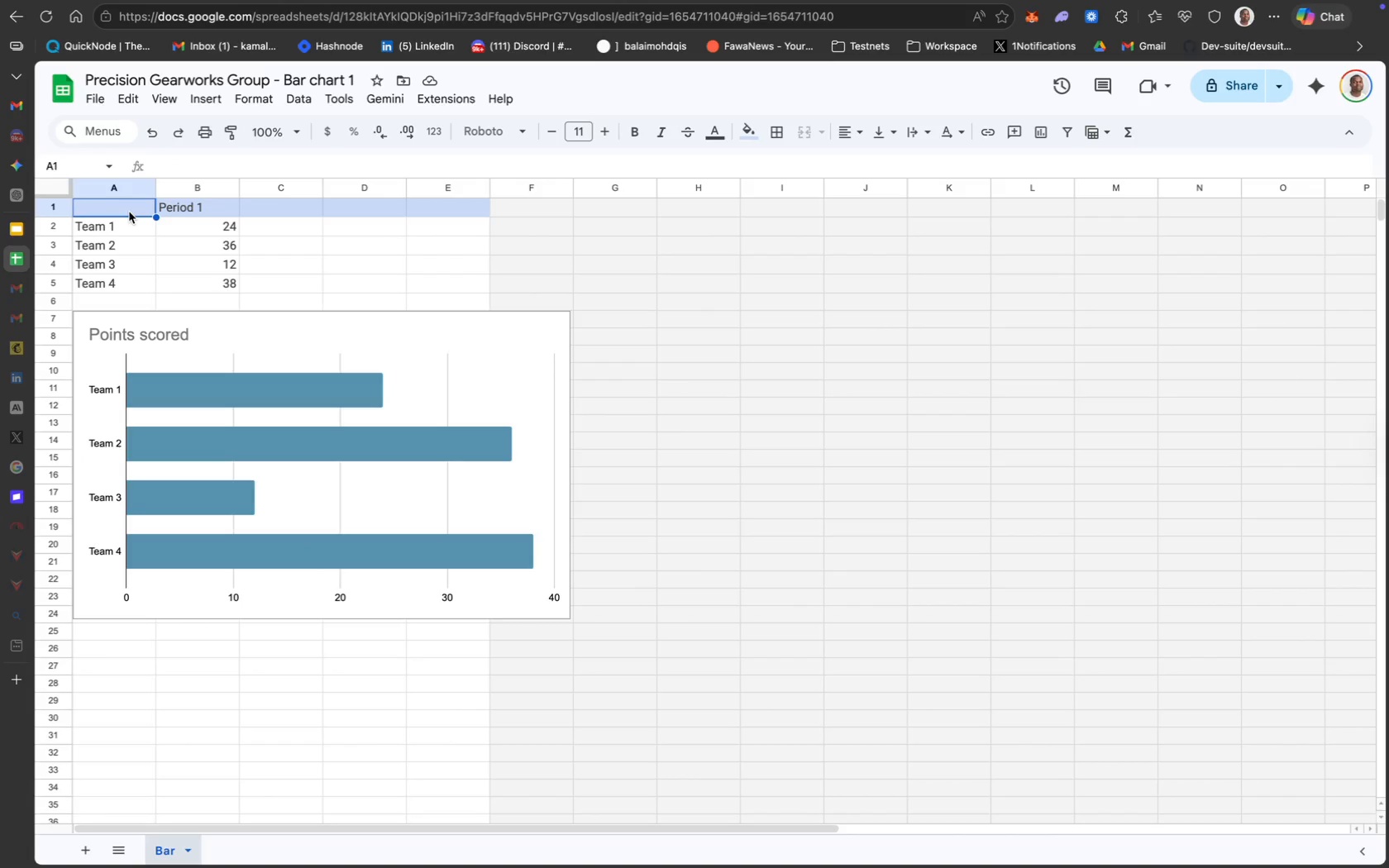 
double_click([110, 210])
 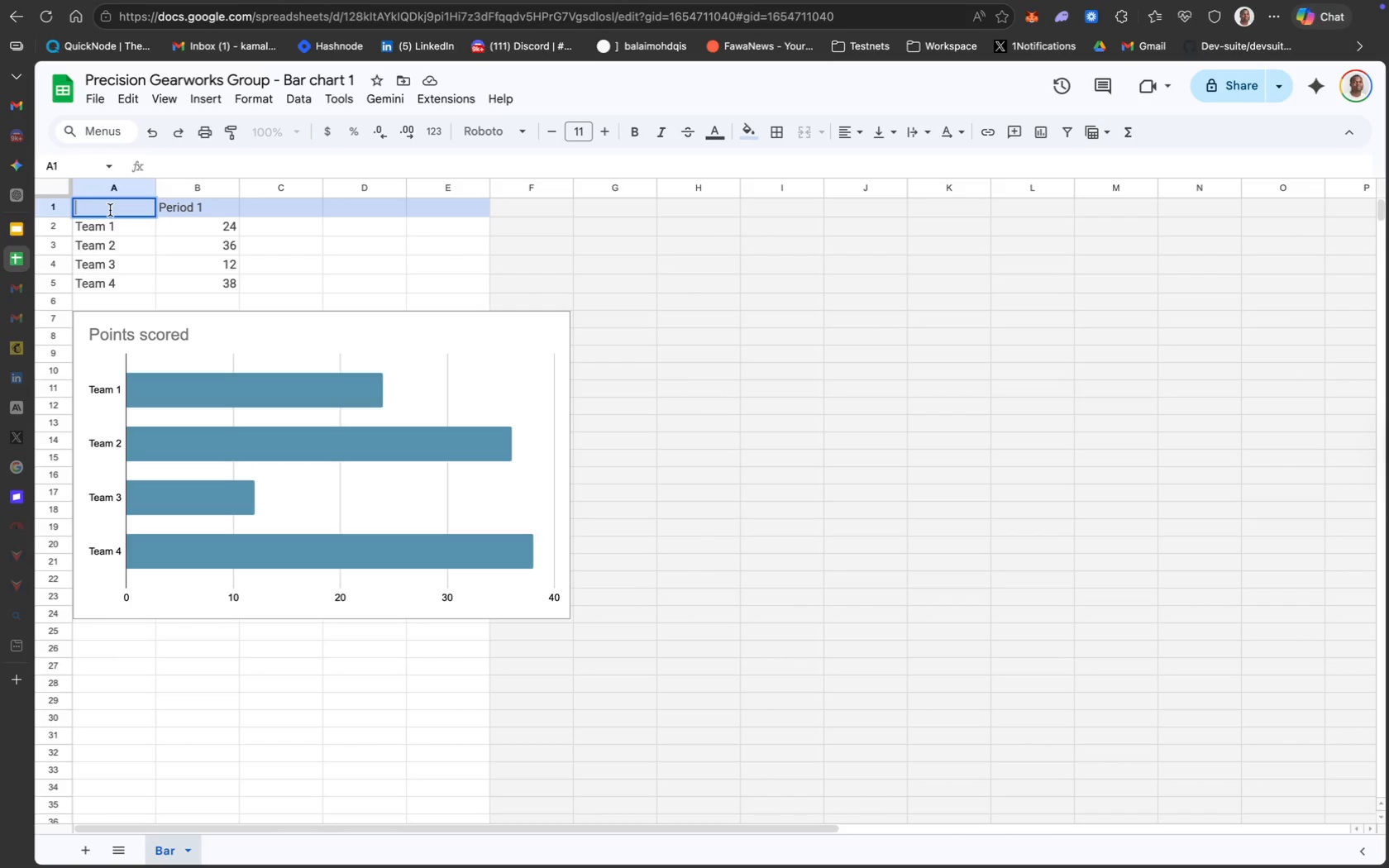 
type(Region)
 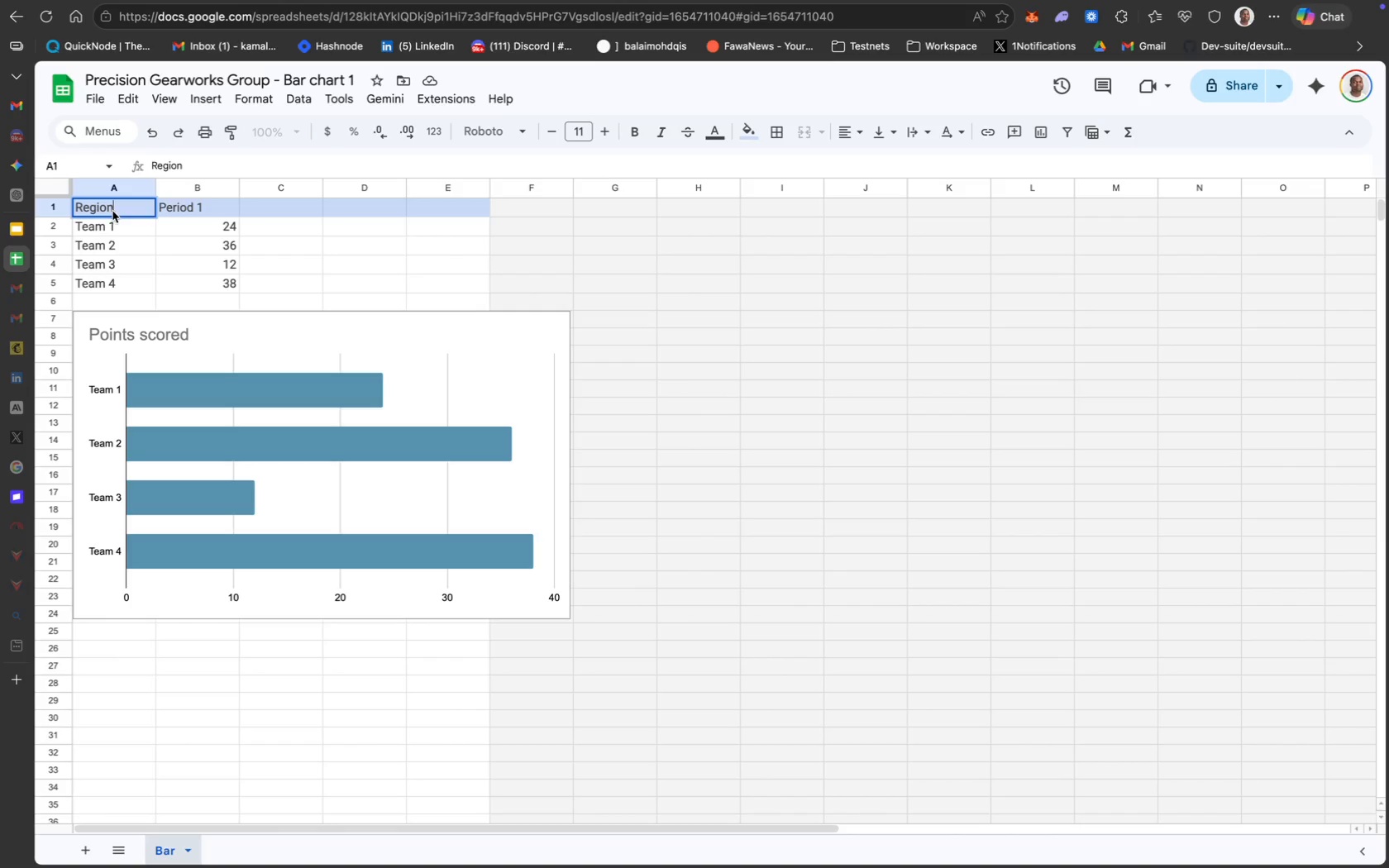 
key(Meta+A)
 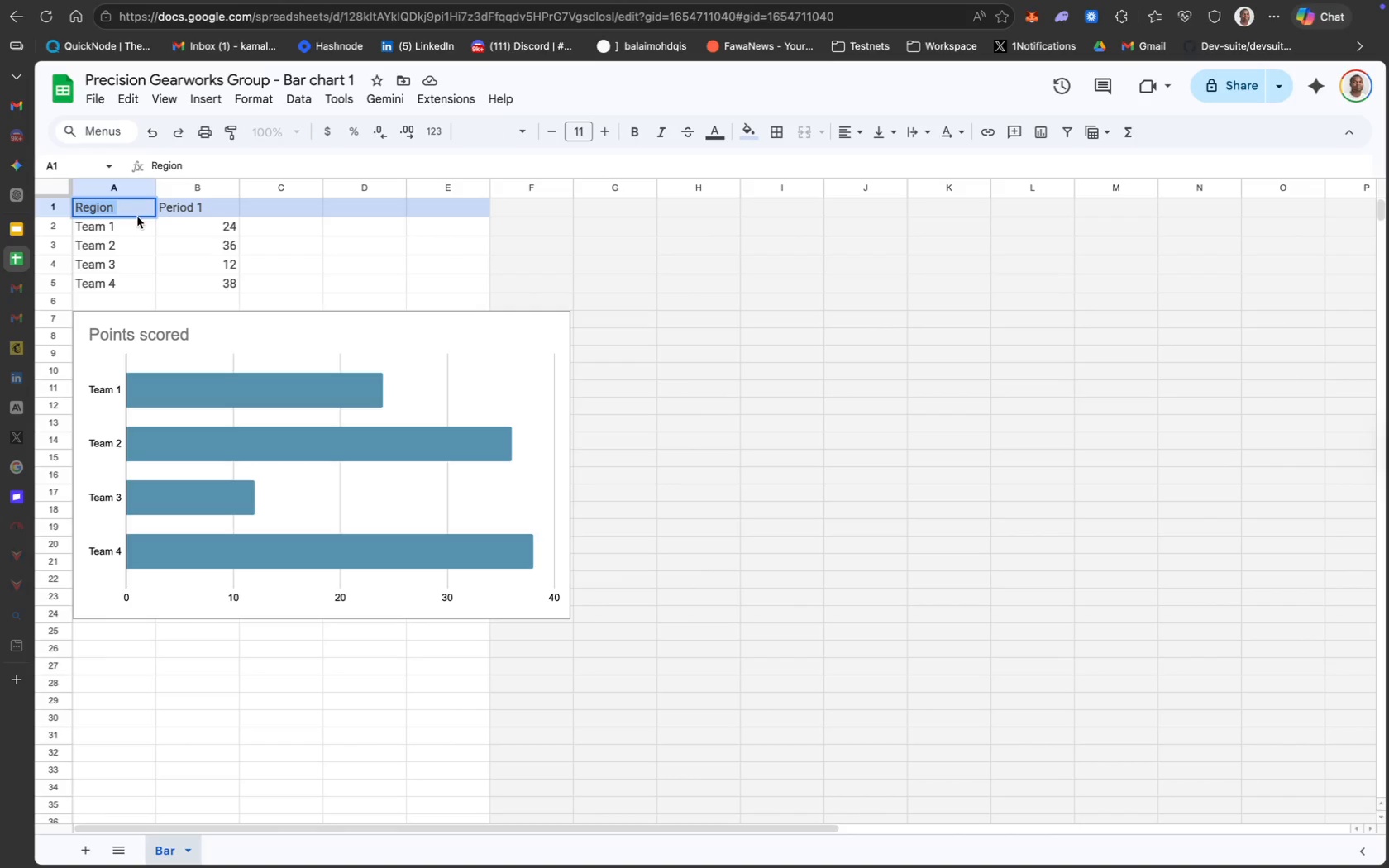 
key(Meta+B)
 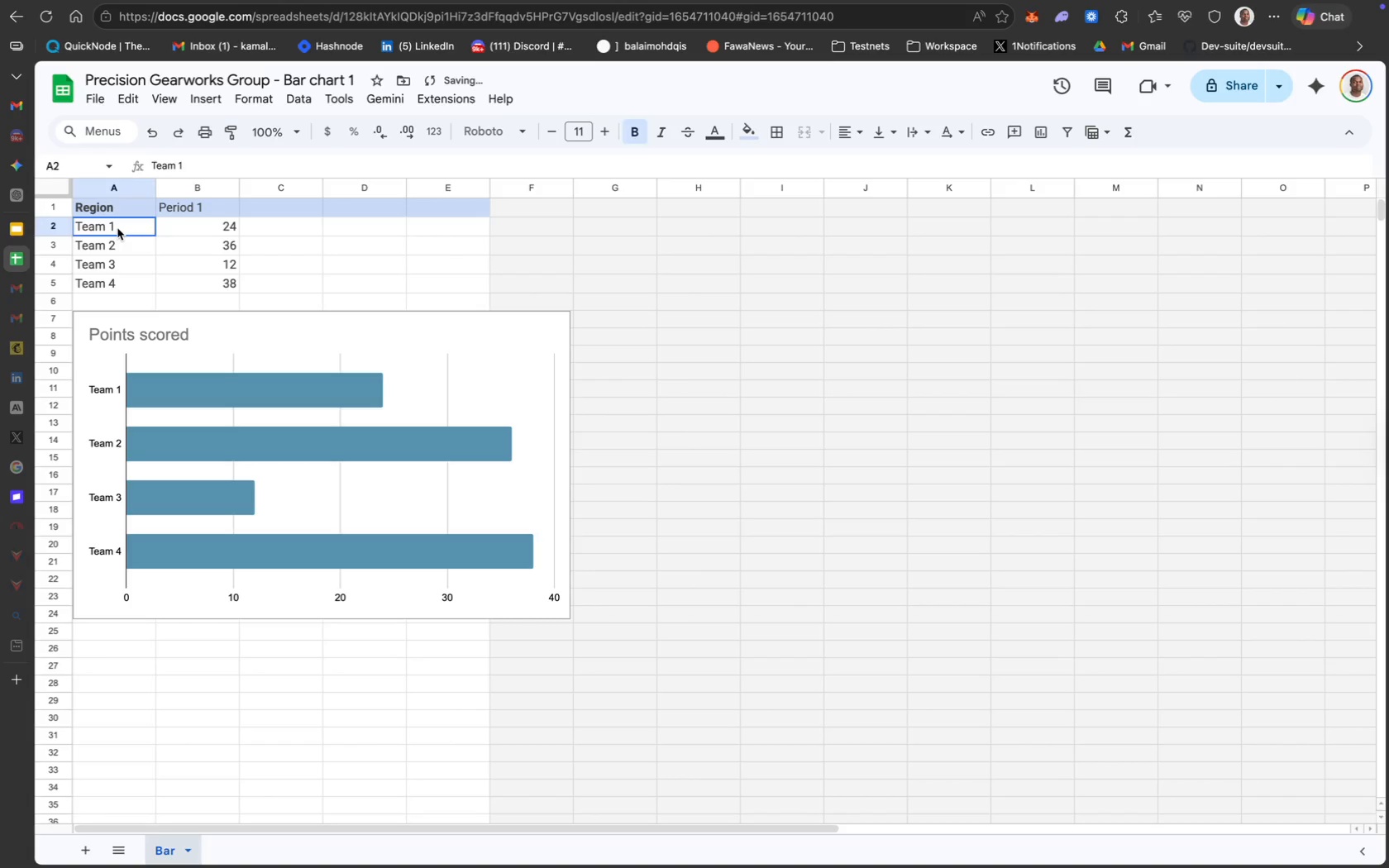 
left_click_drag(start_coordinate=[117, 228], to_coordinate=[117, 281])
 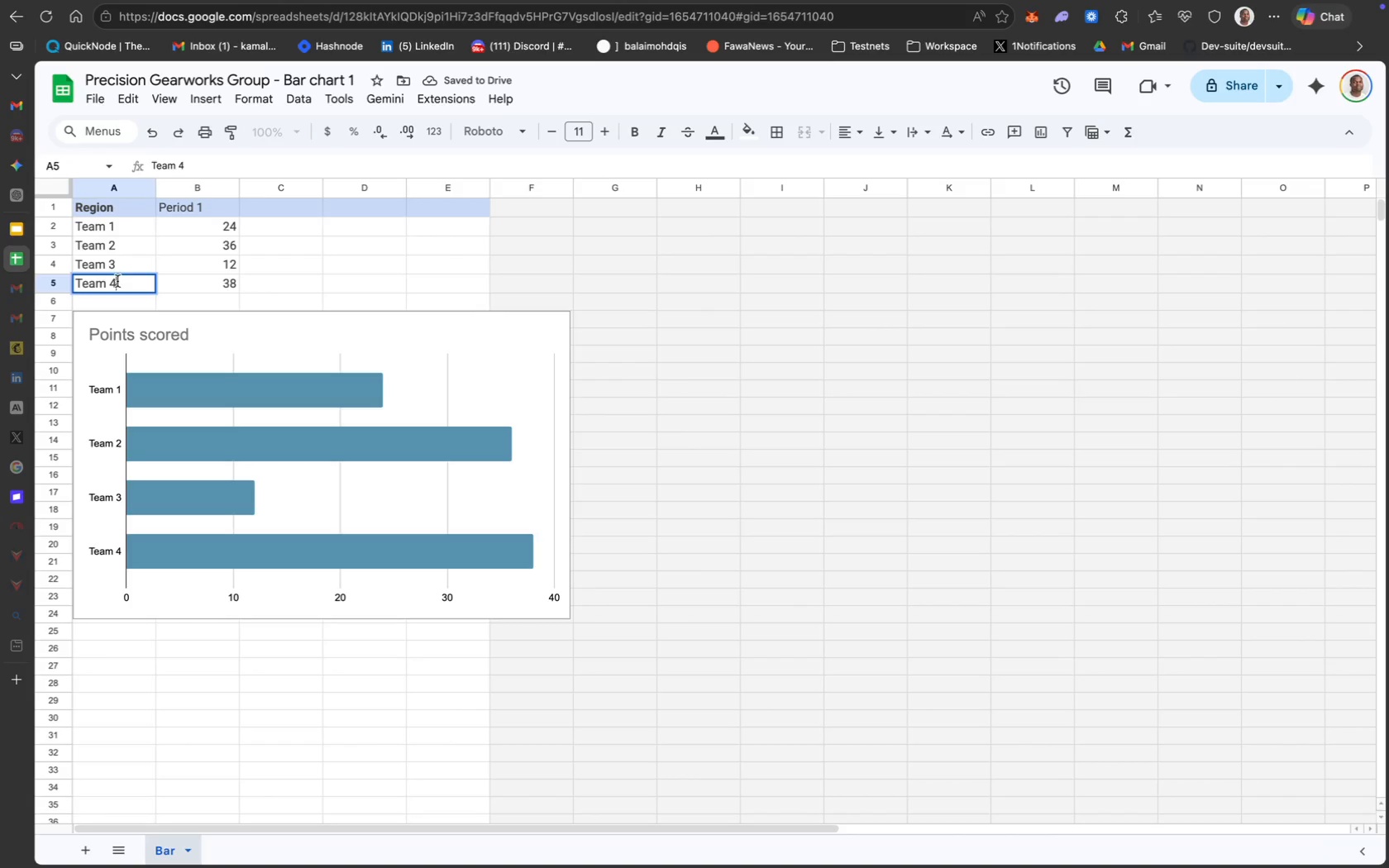 
left_click_drag(start_coordinate=[93, 229], to_coordinate=[91, 289])
 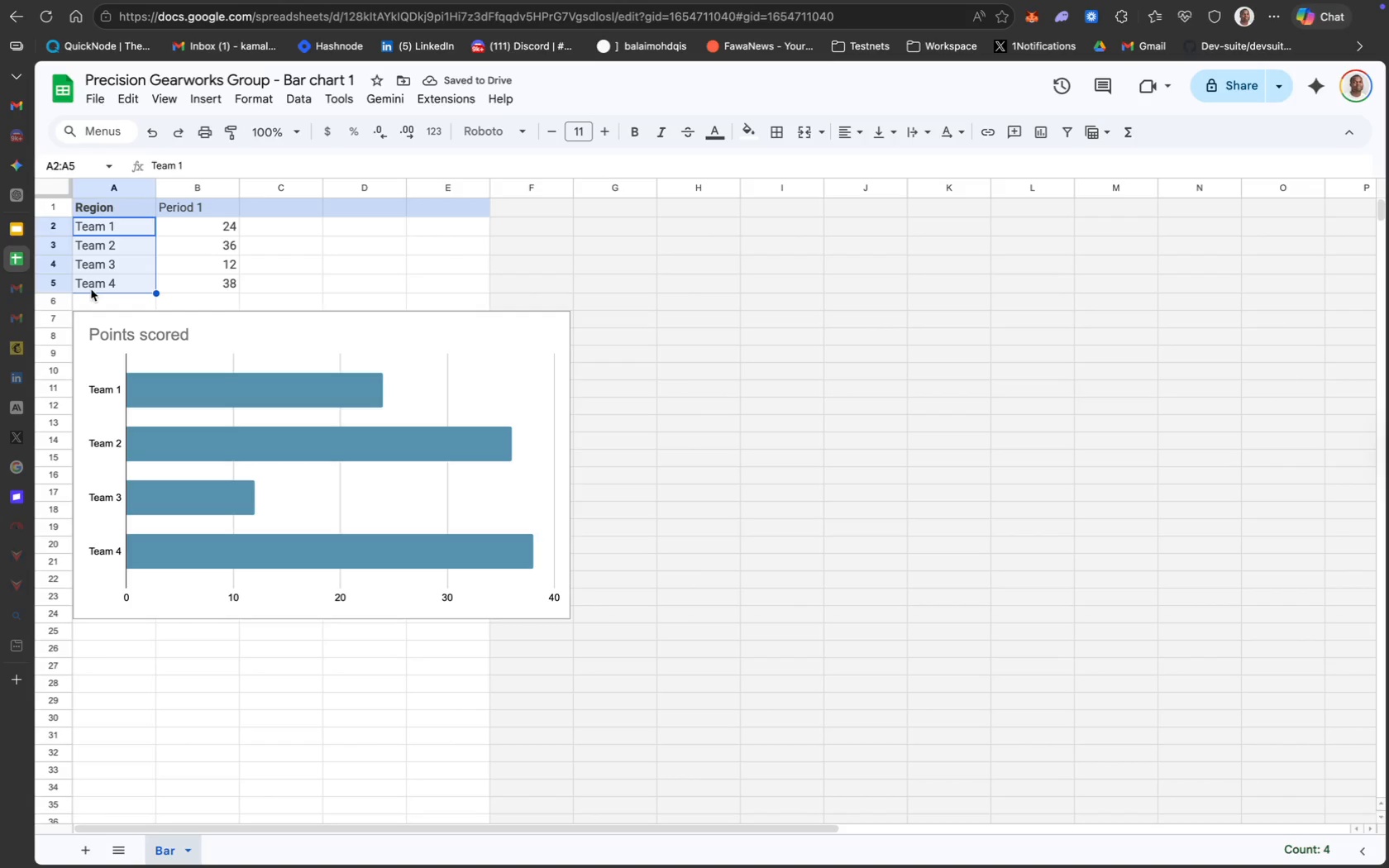 
type(East Indus)
 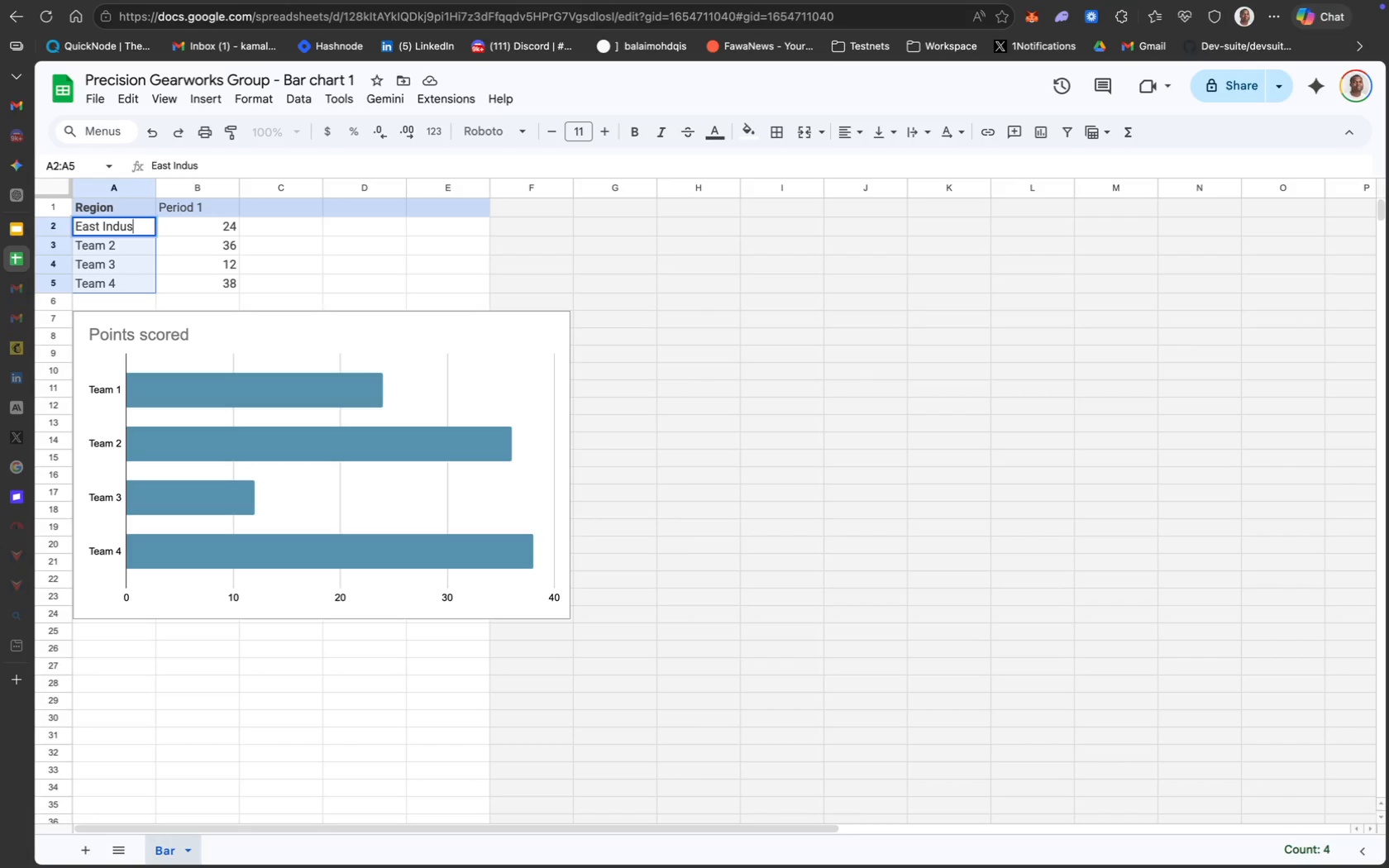 
key(Enter)
 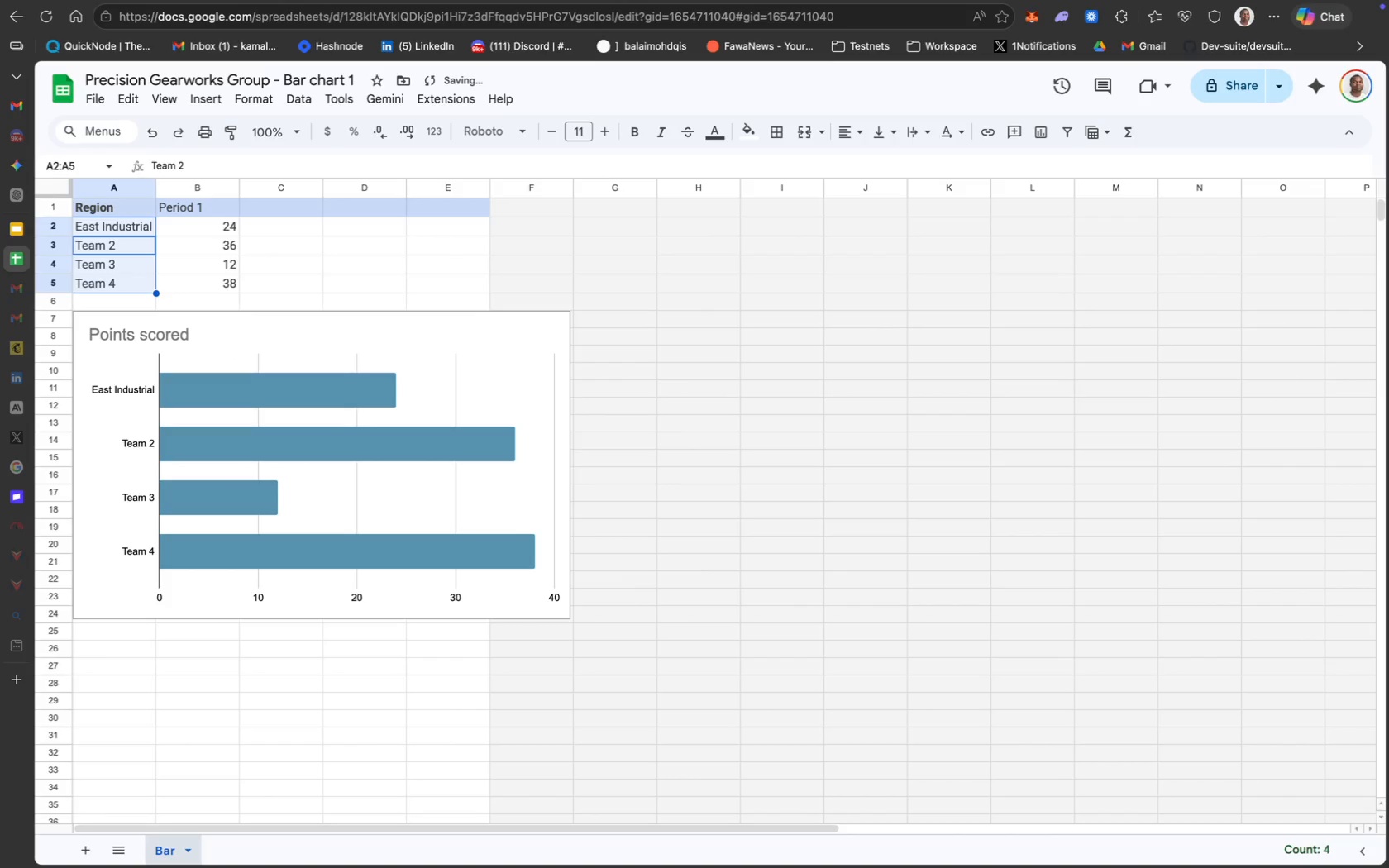 
type(West Hills)
 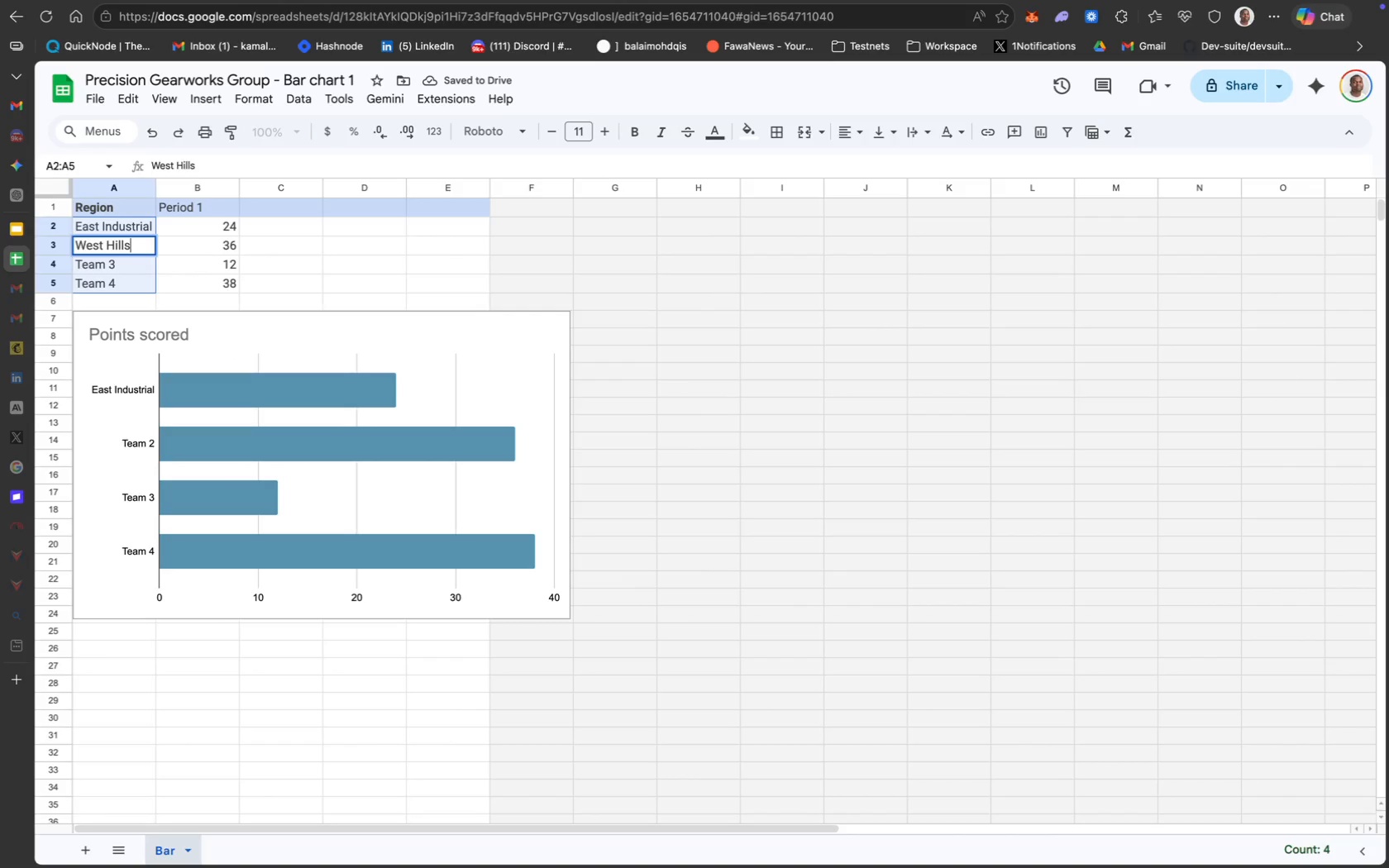 
key(Enter)
 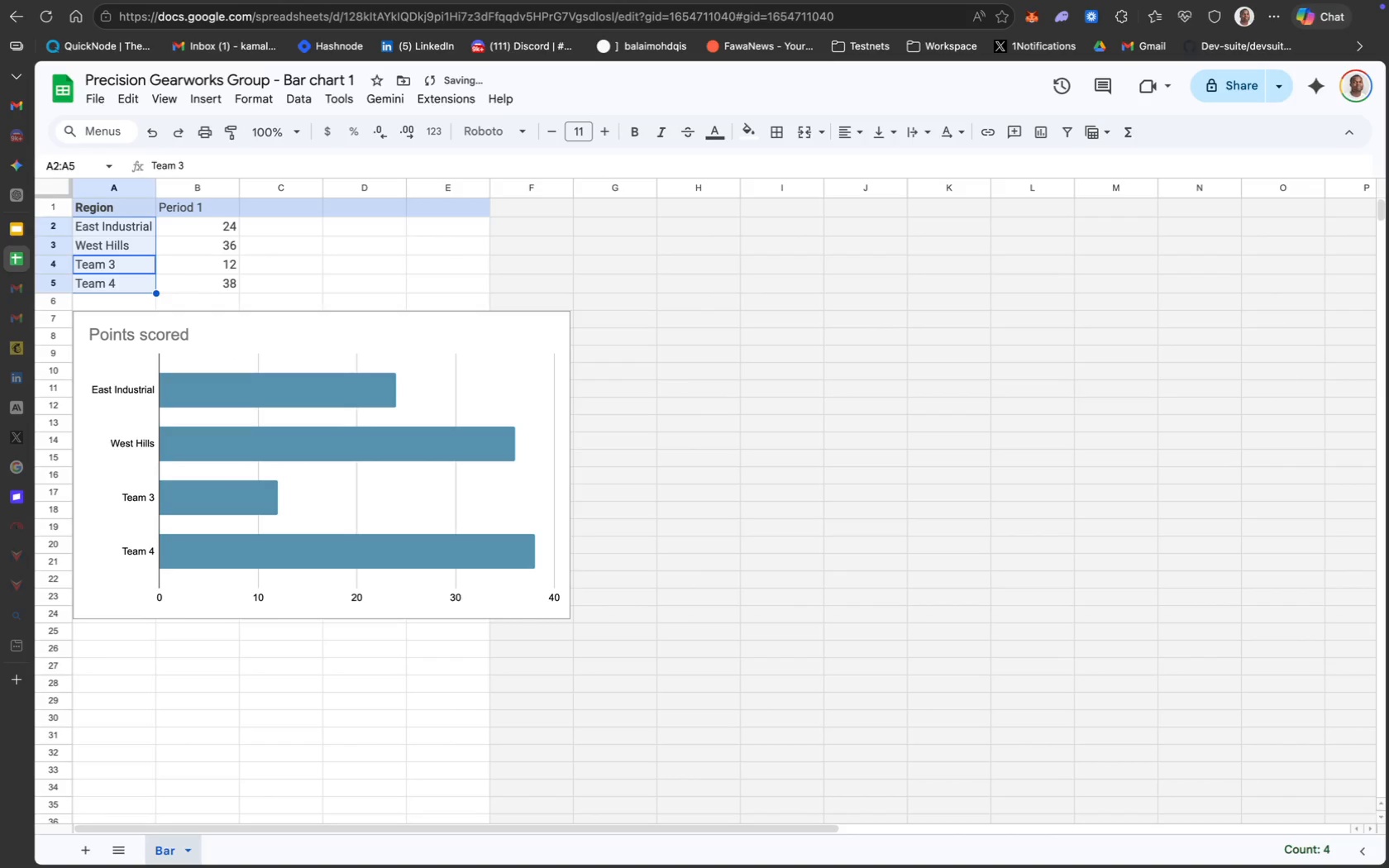 
type(Nort)
 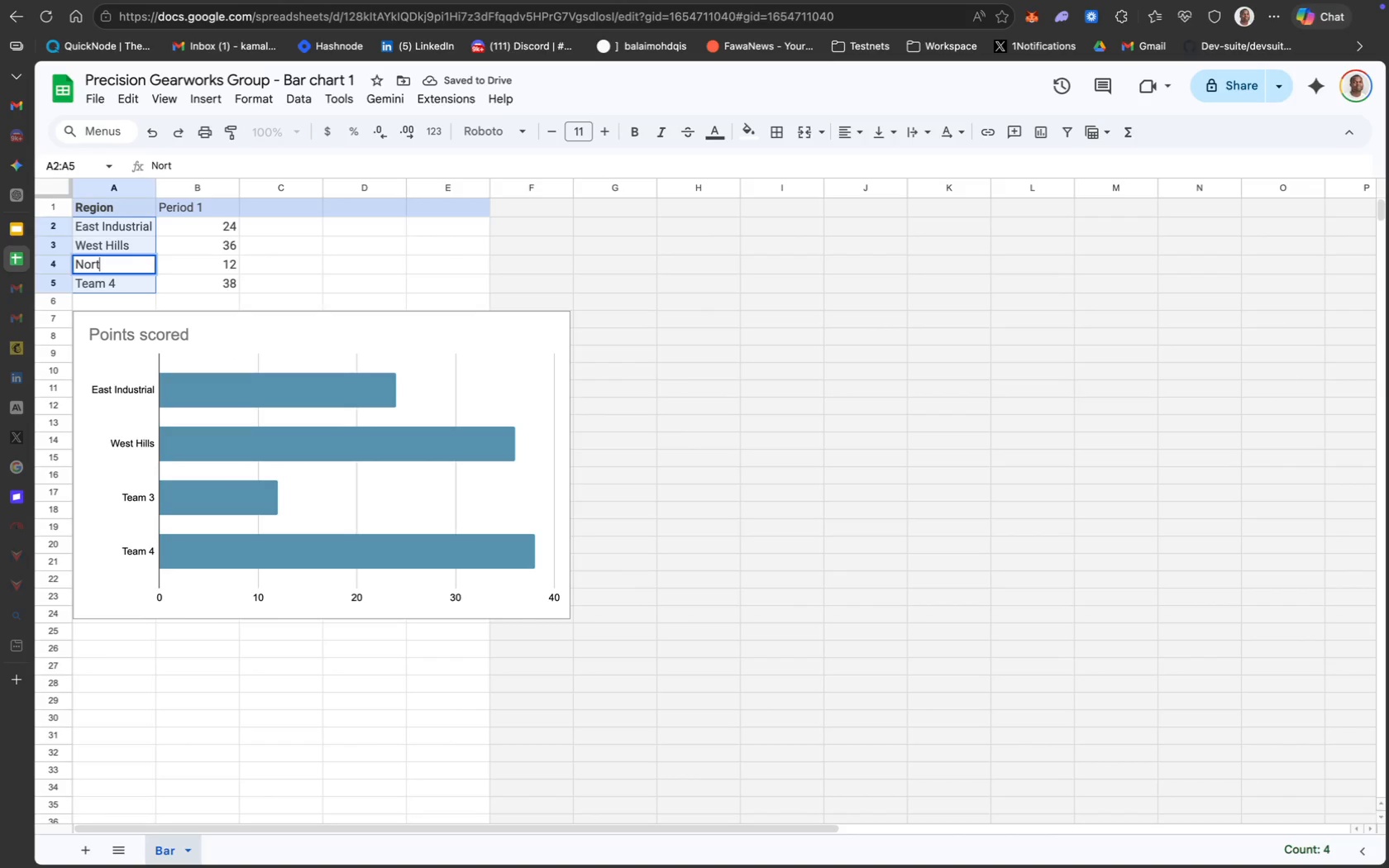 
type(h City)
 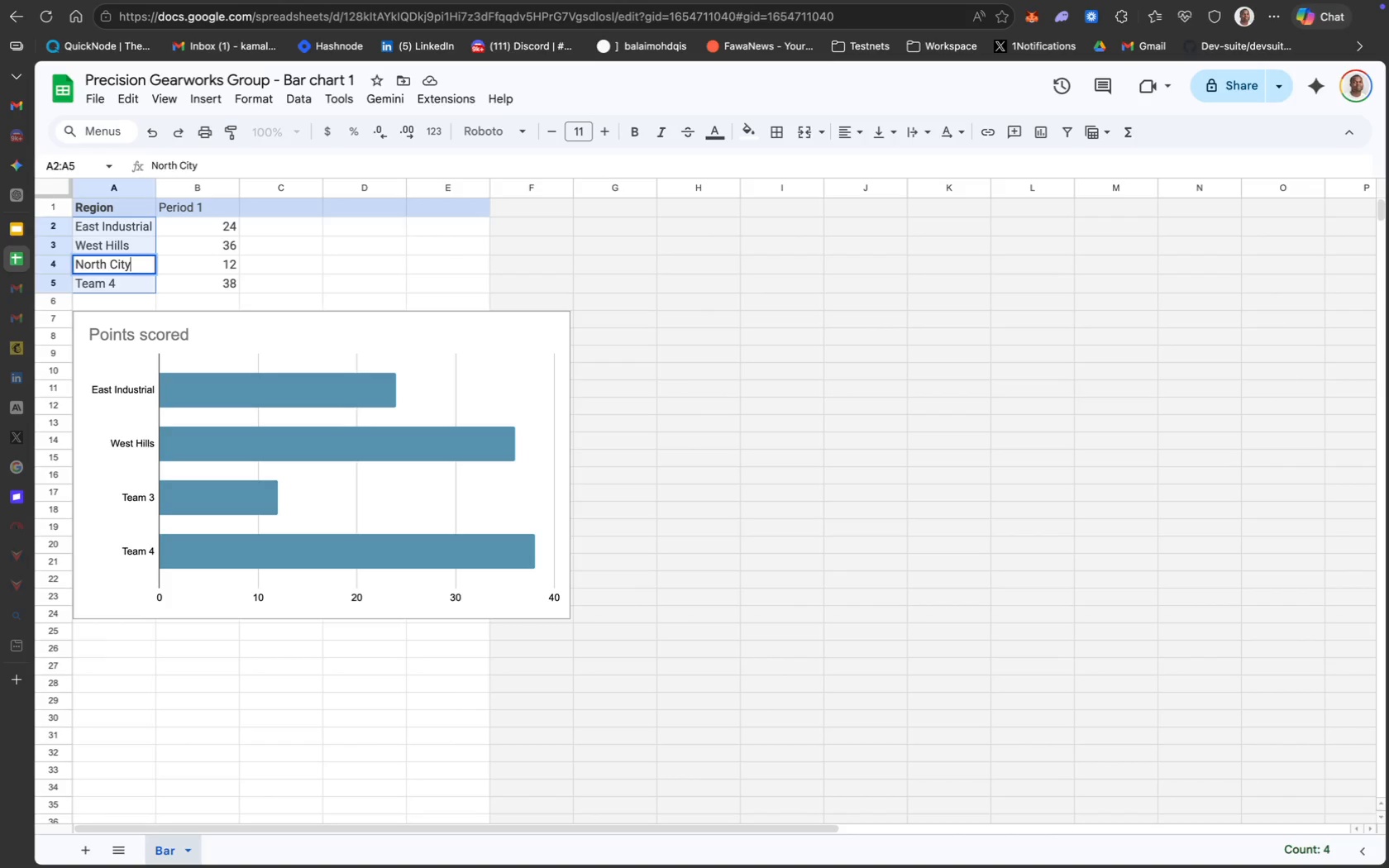 
key(Enter)
 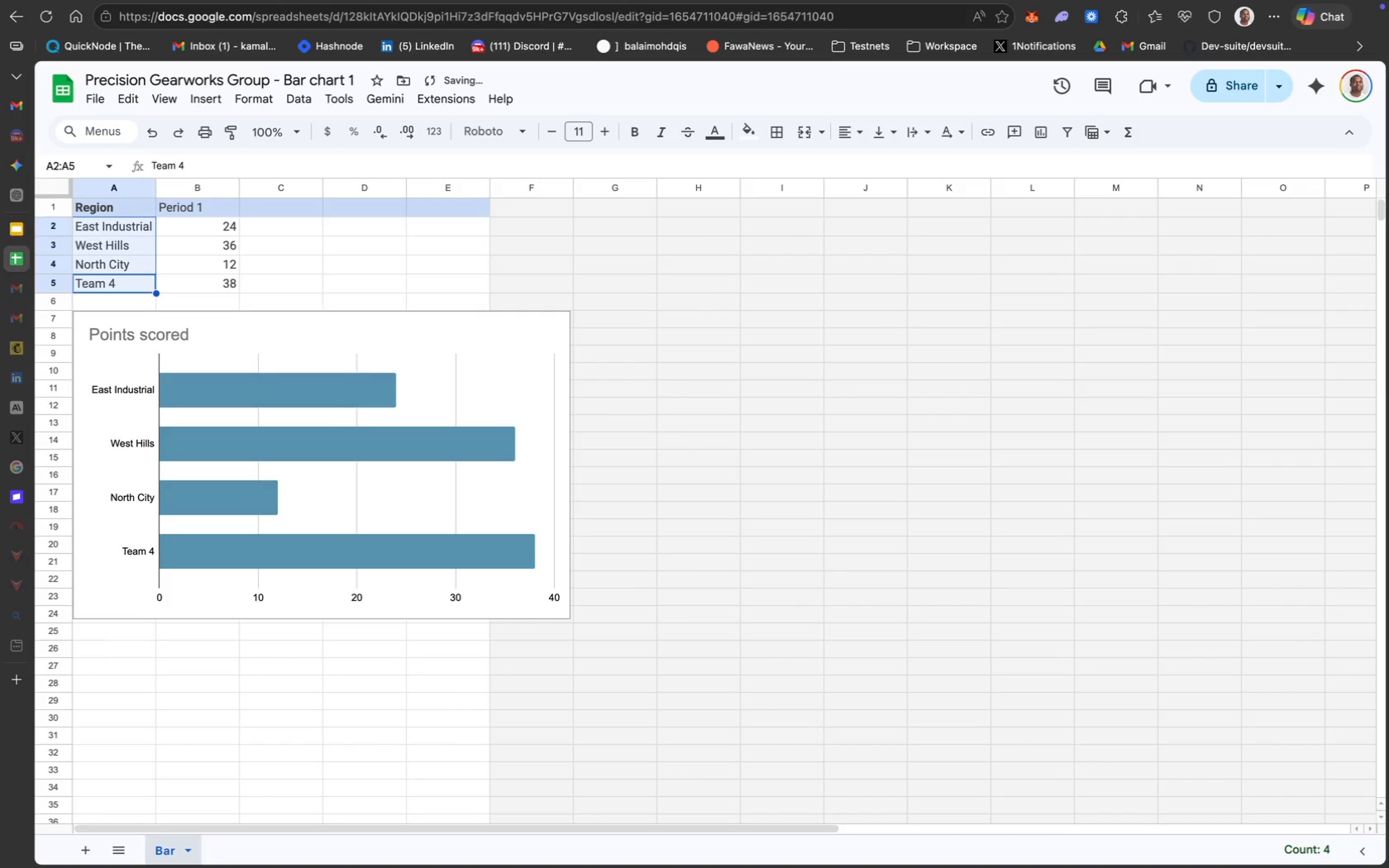 
type(South Port)
 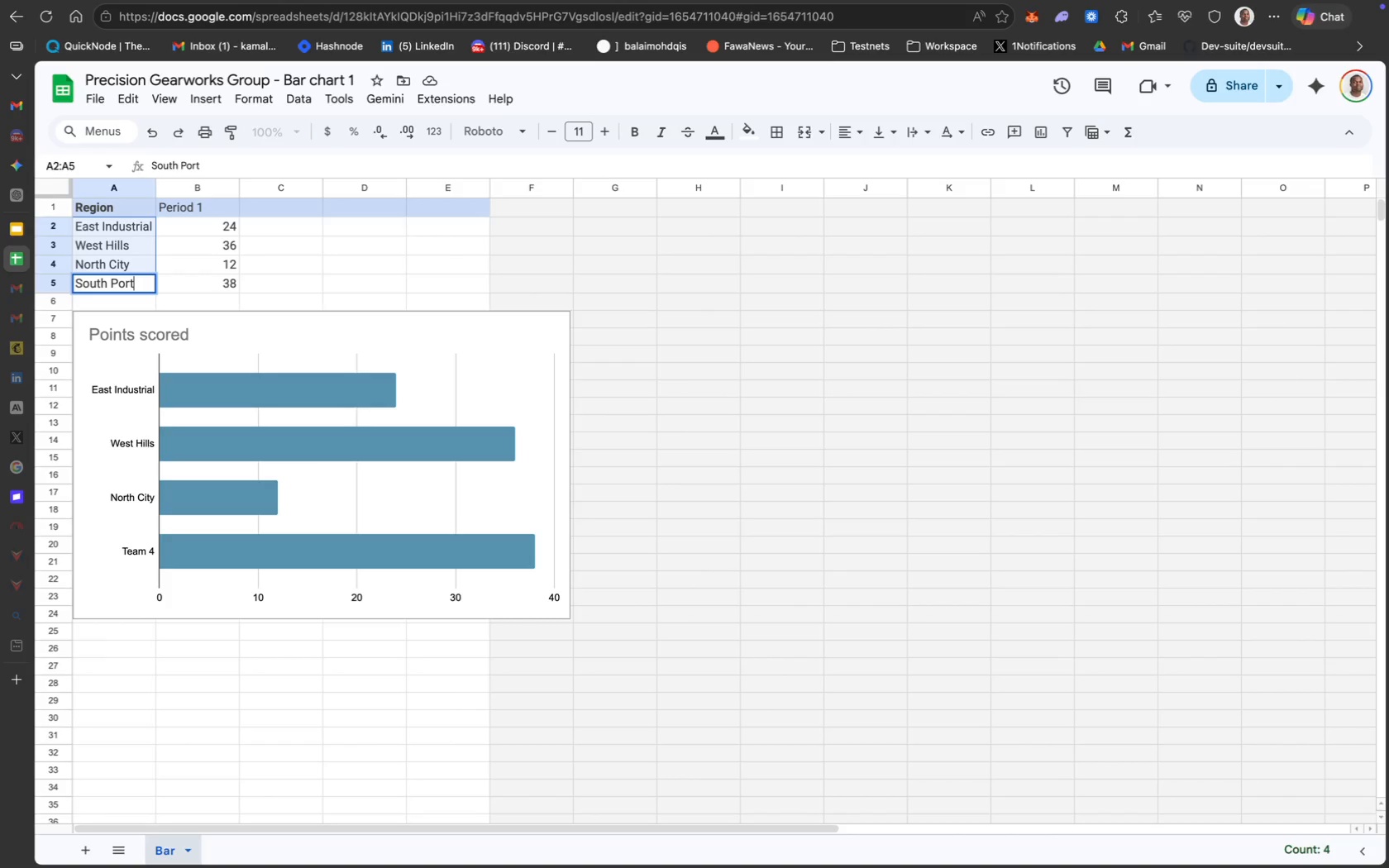 
key(Enter)
 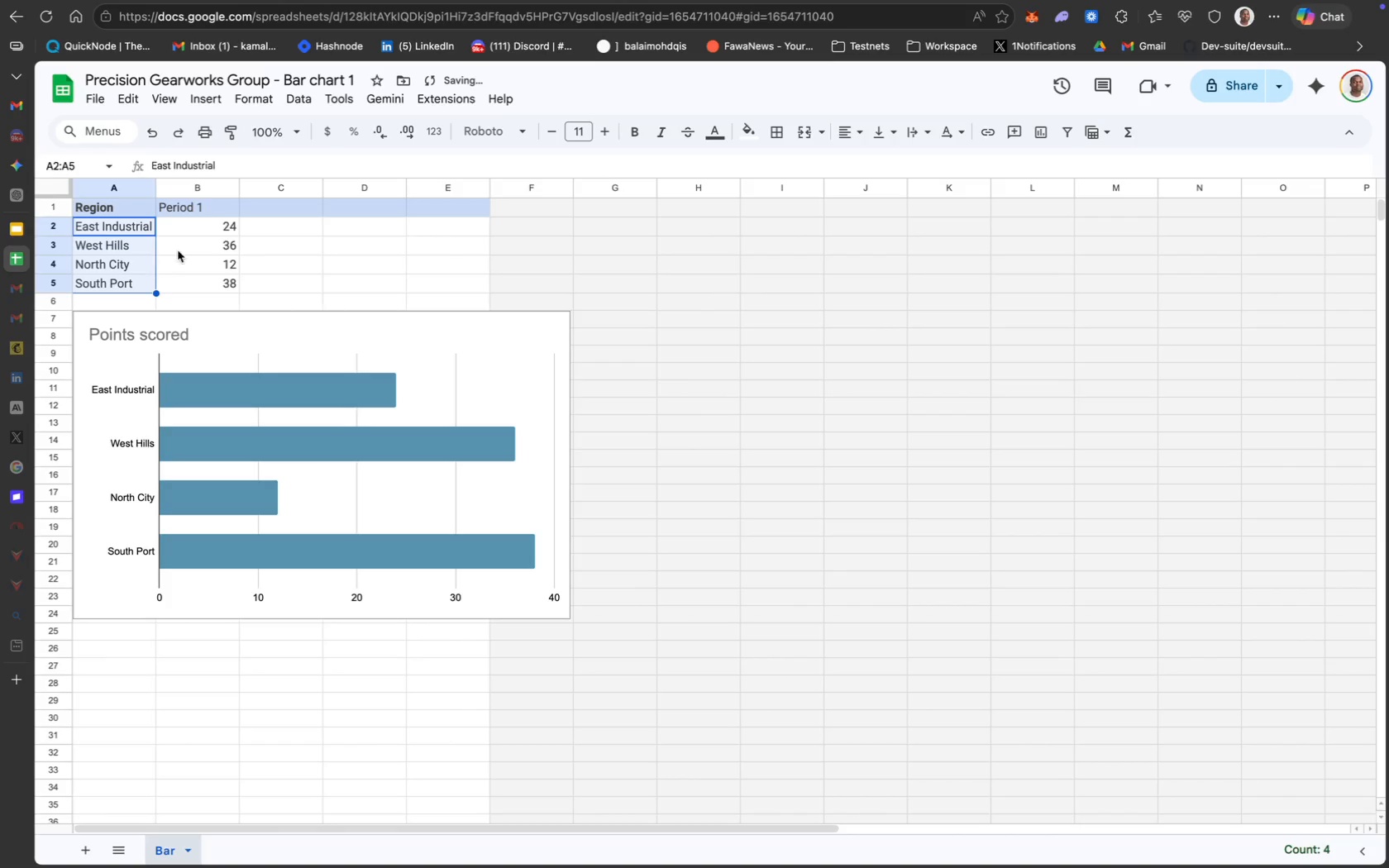 
left_click_drag(start_coordinate=[208, 231], to_coordinate=[210, 284])
 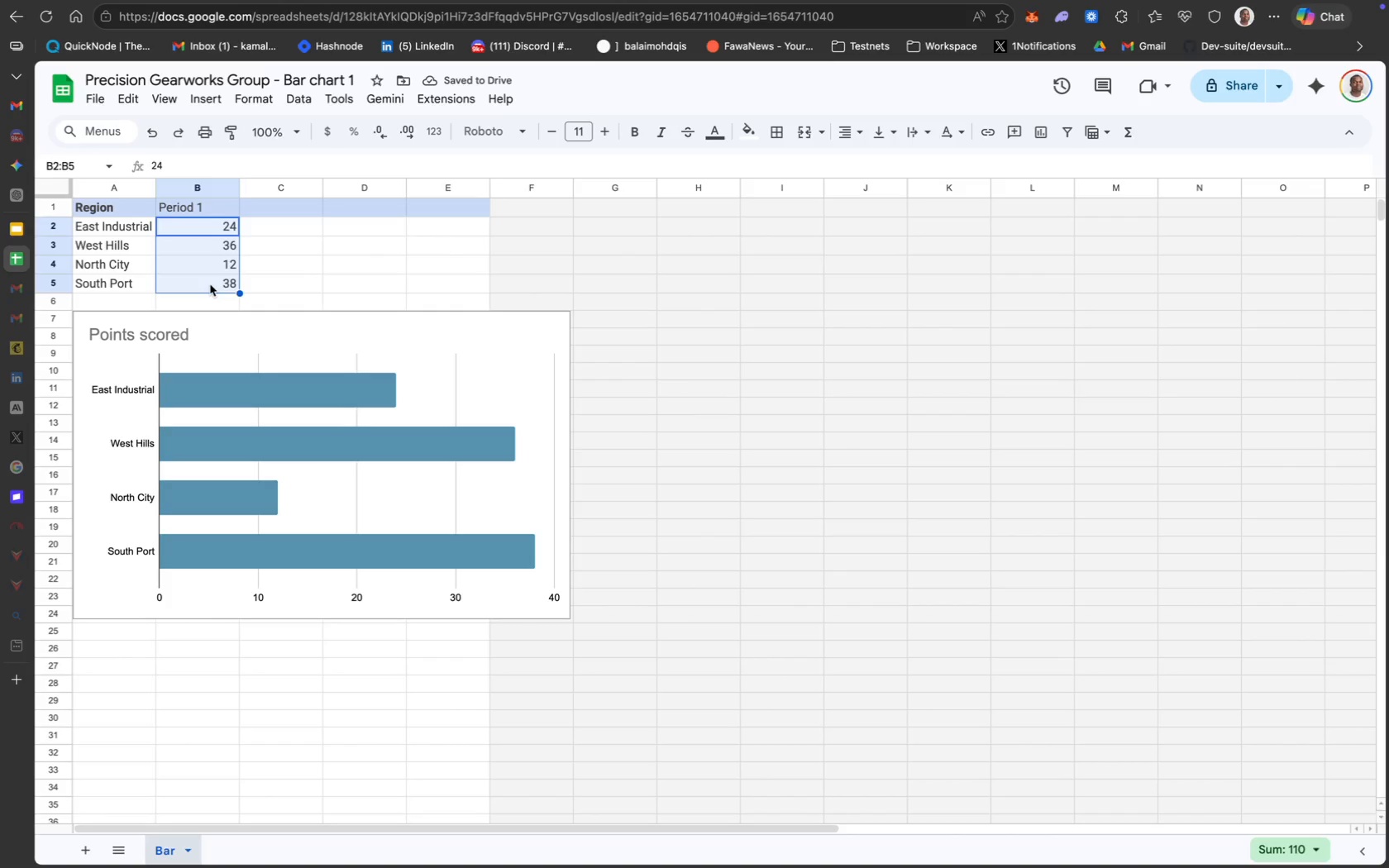 
type(650)
 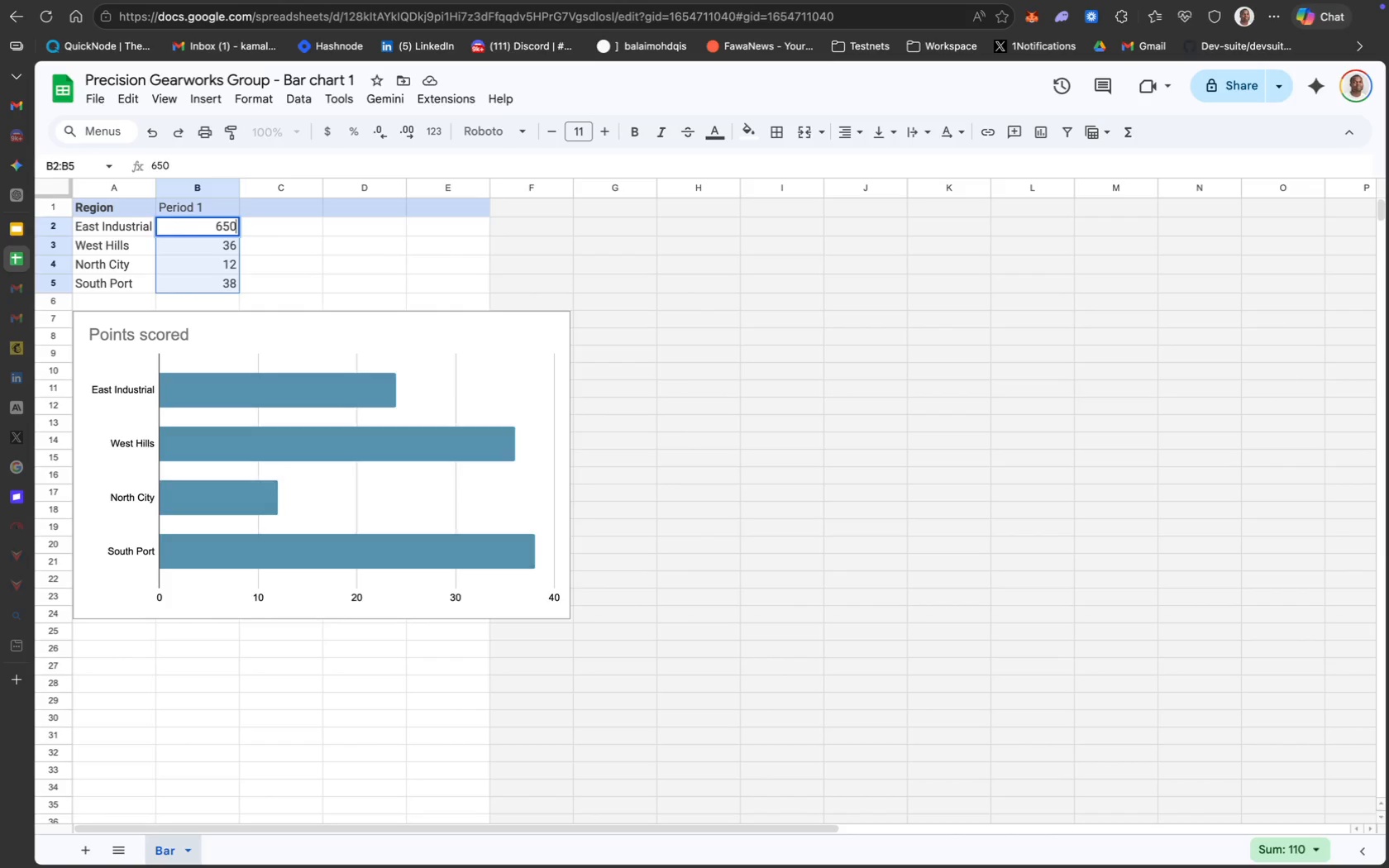 
key(Enter)
 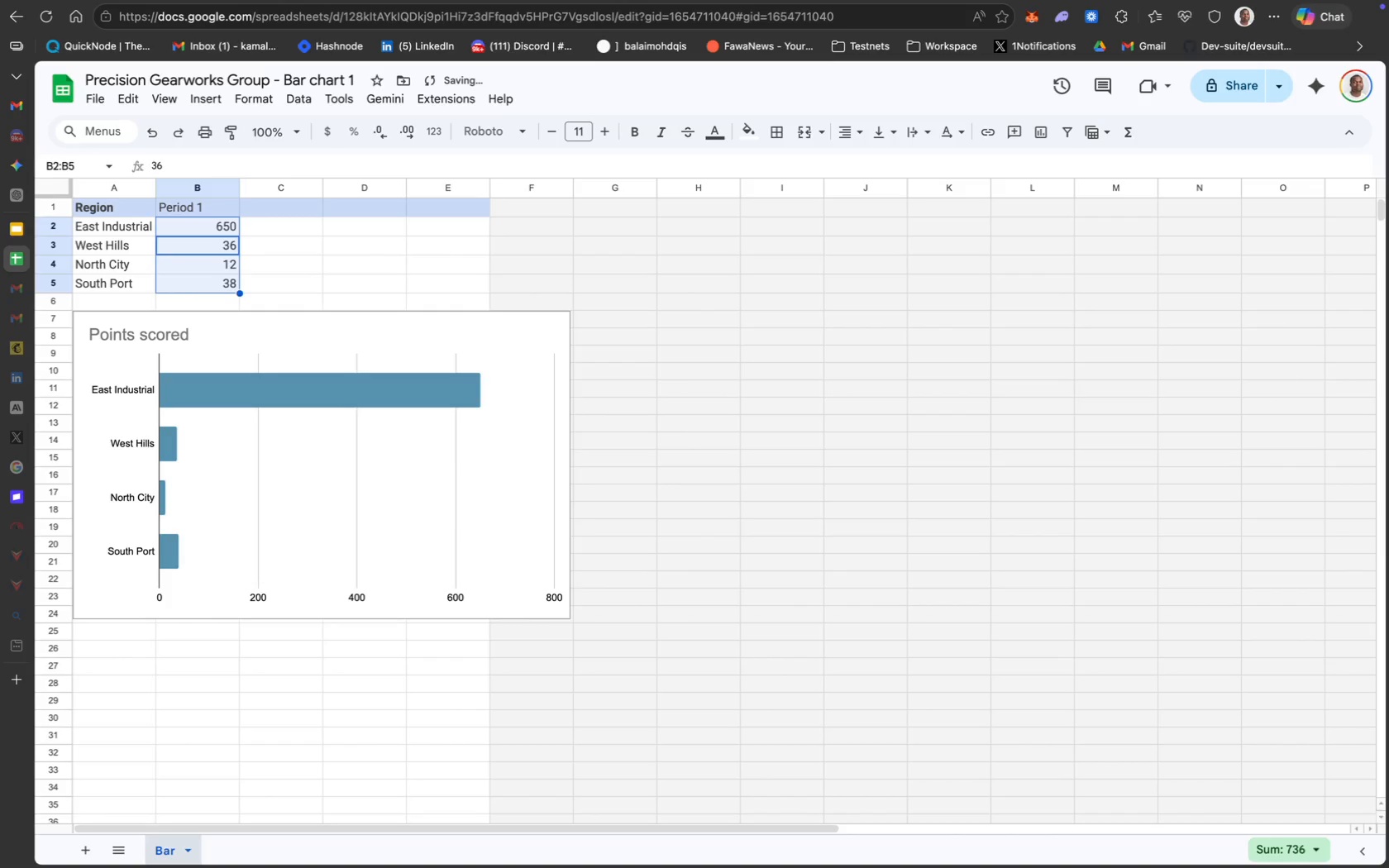 
type(550)
 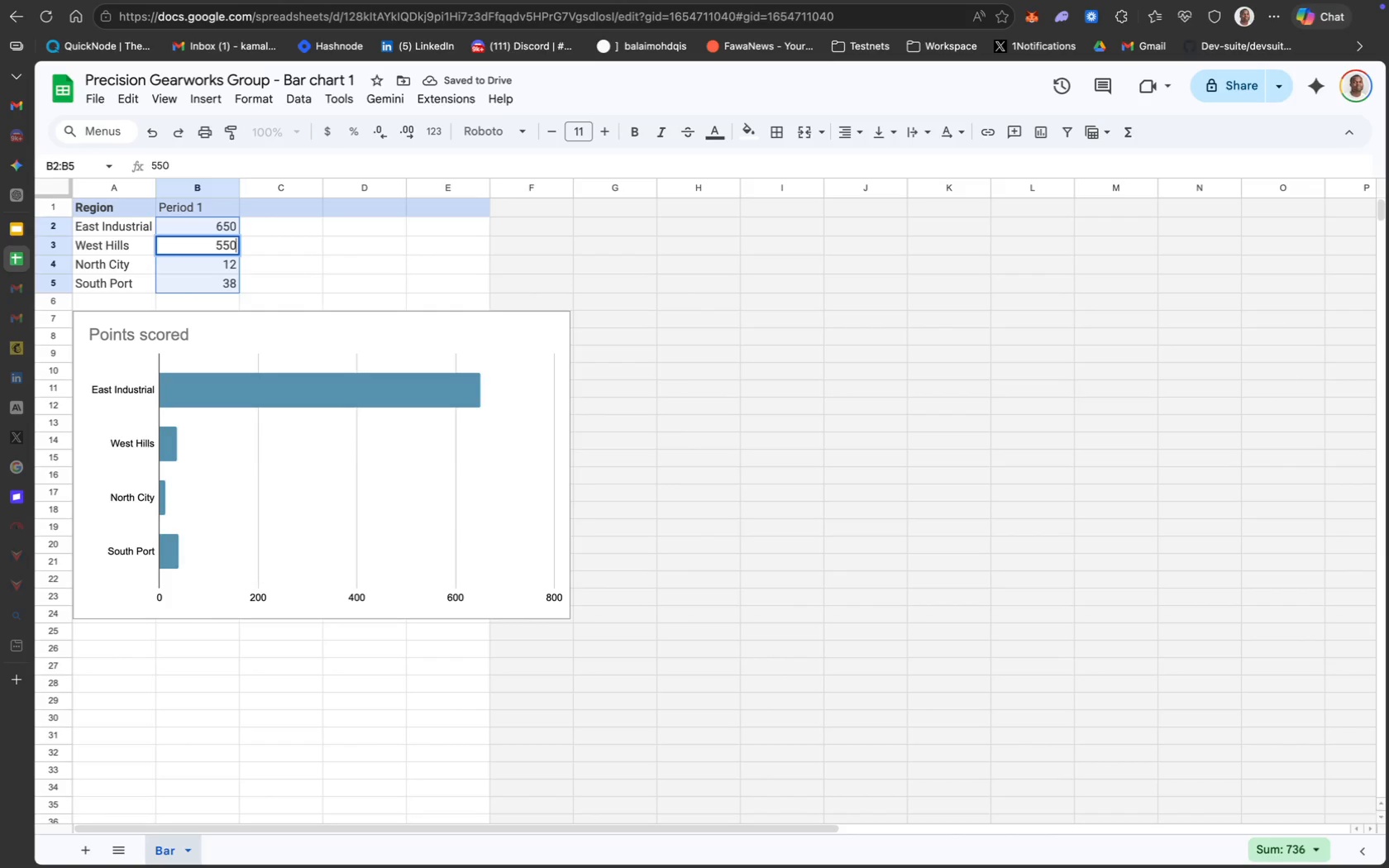 
key(Enter)
 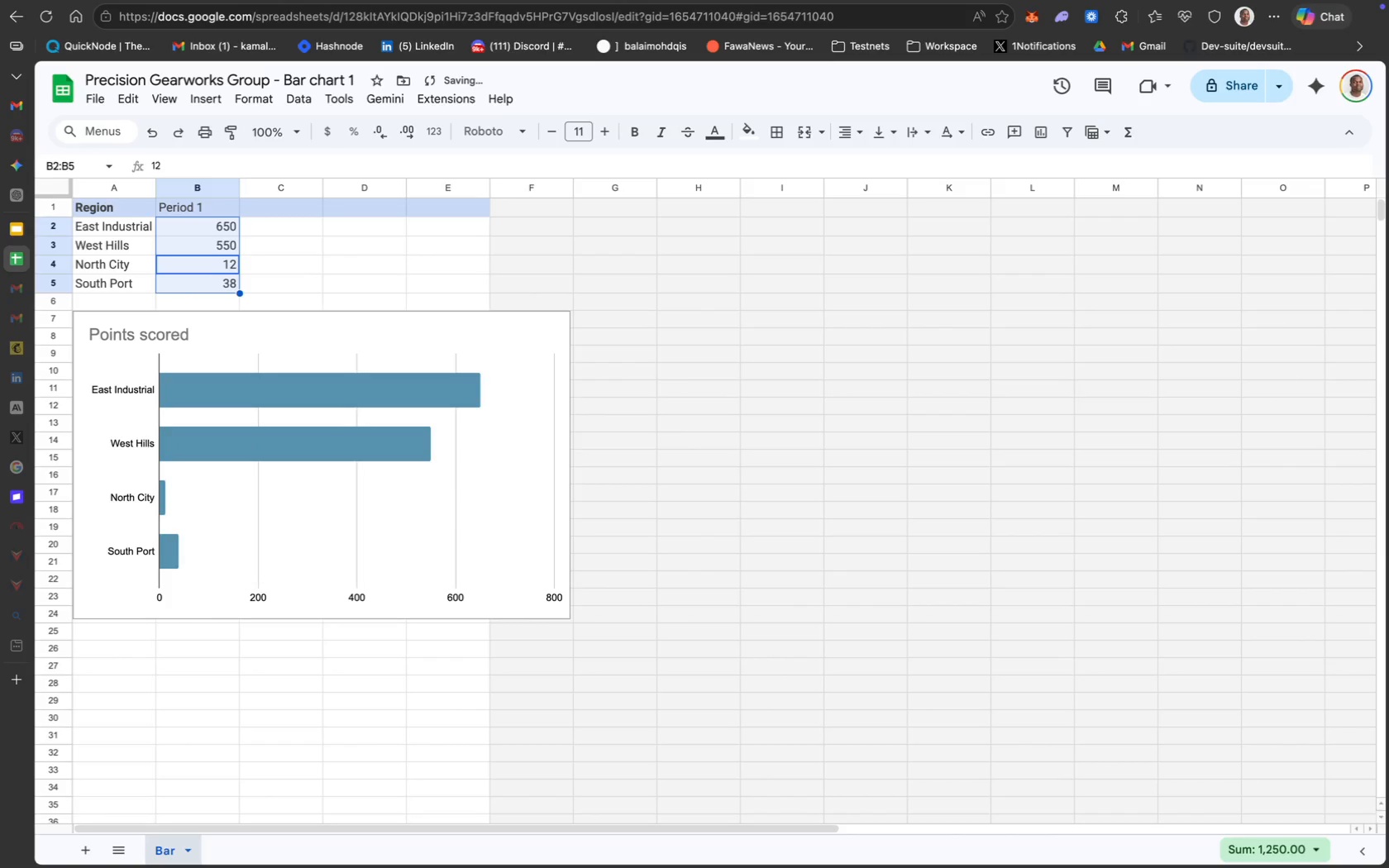 
type(500)
 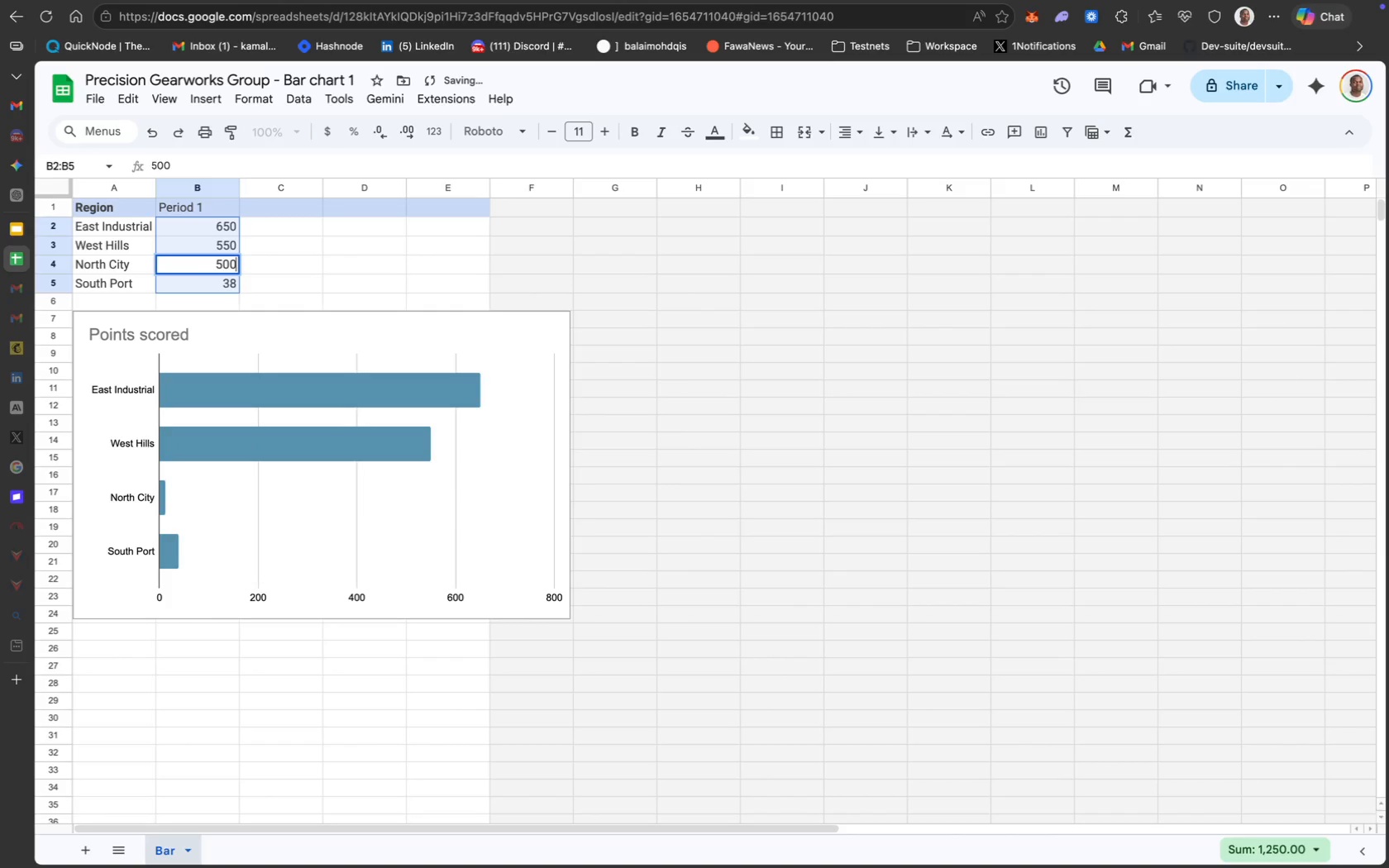 
key(Enter)
 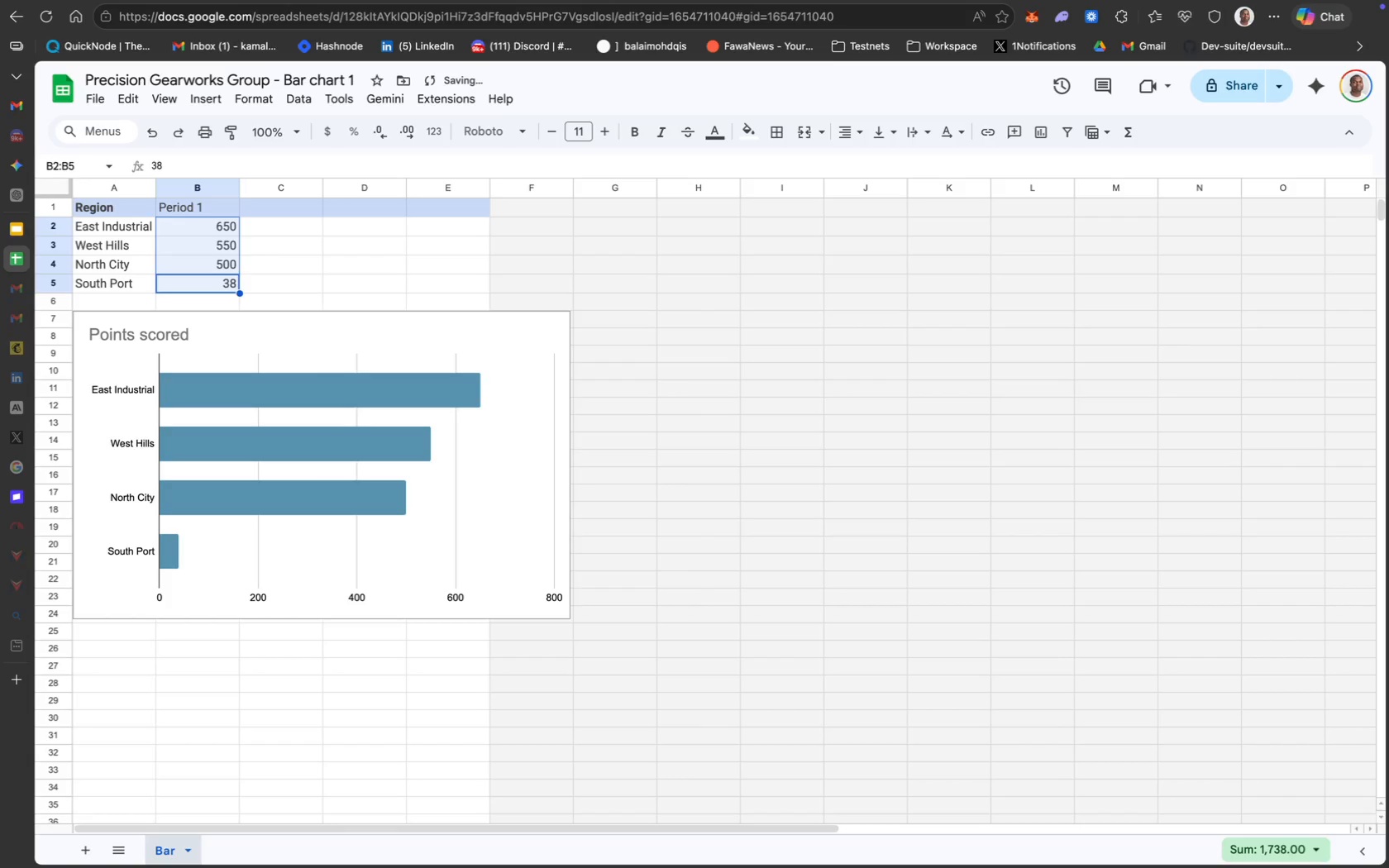 
type(400)
 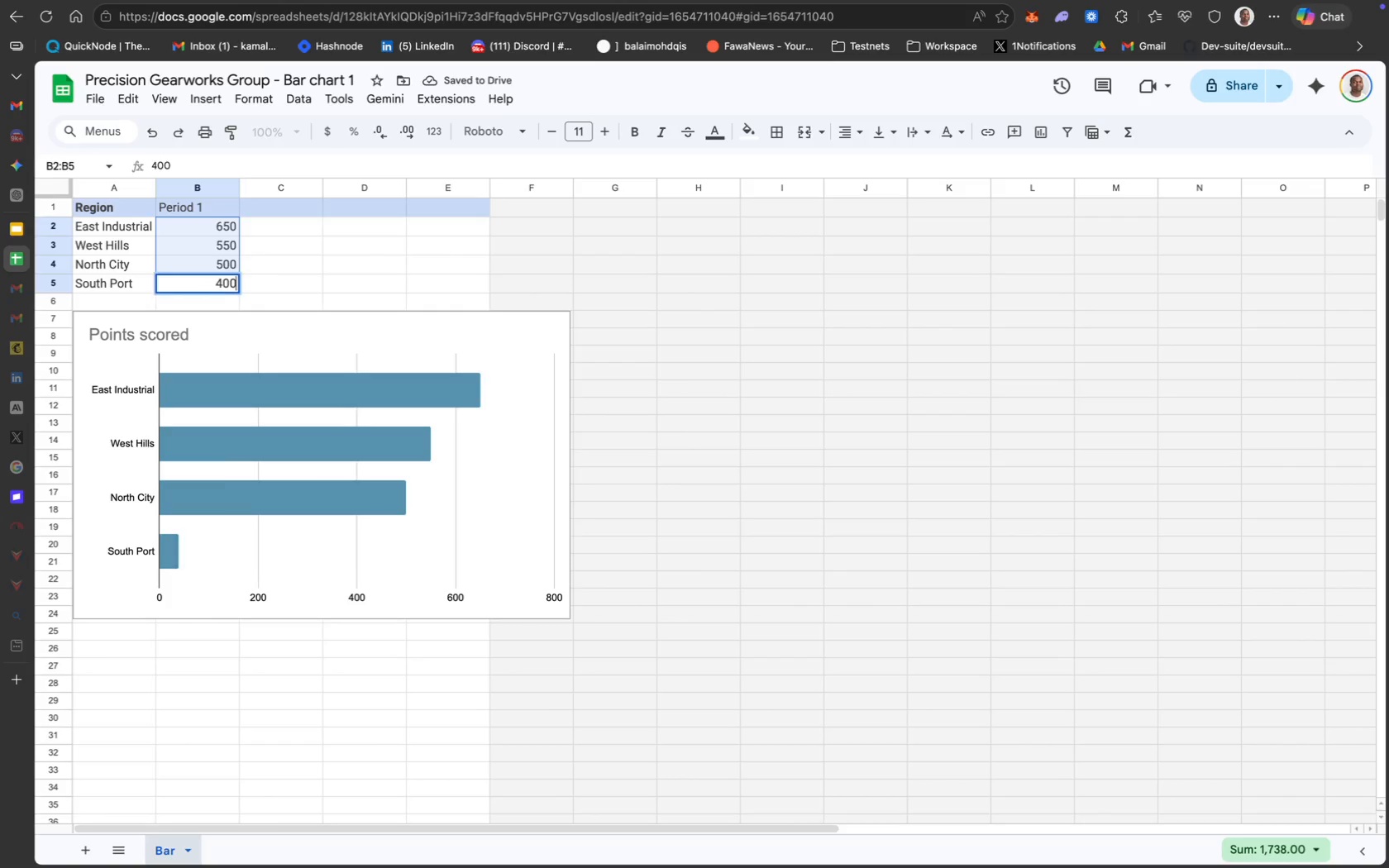 
key(Enter)
 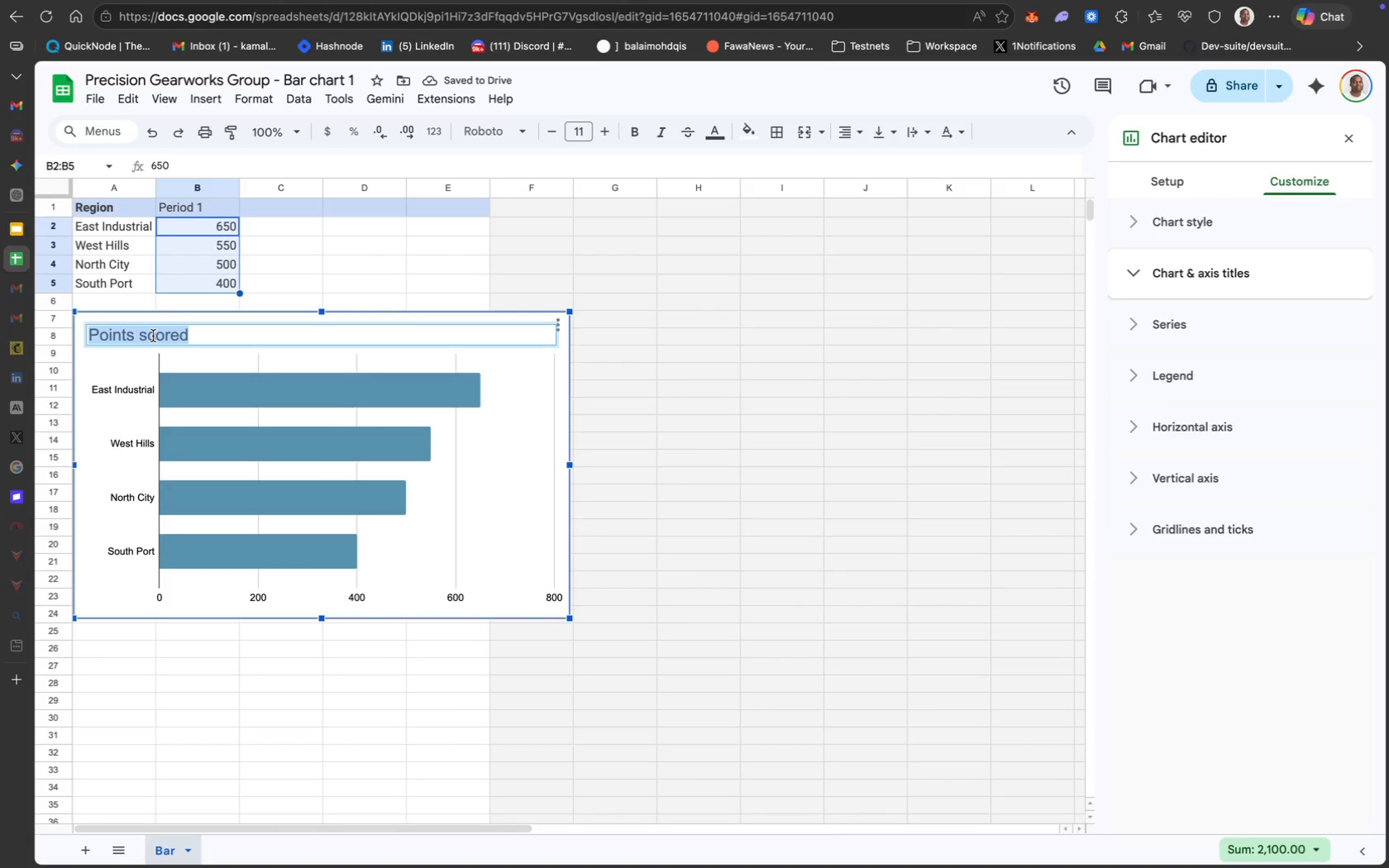 
wait(5.01)
 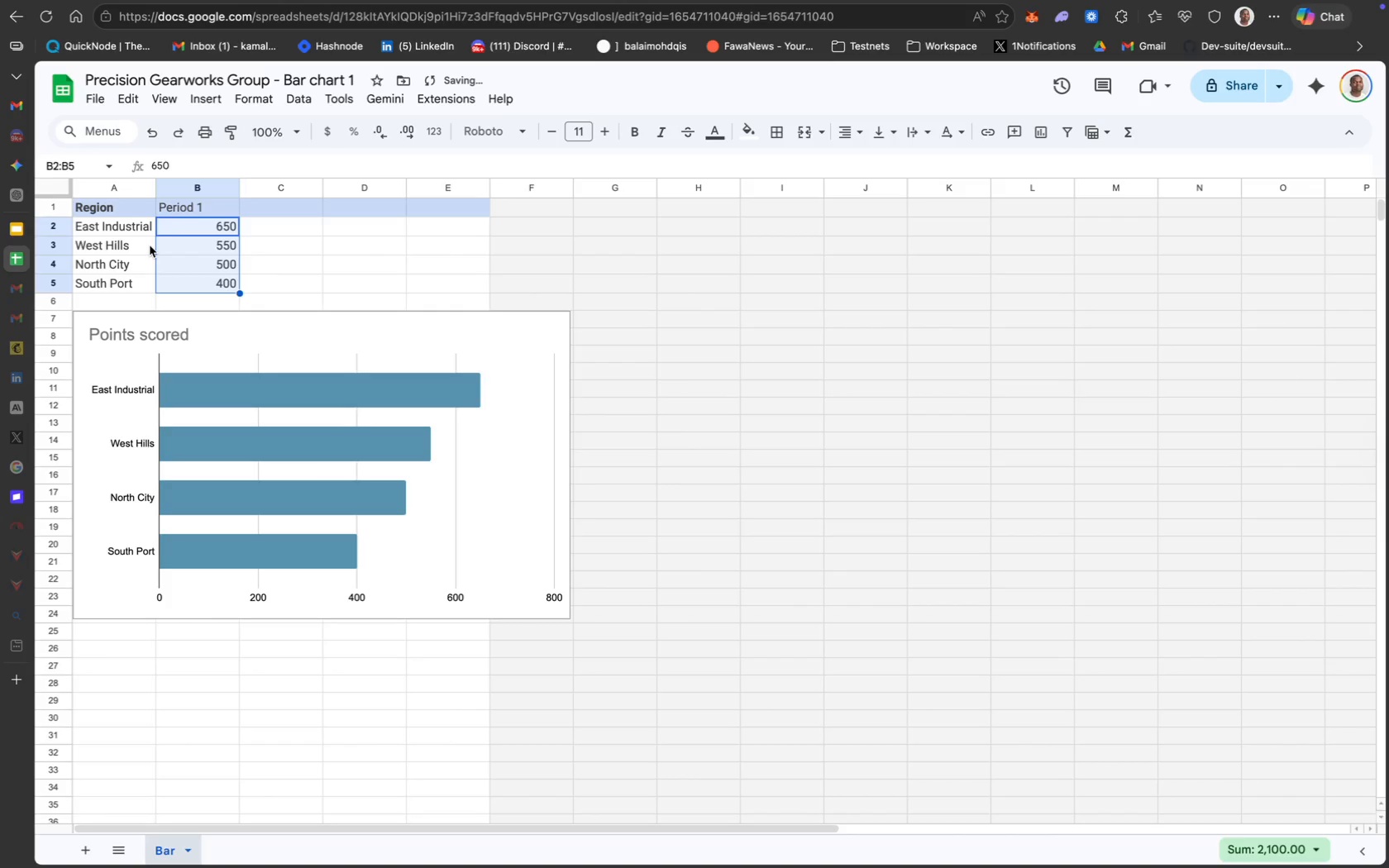 
left_click([1162, 397])
 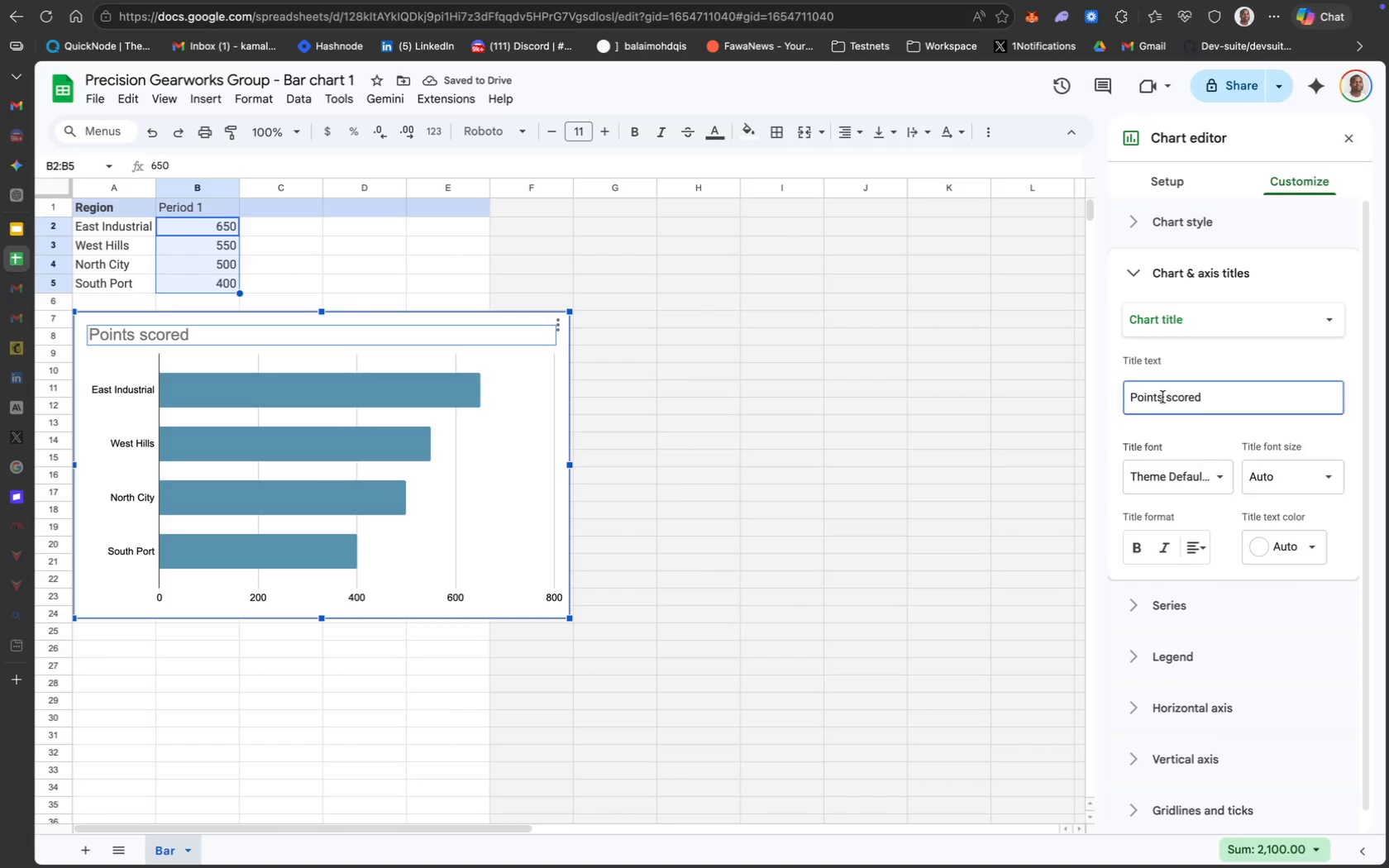 
key(Meta+CommandLeft)
 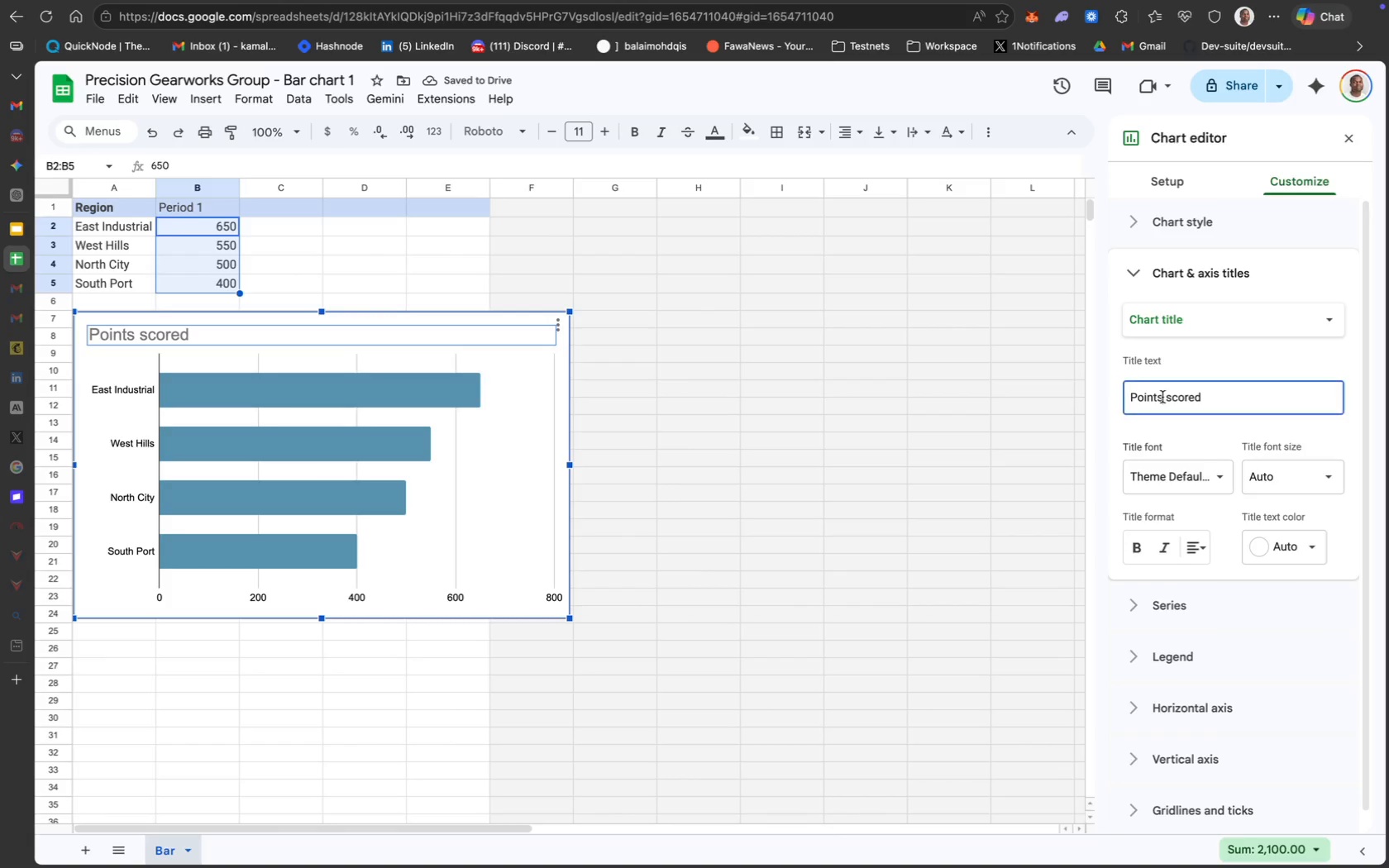 
key(Meta+A)
 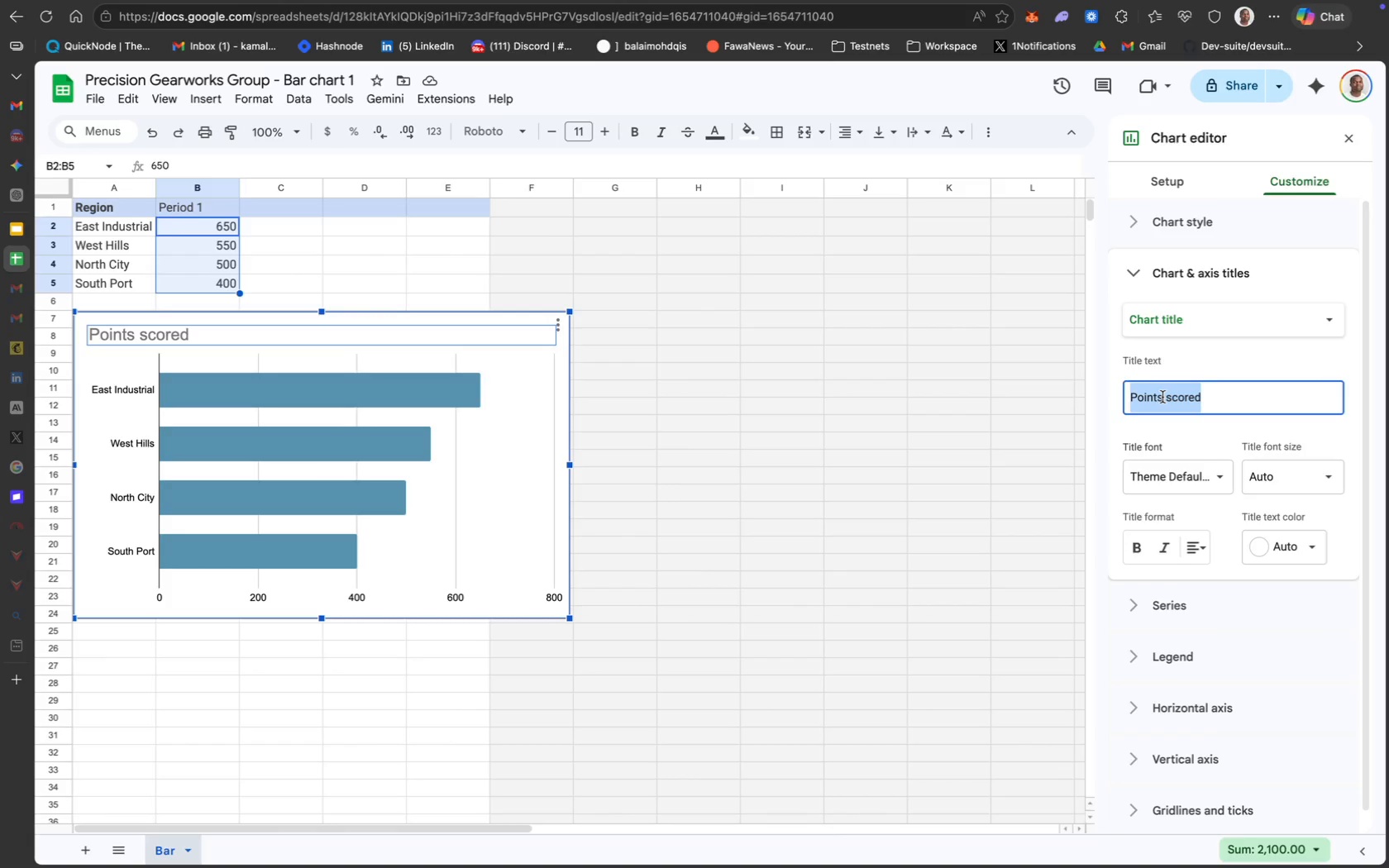 
key(Backspace)
 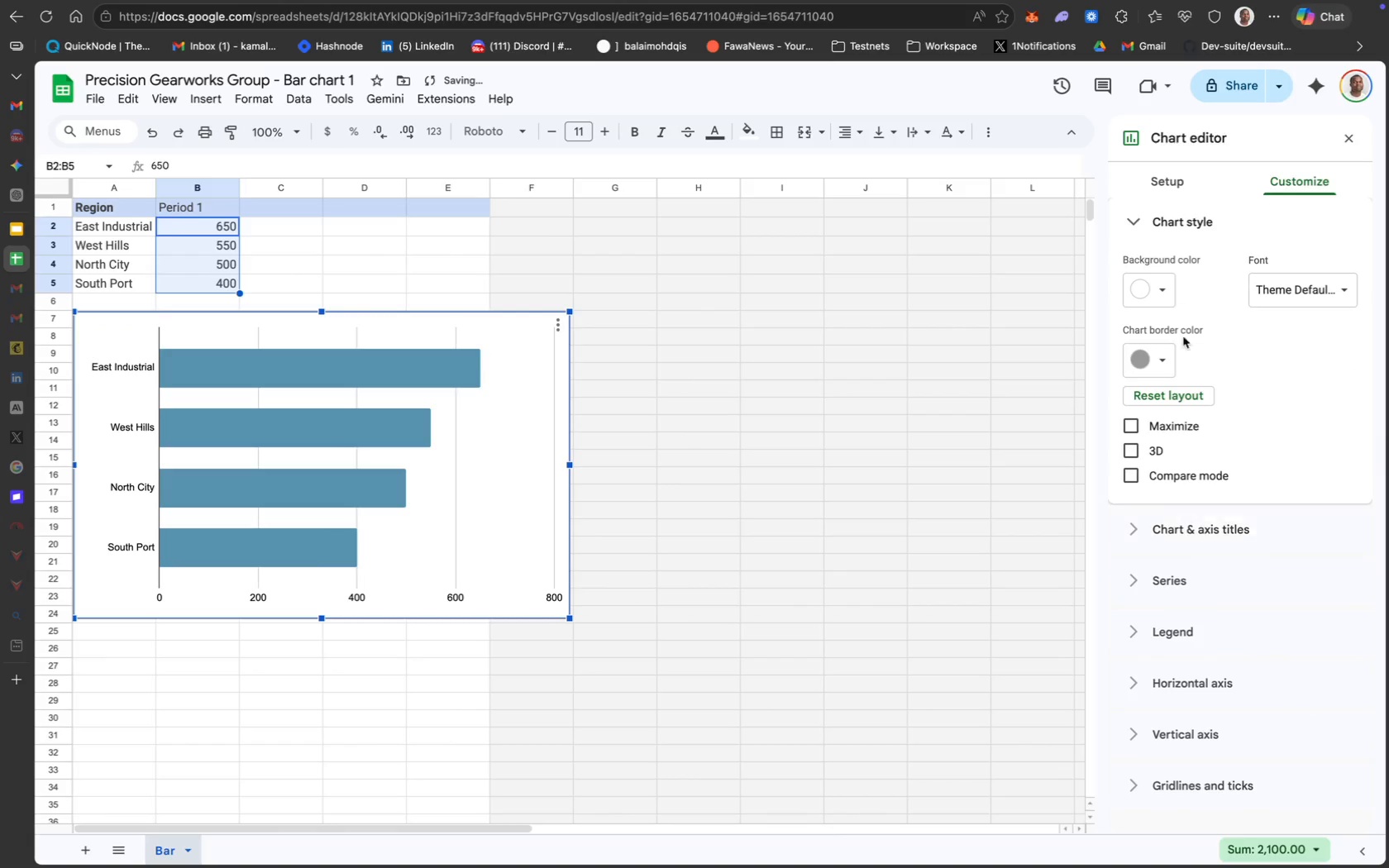 
mouse_move([1168, 322])
 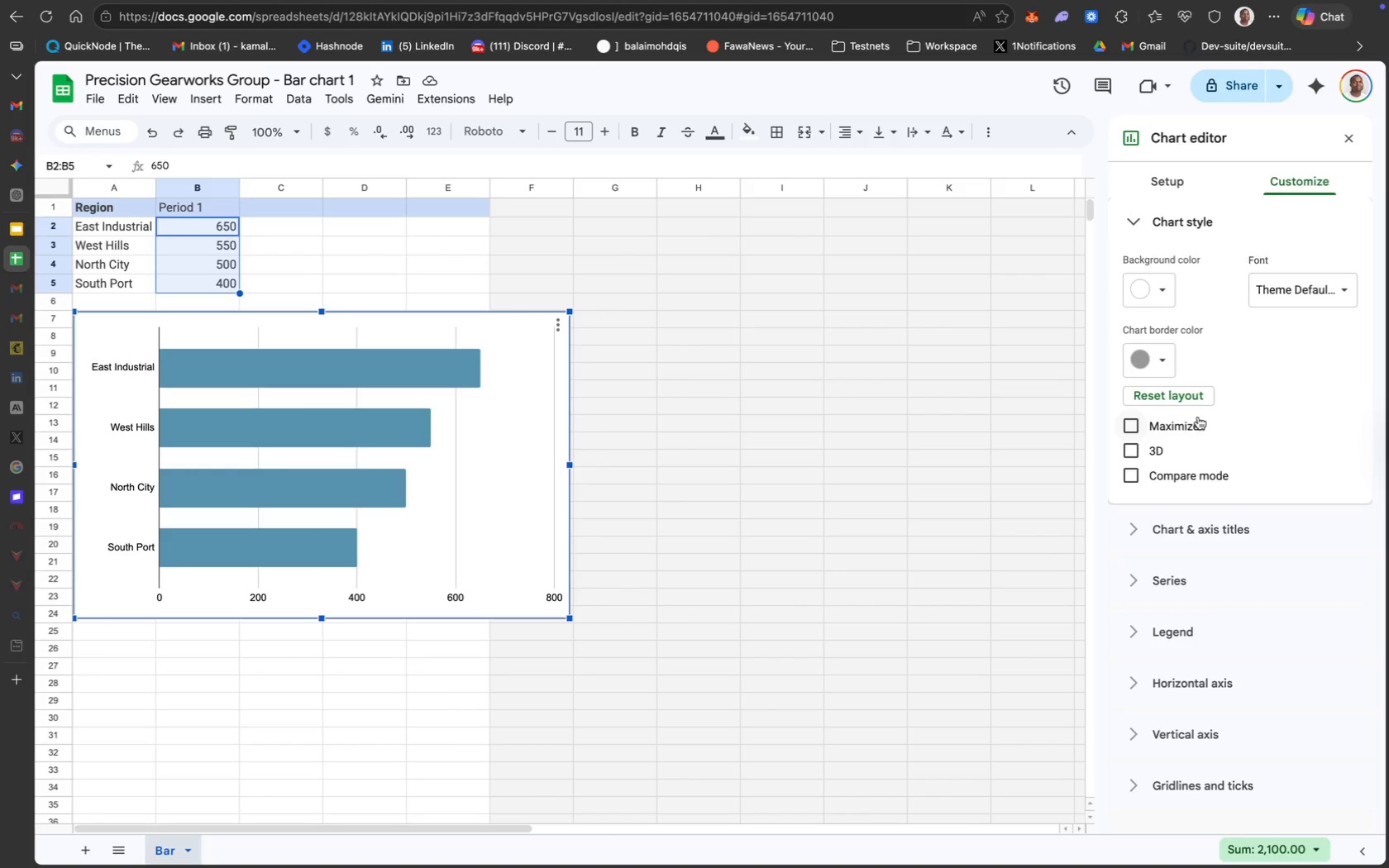 
left_click([1134, 455])
 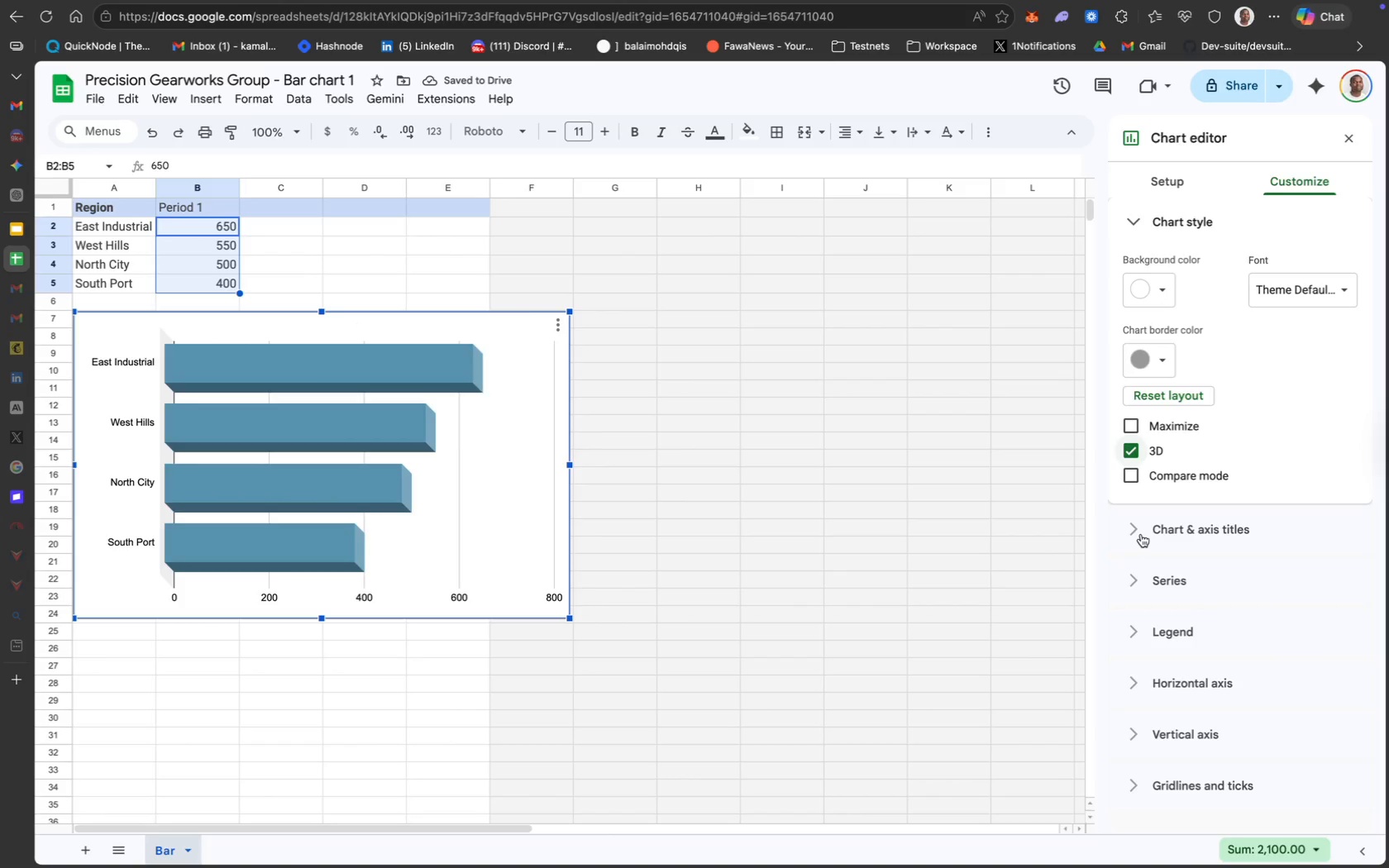 
left_click([1136, 534])
 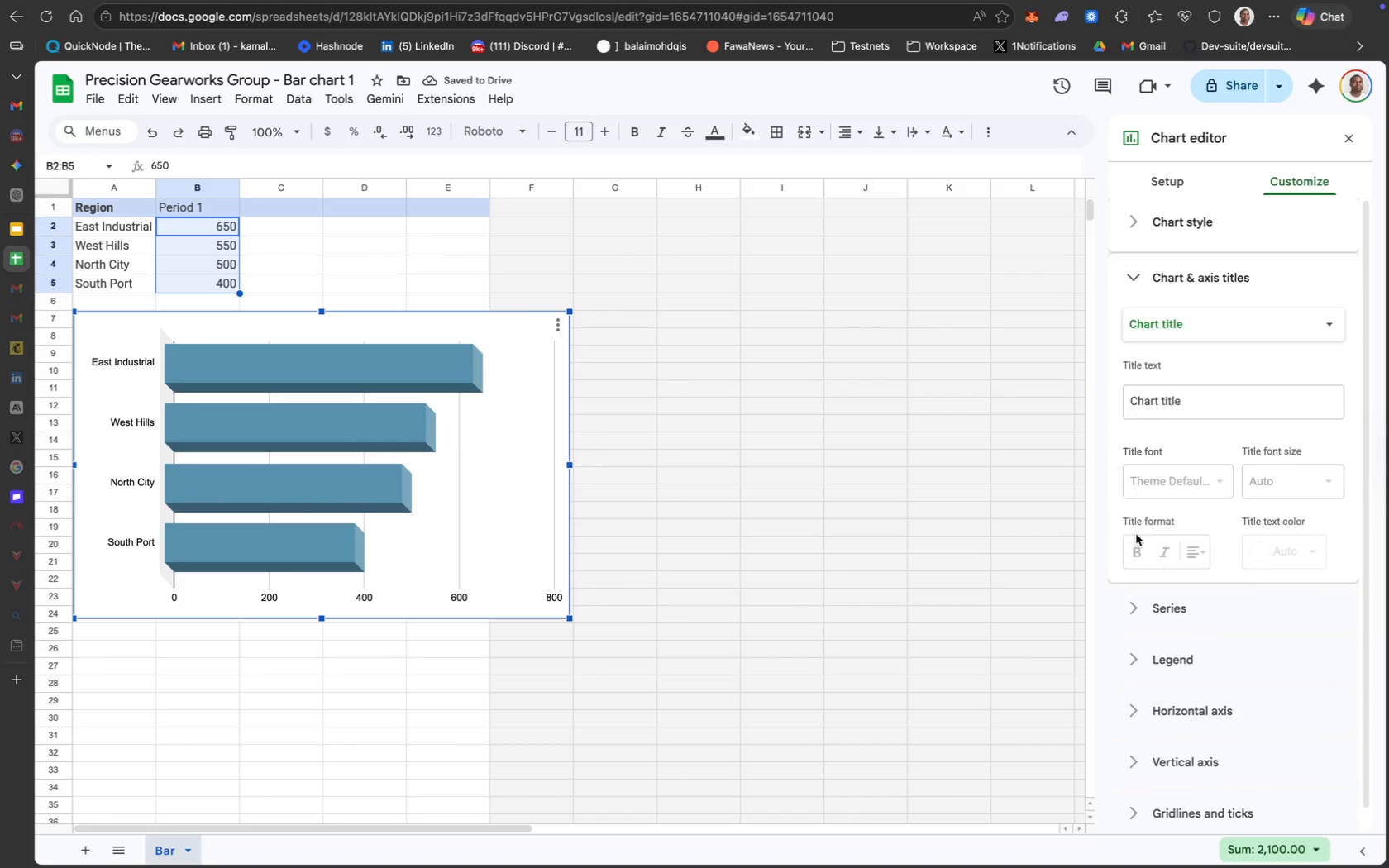 
left_click([1131, 590])
 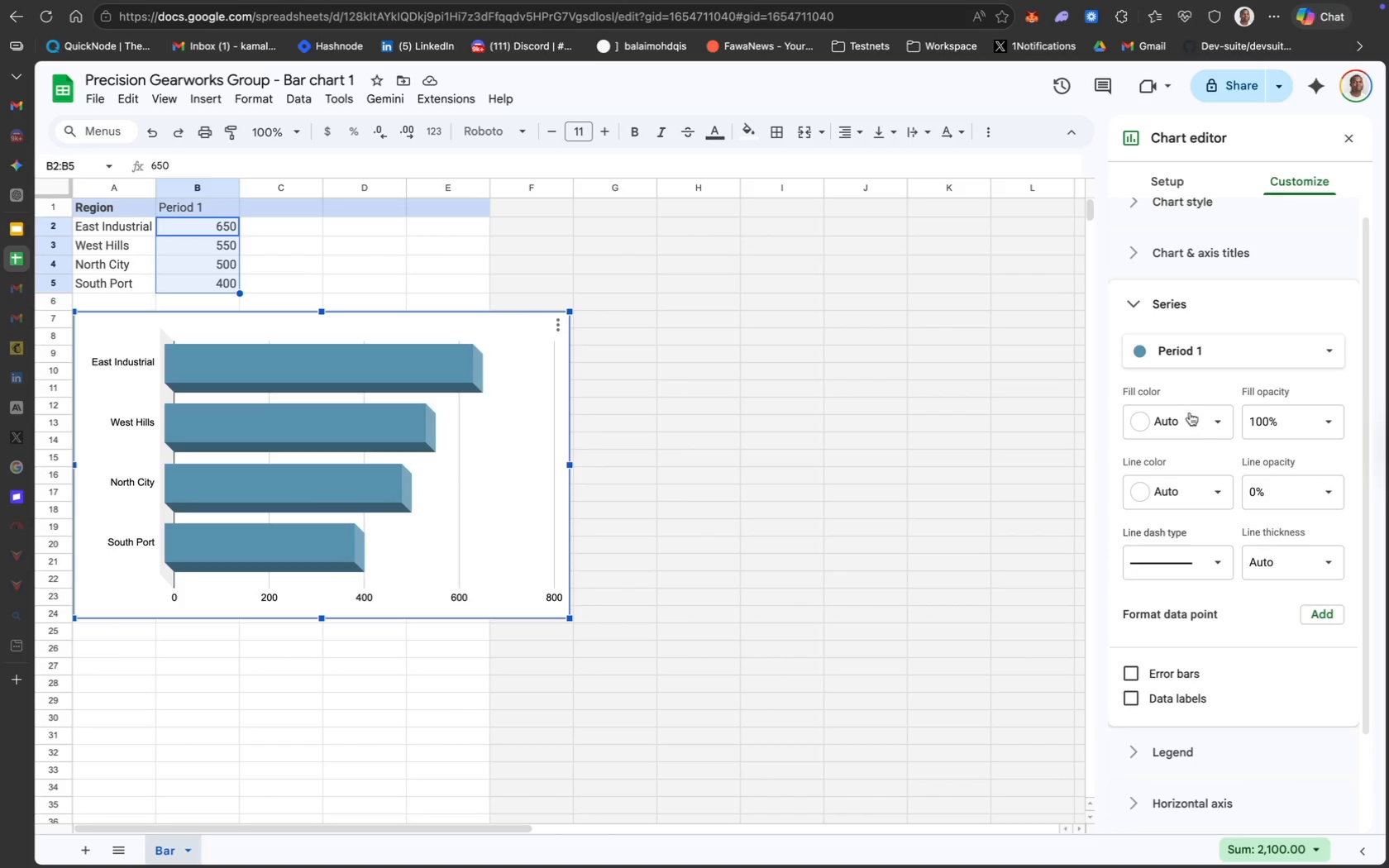 
scroll: coordinate [1136, 532], scroll_direction: down, amount: 22.0
 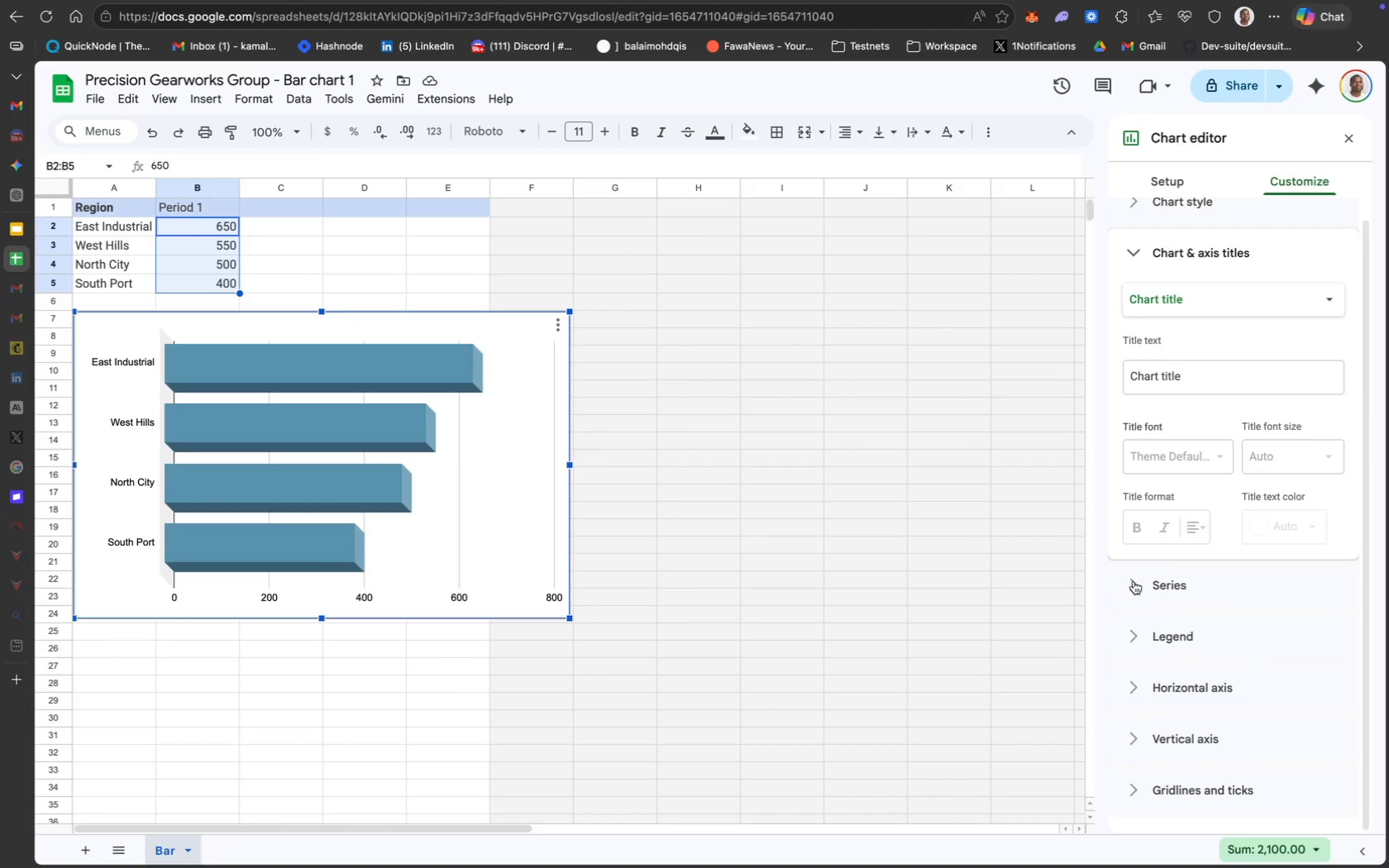 
left_click([1196, 421])
 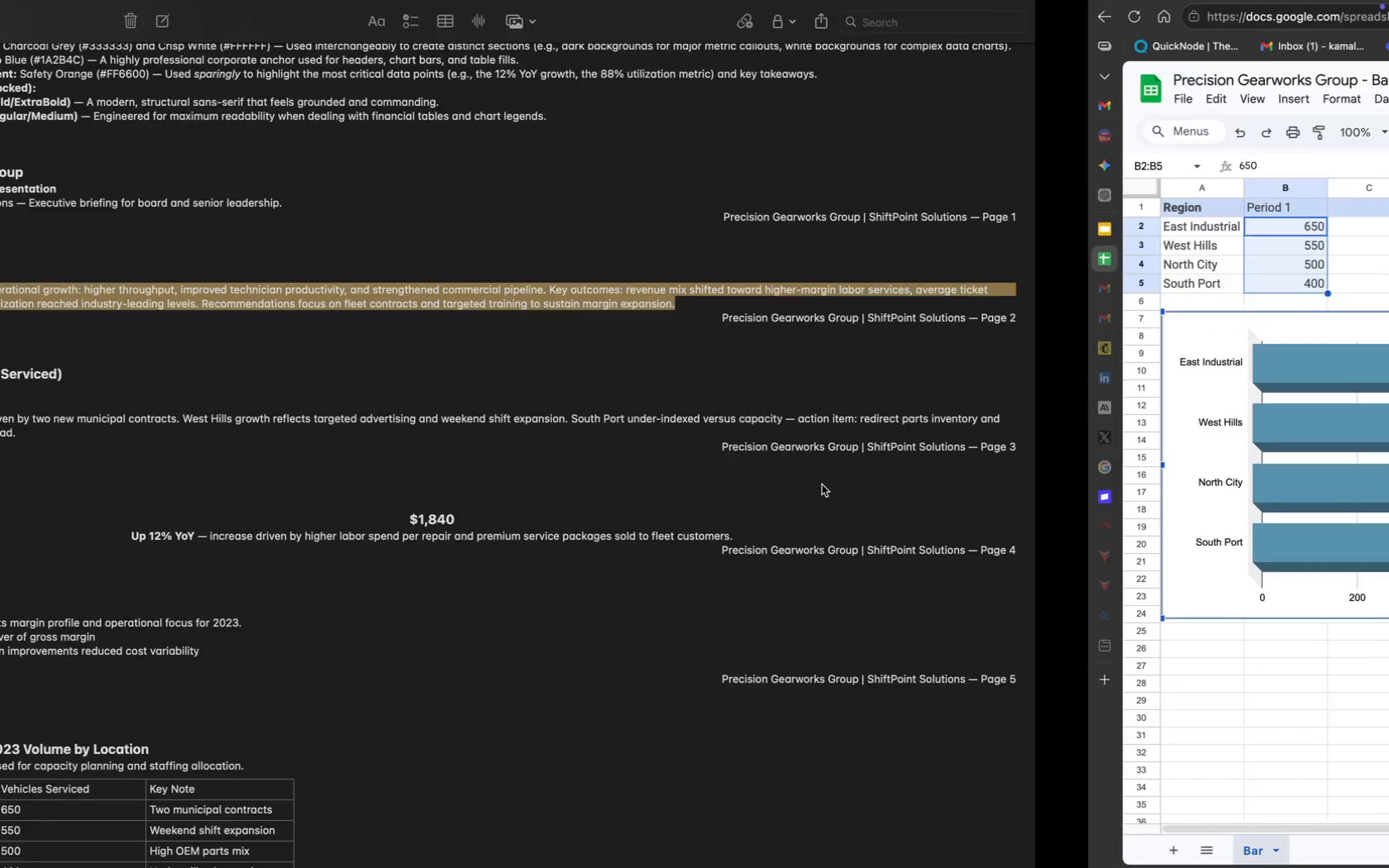 
scroll: coordinate [506, 145], scroll_direction: up, amount: 9.0
 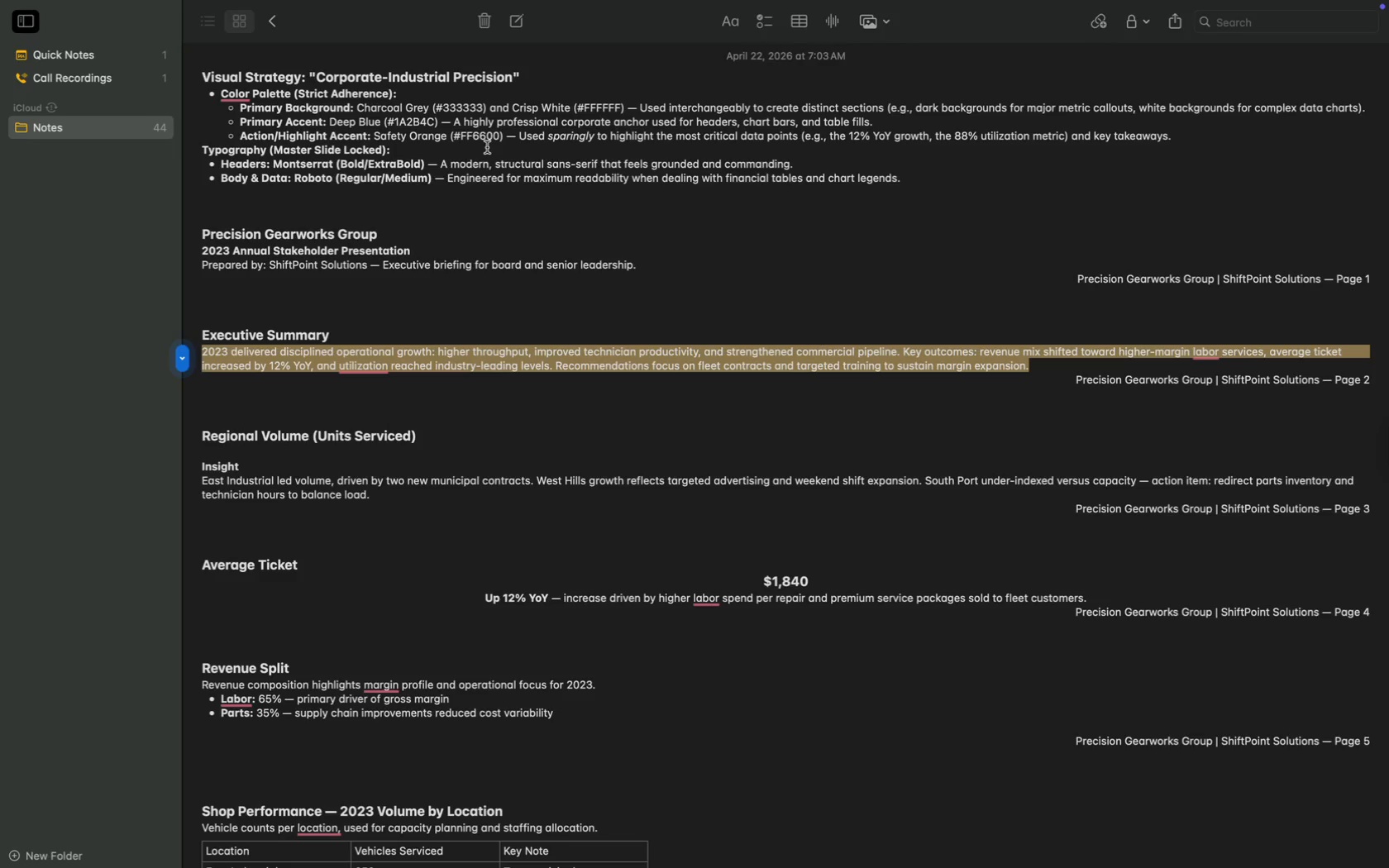 
wait(7.97)
 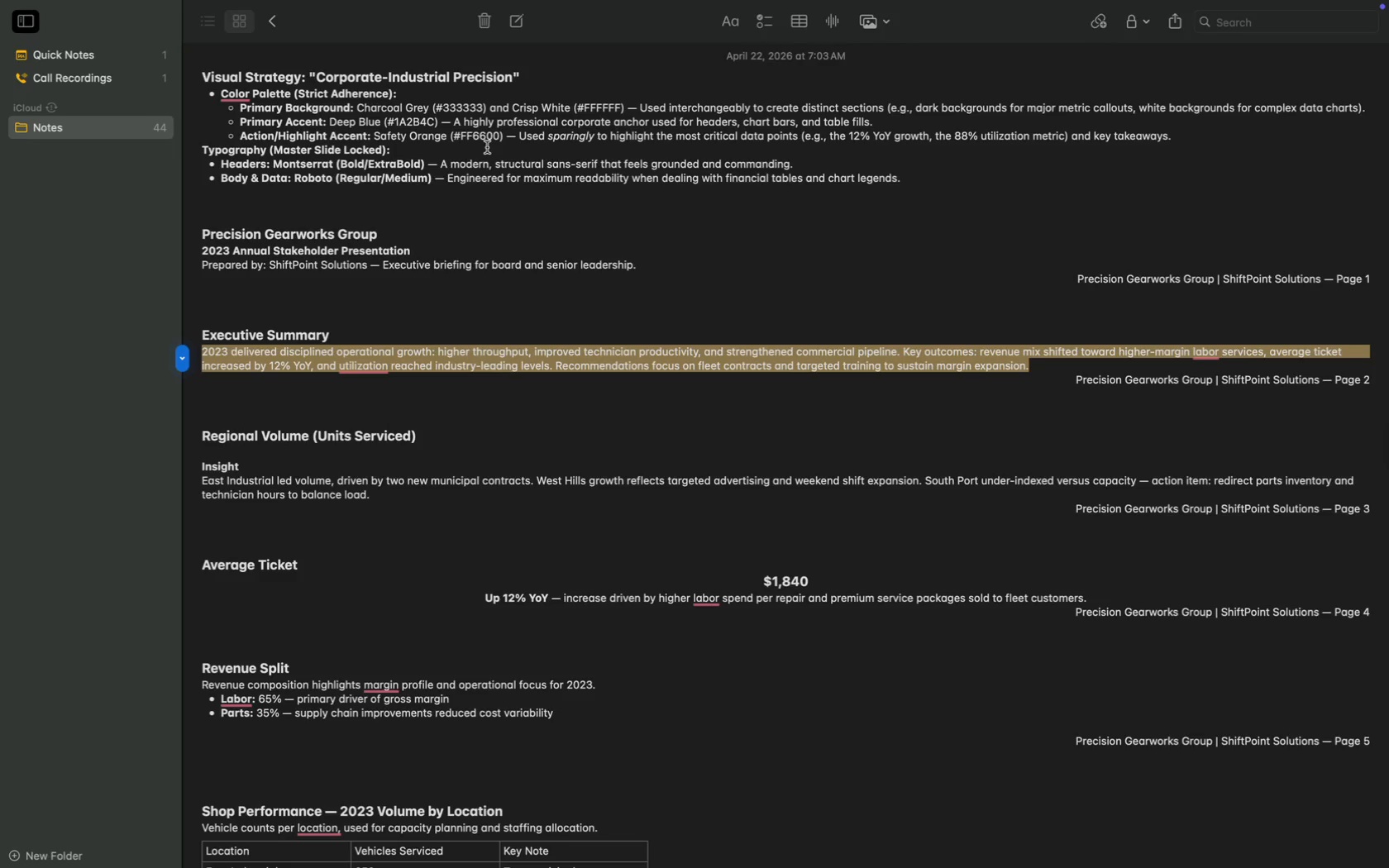 
key(Meta+C)
 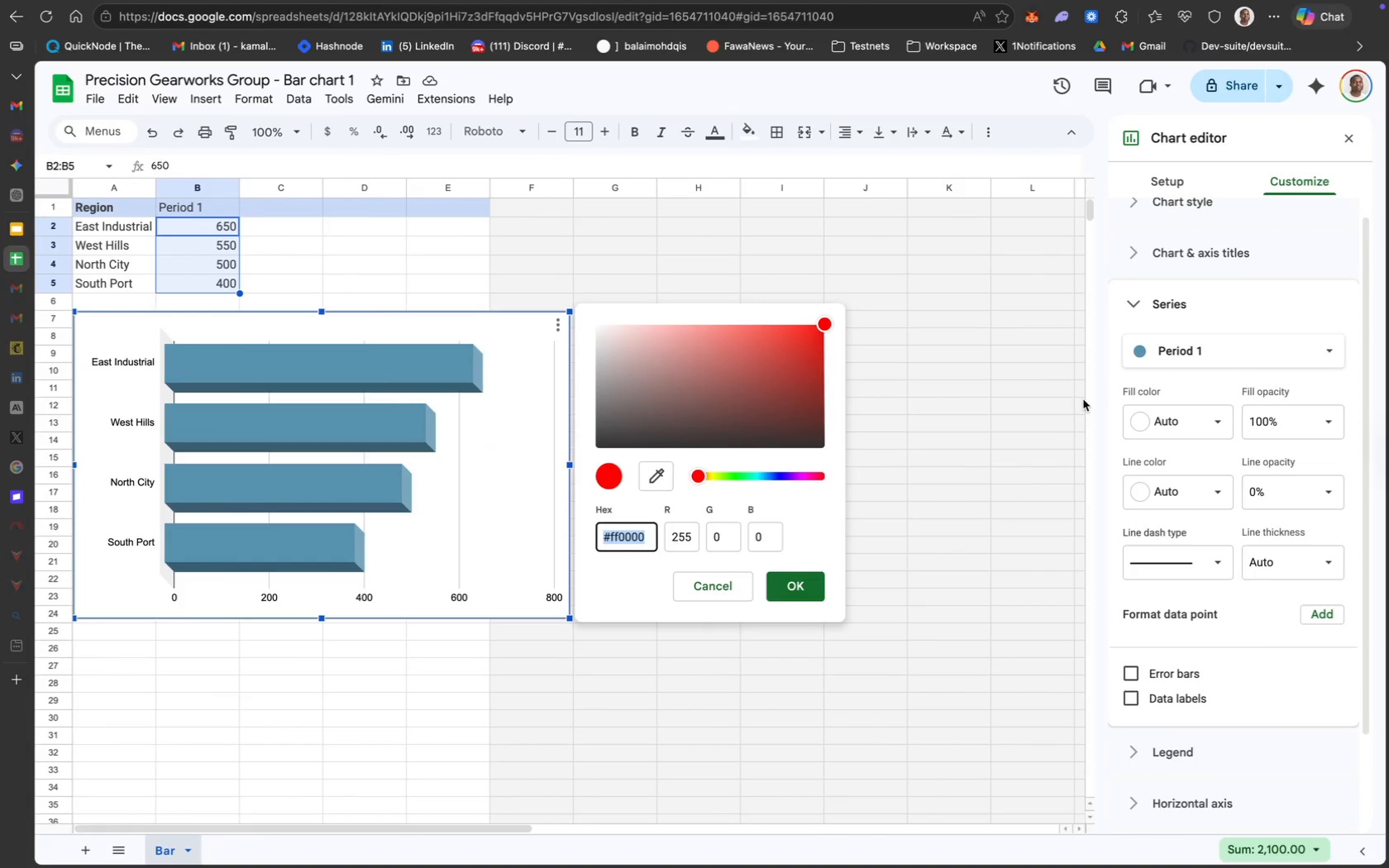 
hold_key(key=CommandLeft, duration=0.93)
 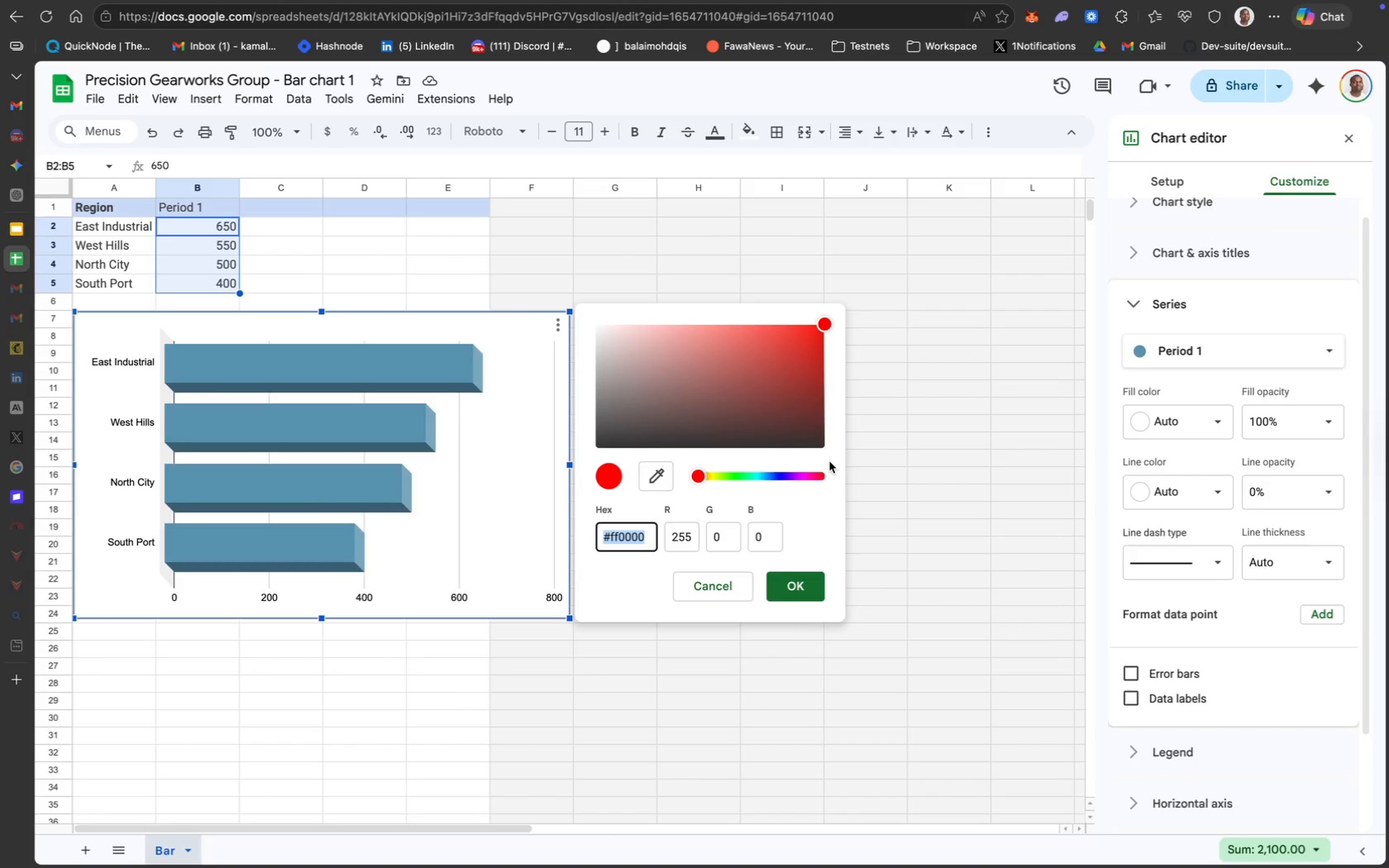 
key(Meta+V)
 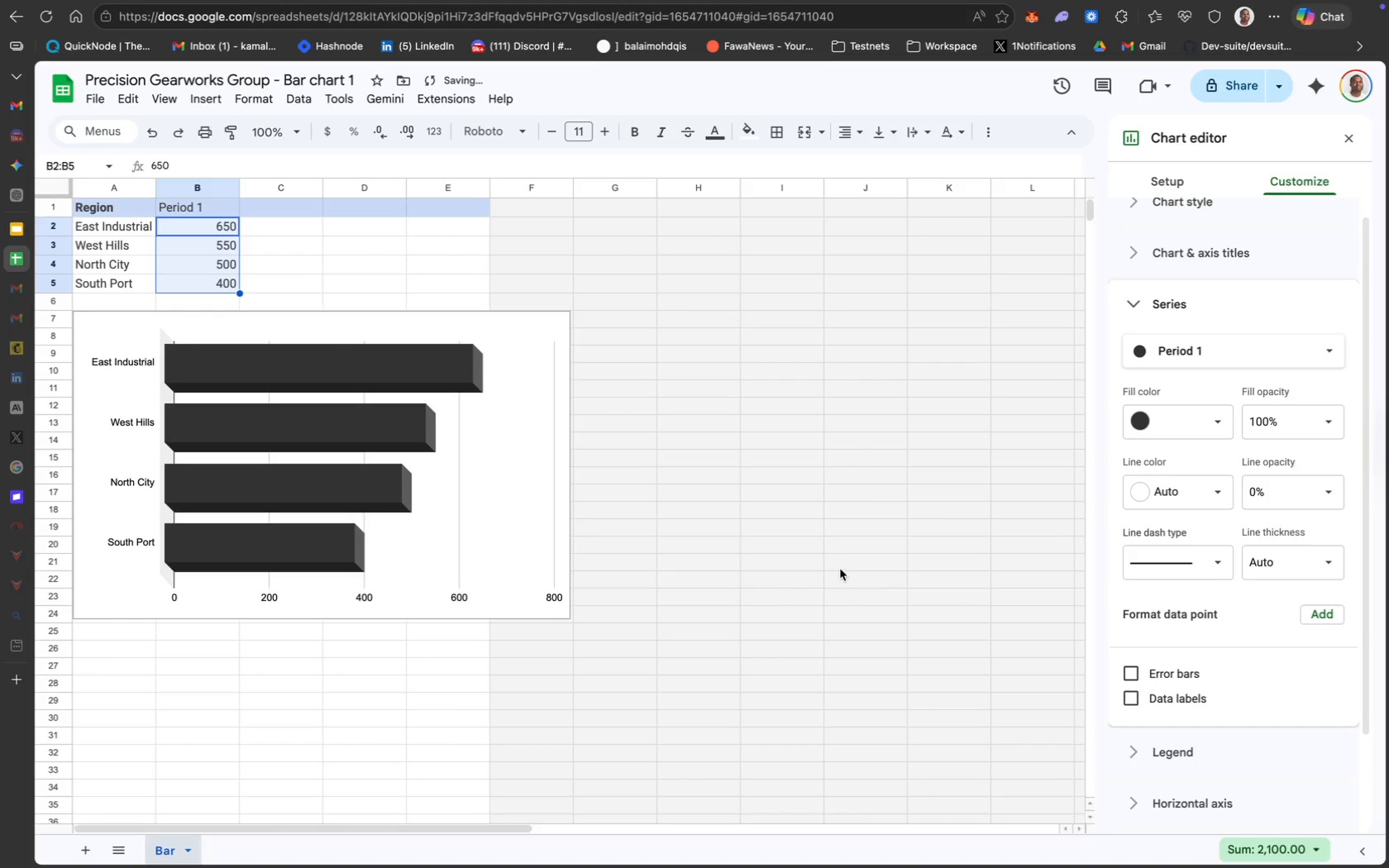 
mouse_move([1262, 556])
 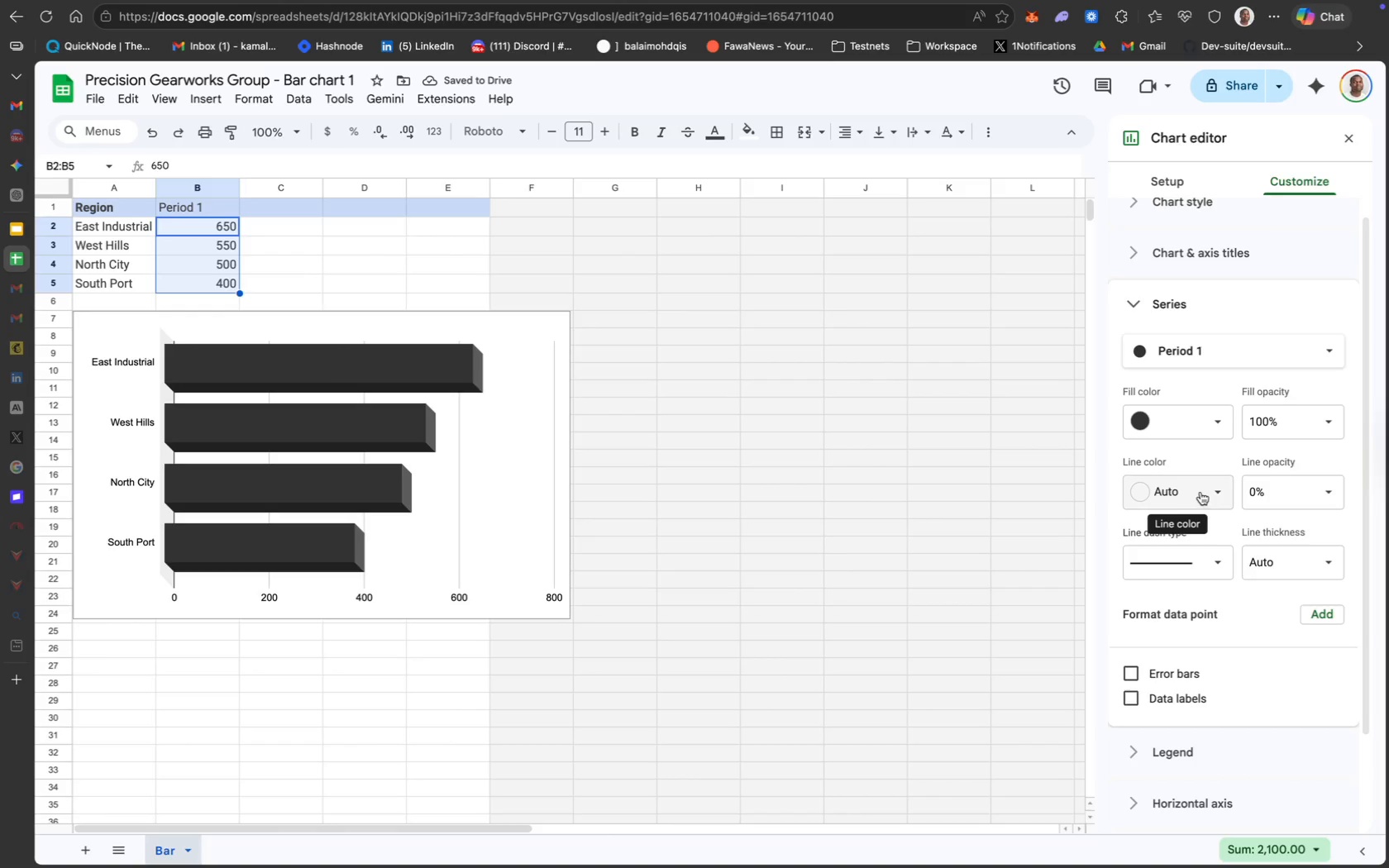 
left_click([1205, 489])
 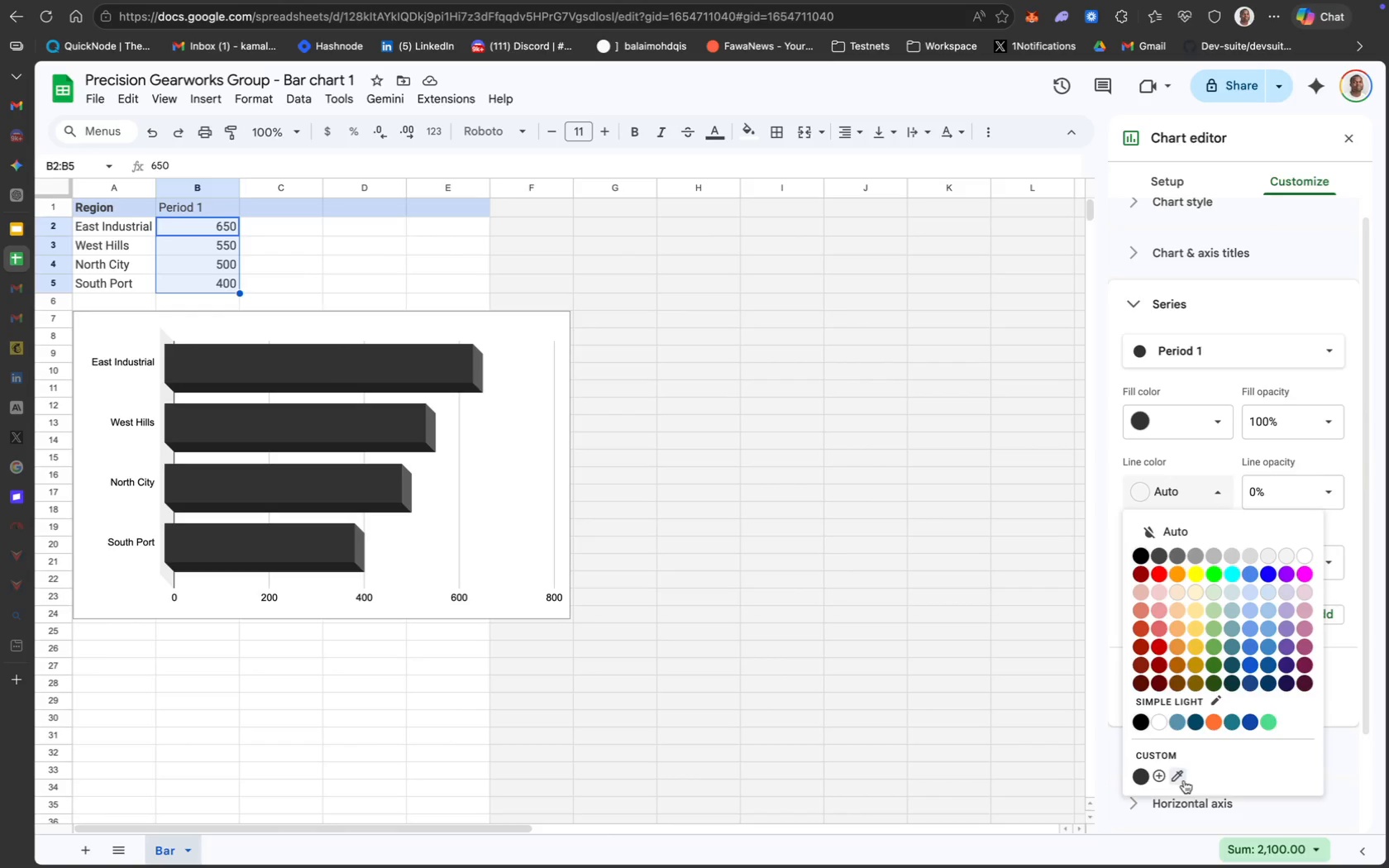 
left_click([1156, 775])
 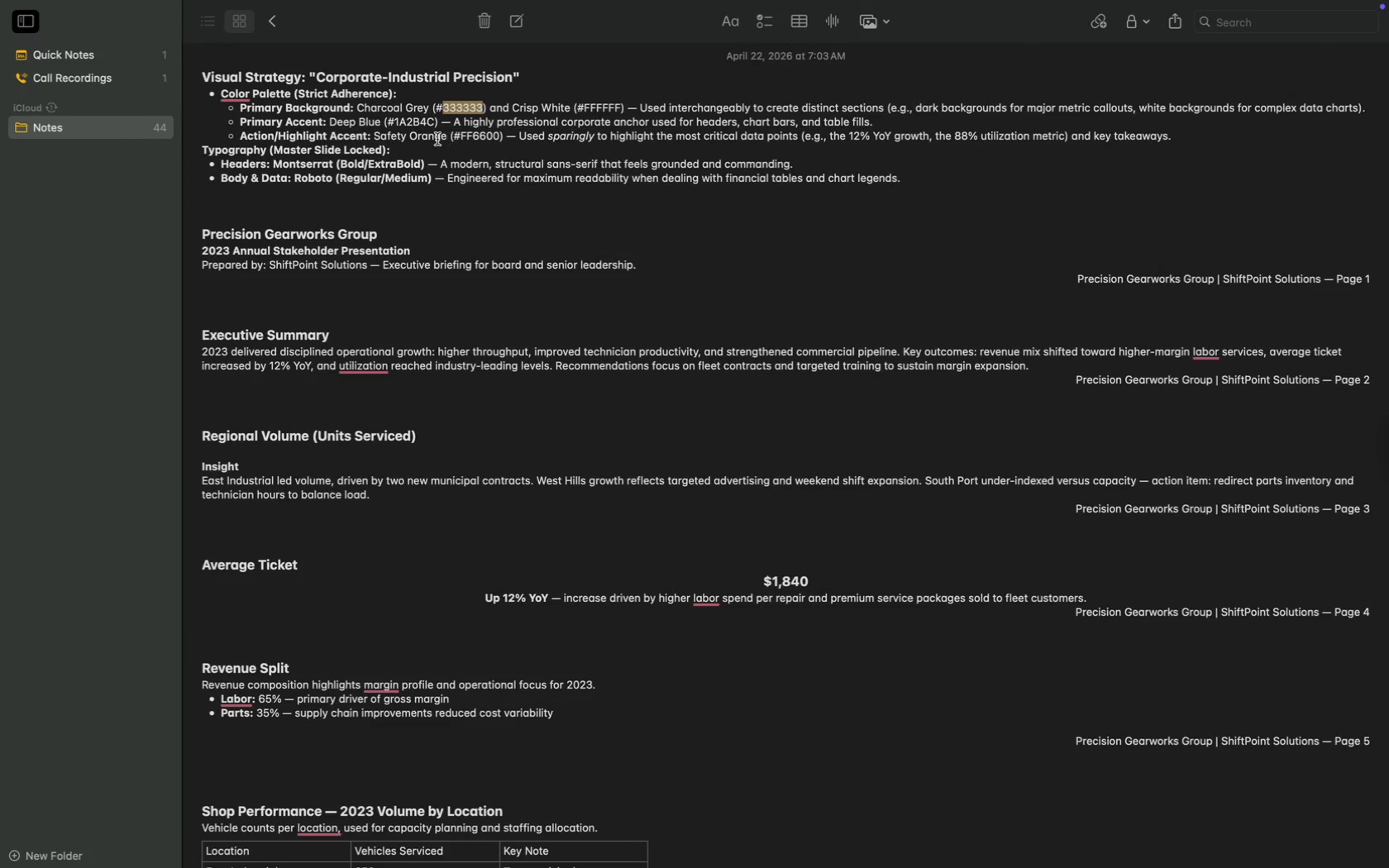 
double_click([413, 121])
 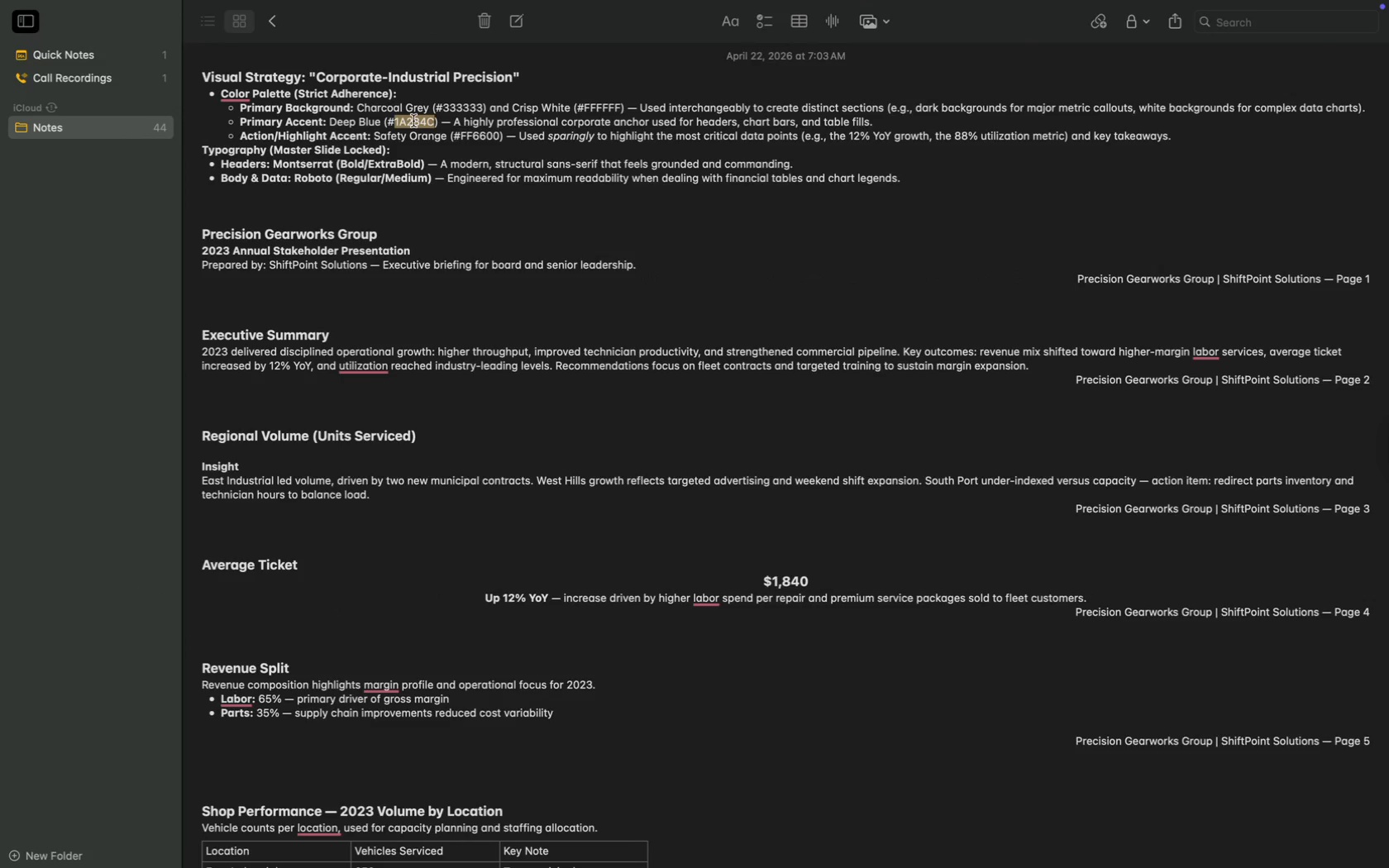 
key(Meta+C)
 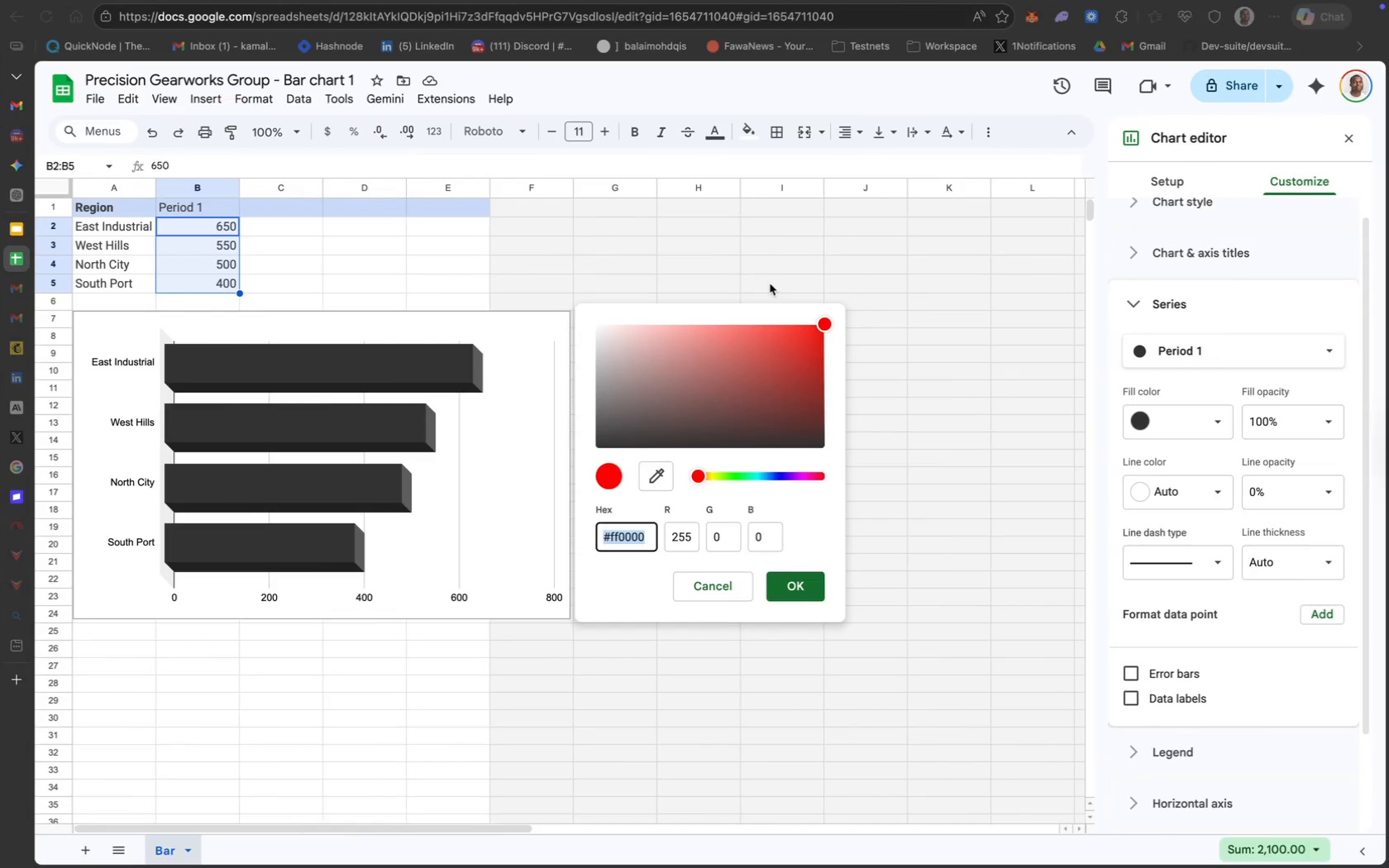 
hold_key(key=CommandLeft, duration=0.4)
 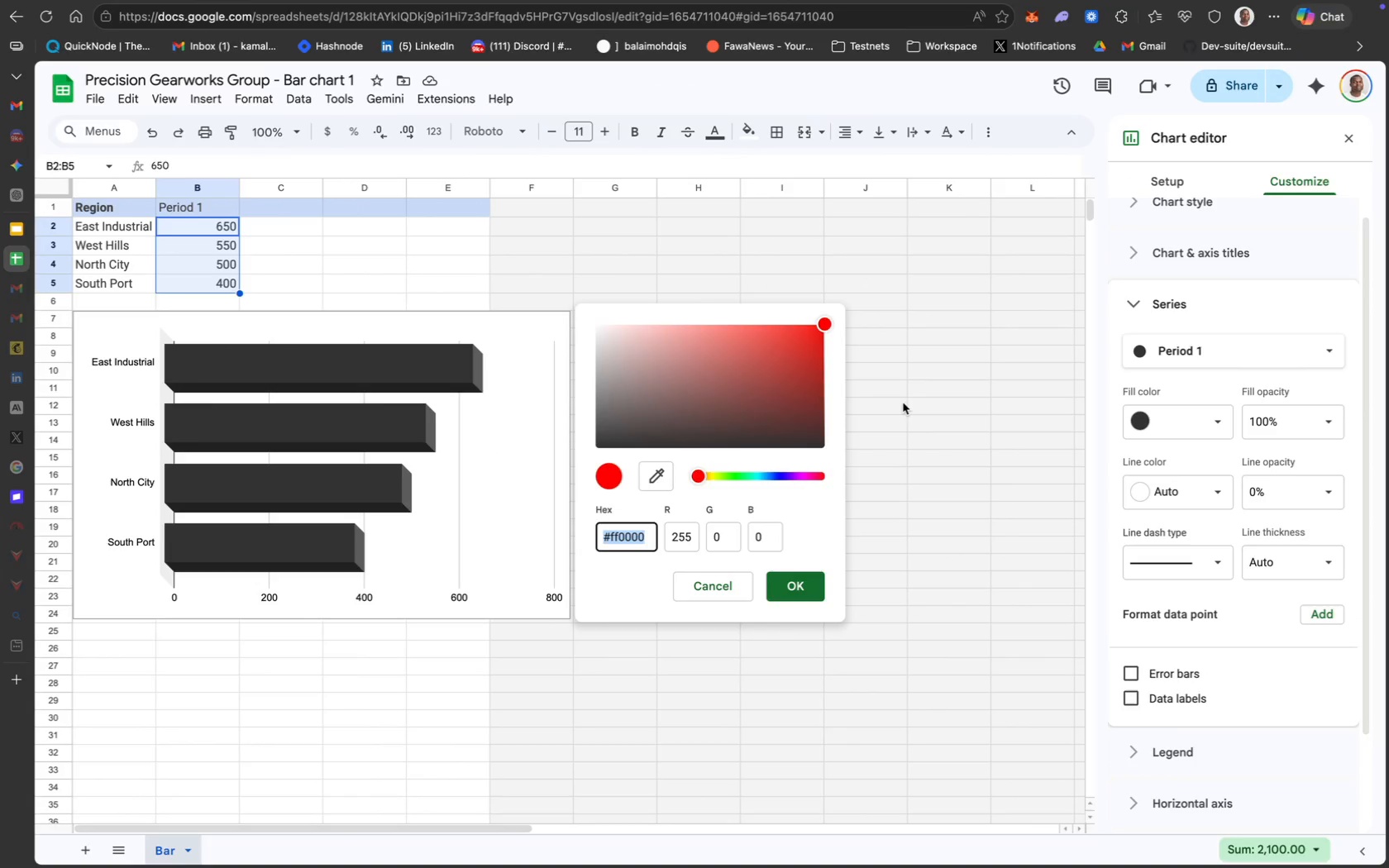 
key(Meta+V)
 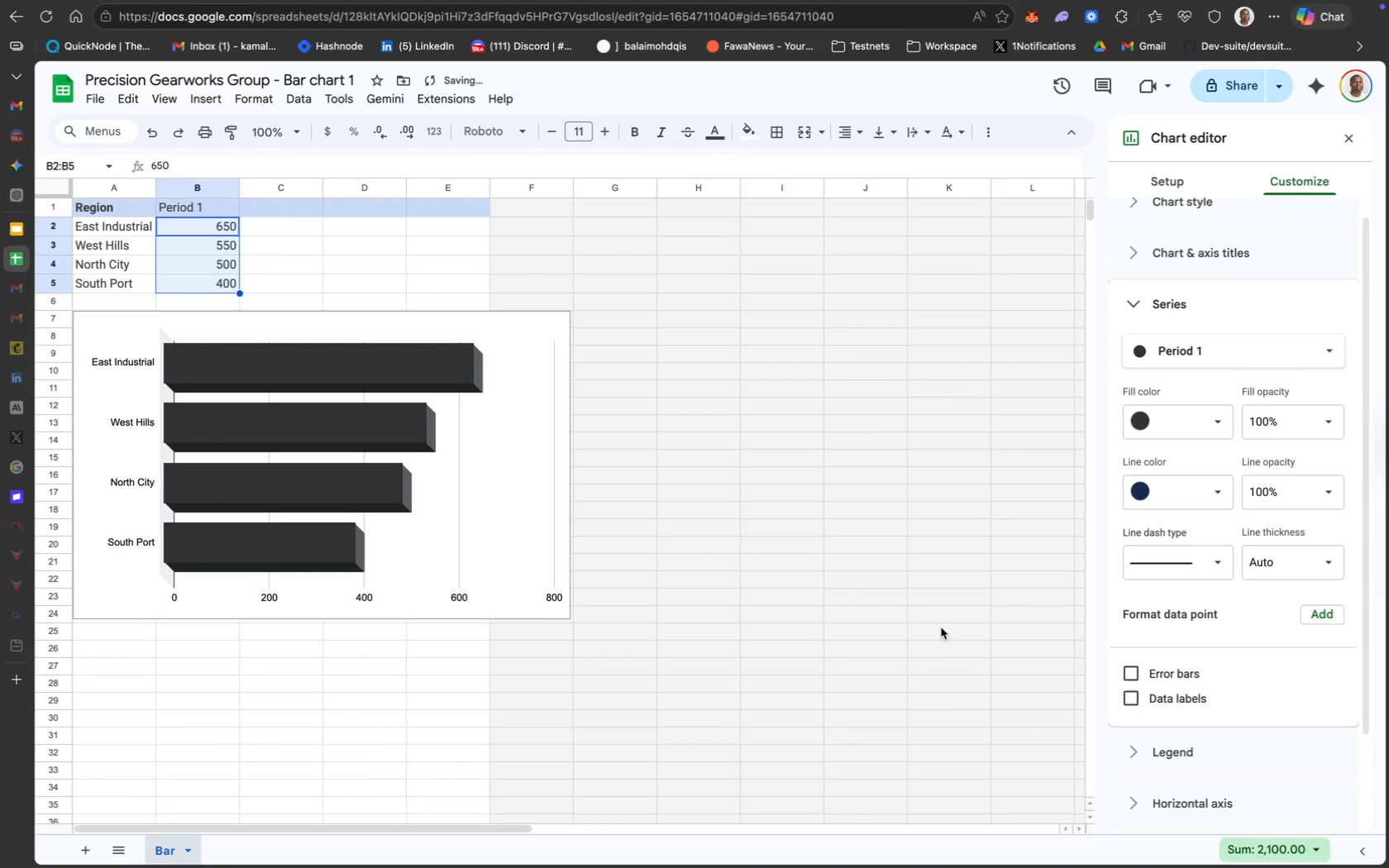 
scroll: coordinate [1195, 646], scroll_direction: down, amount: 39.0
 